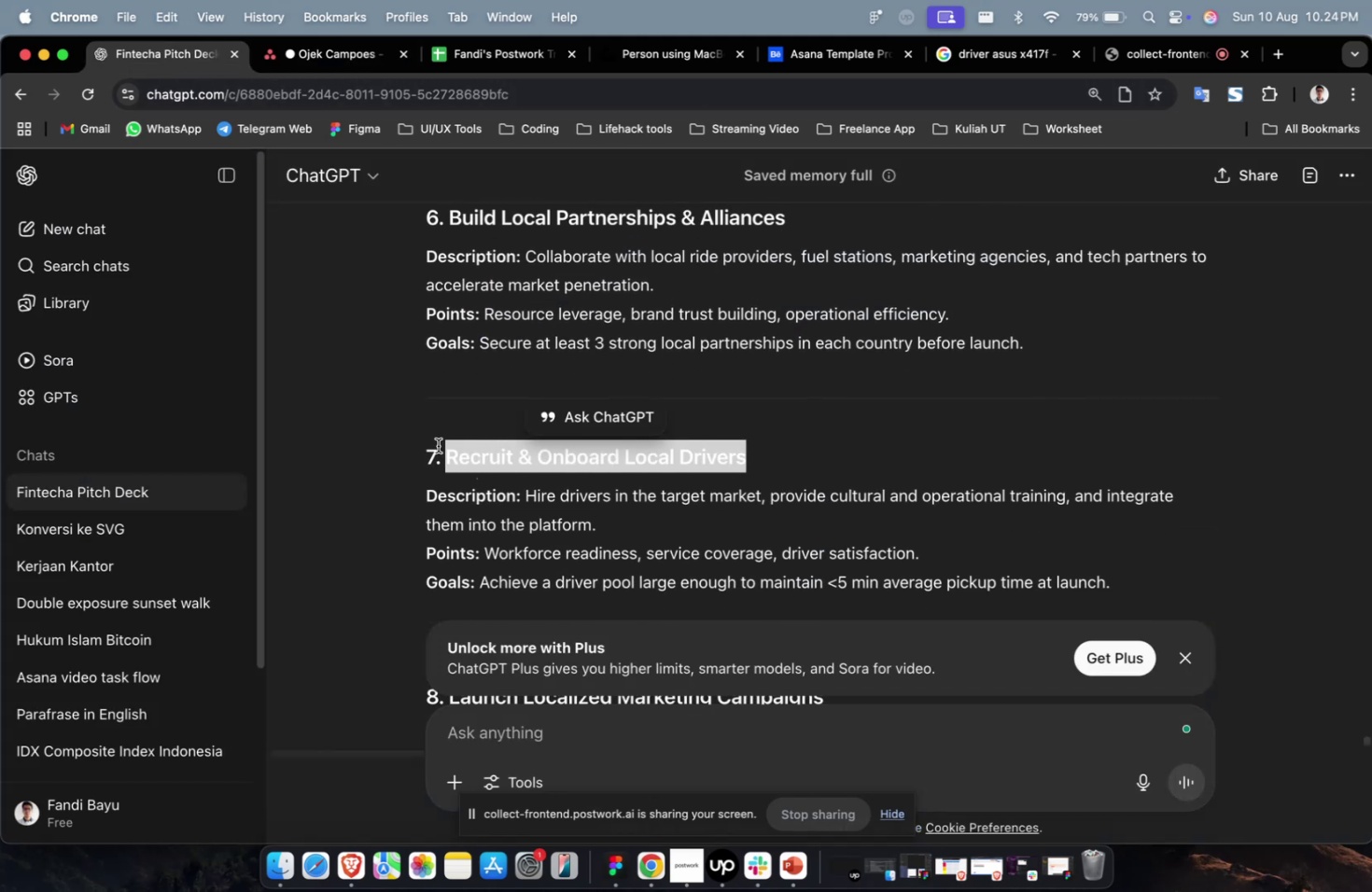 
key(Meta+C)
 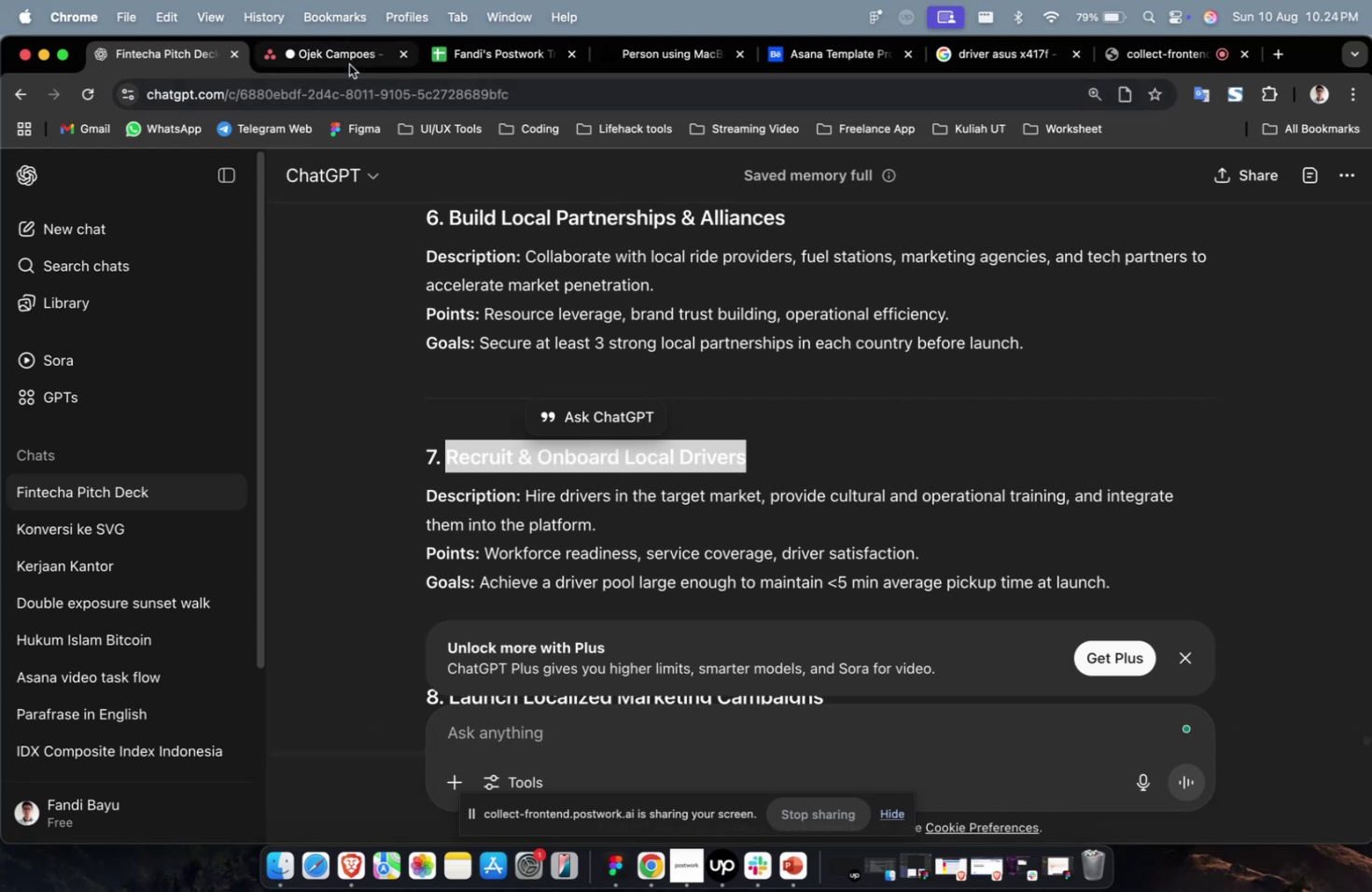 
left_click([337, 60])
 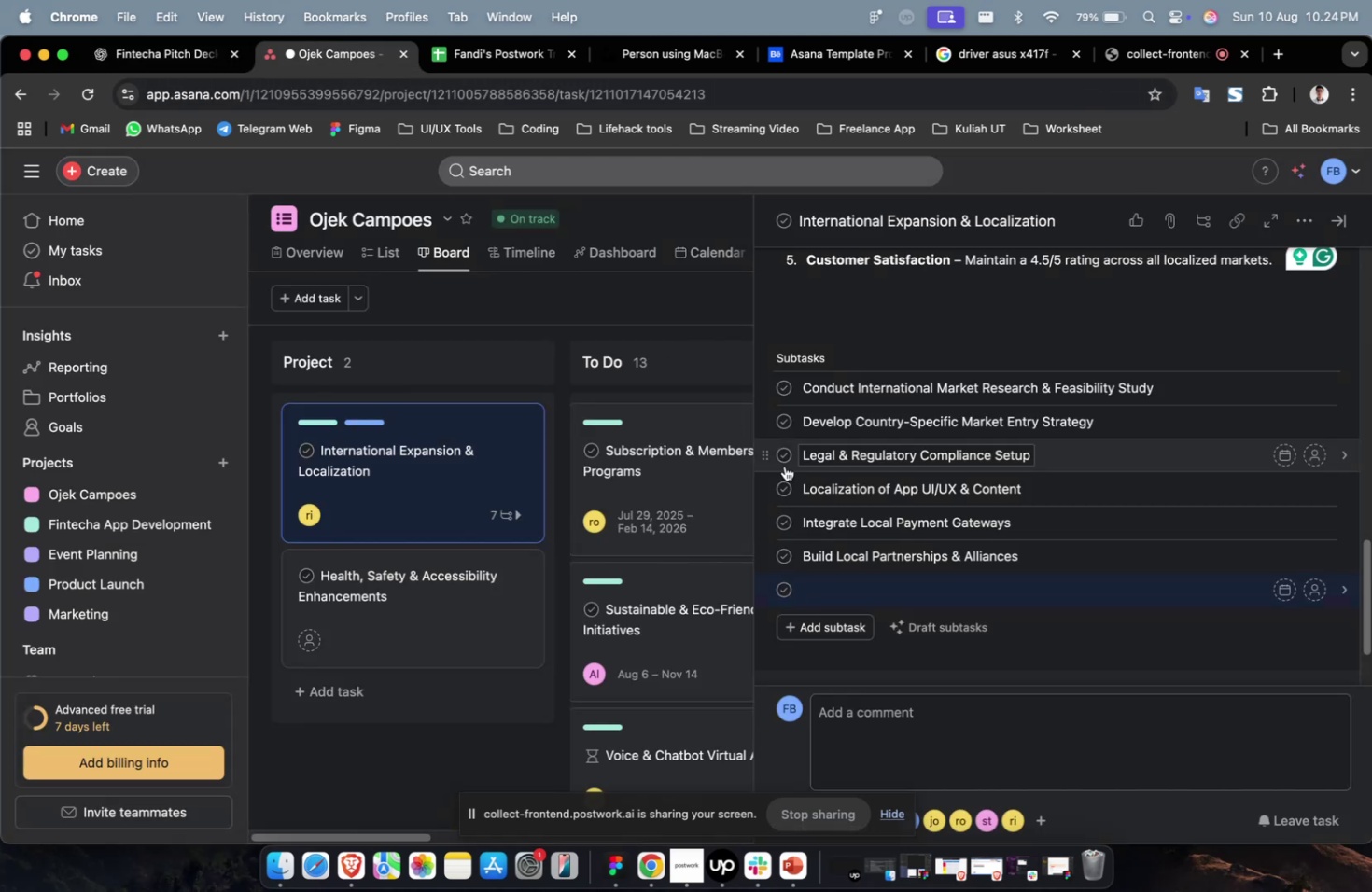 
key(Meta+V)
 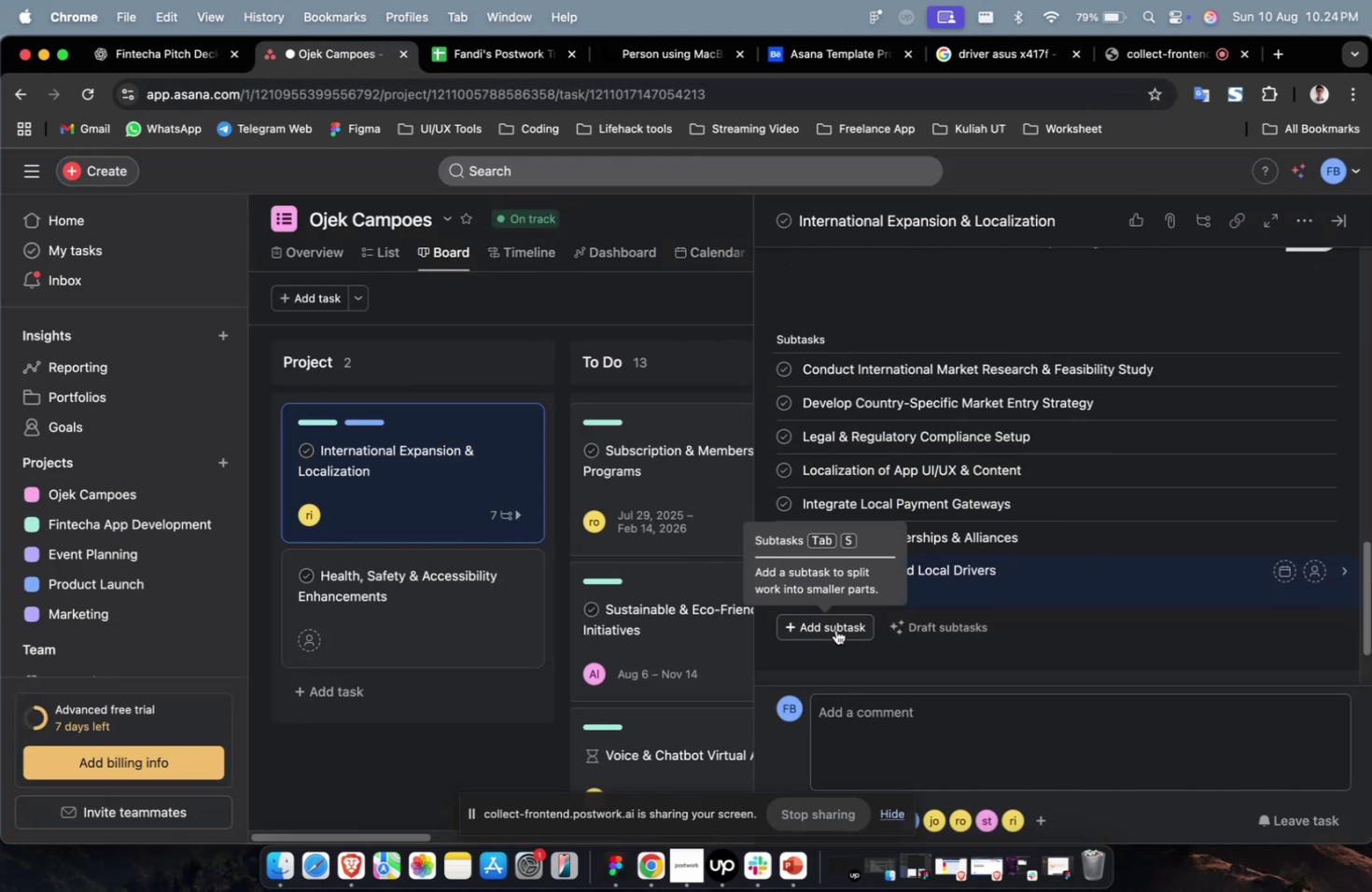 
key(Backspace)
 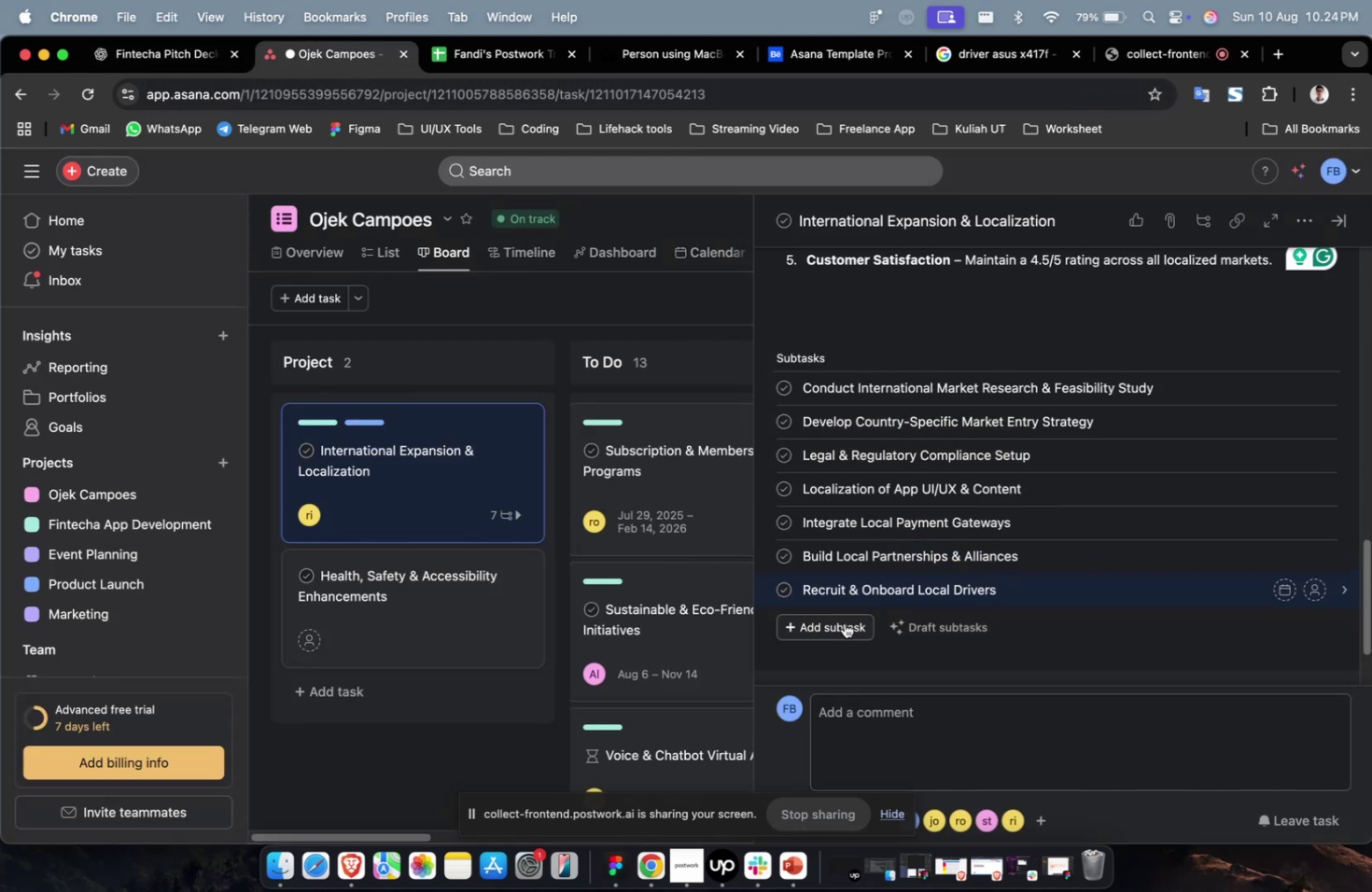 
left_click([844, 622])
 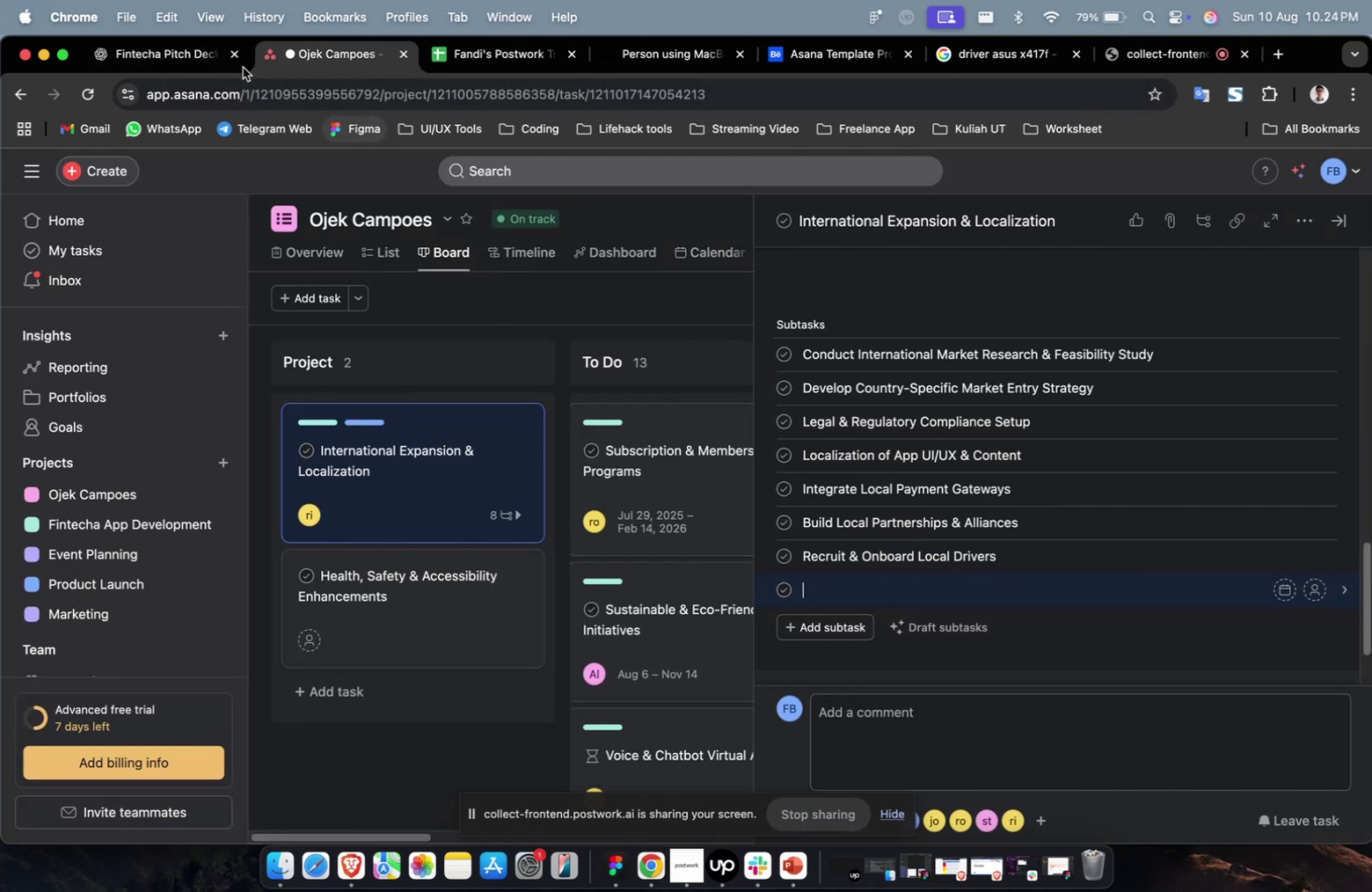 
left_click([155, 56])
 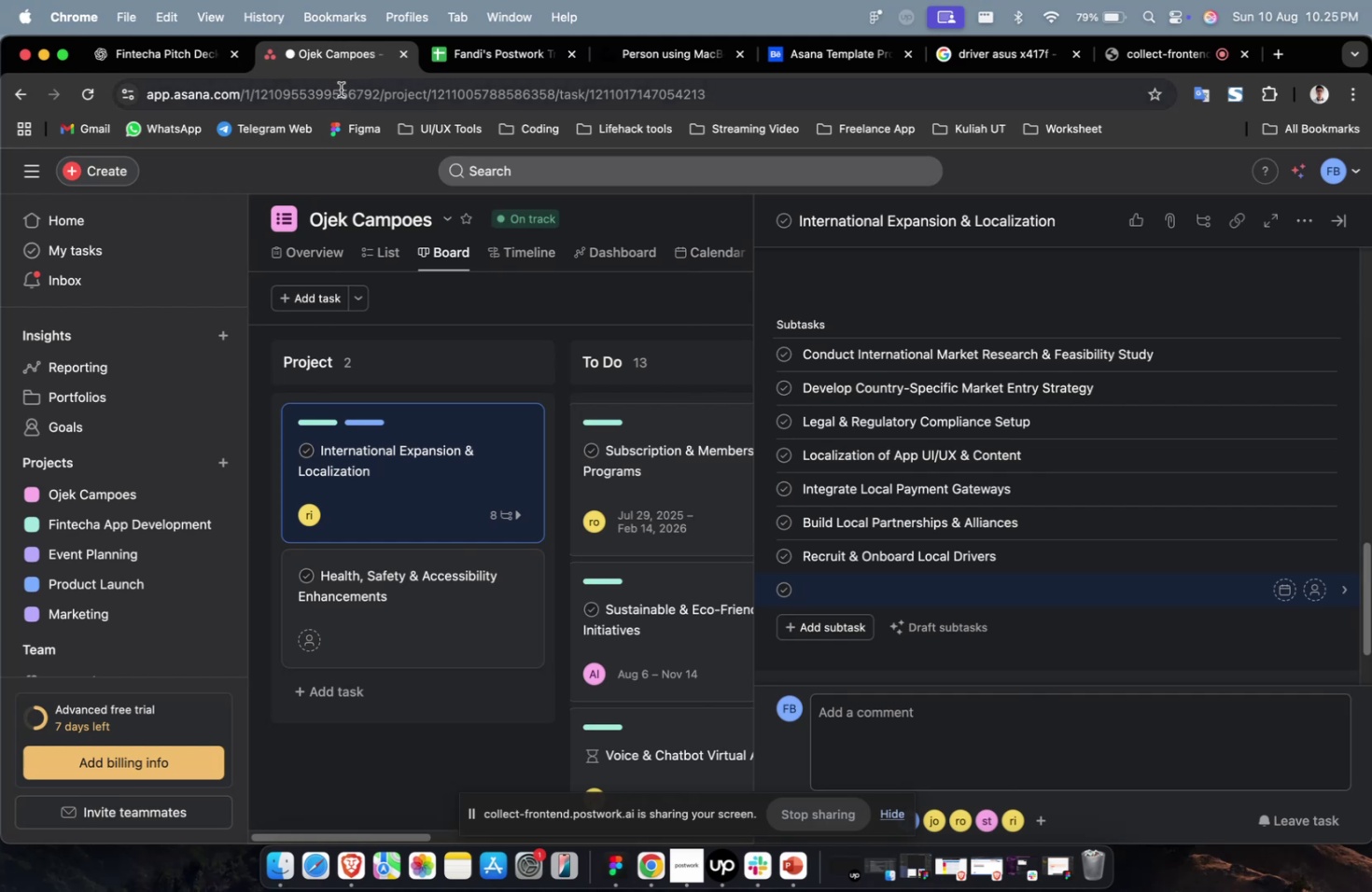 
left_click([168, 71])
 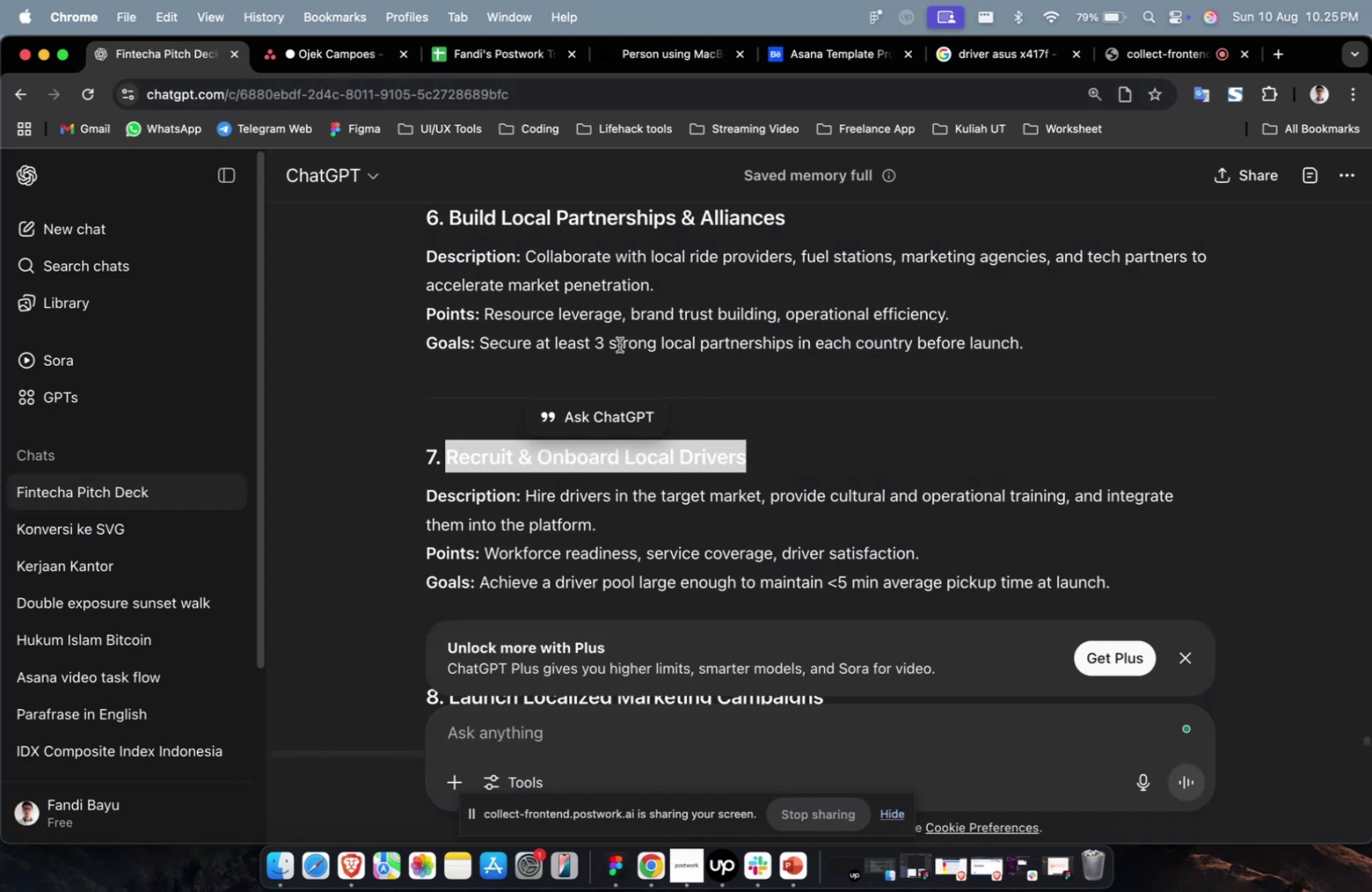 
scroll: coordinate [647, 354], scroll_direction: down, amount: 4.0
 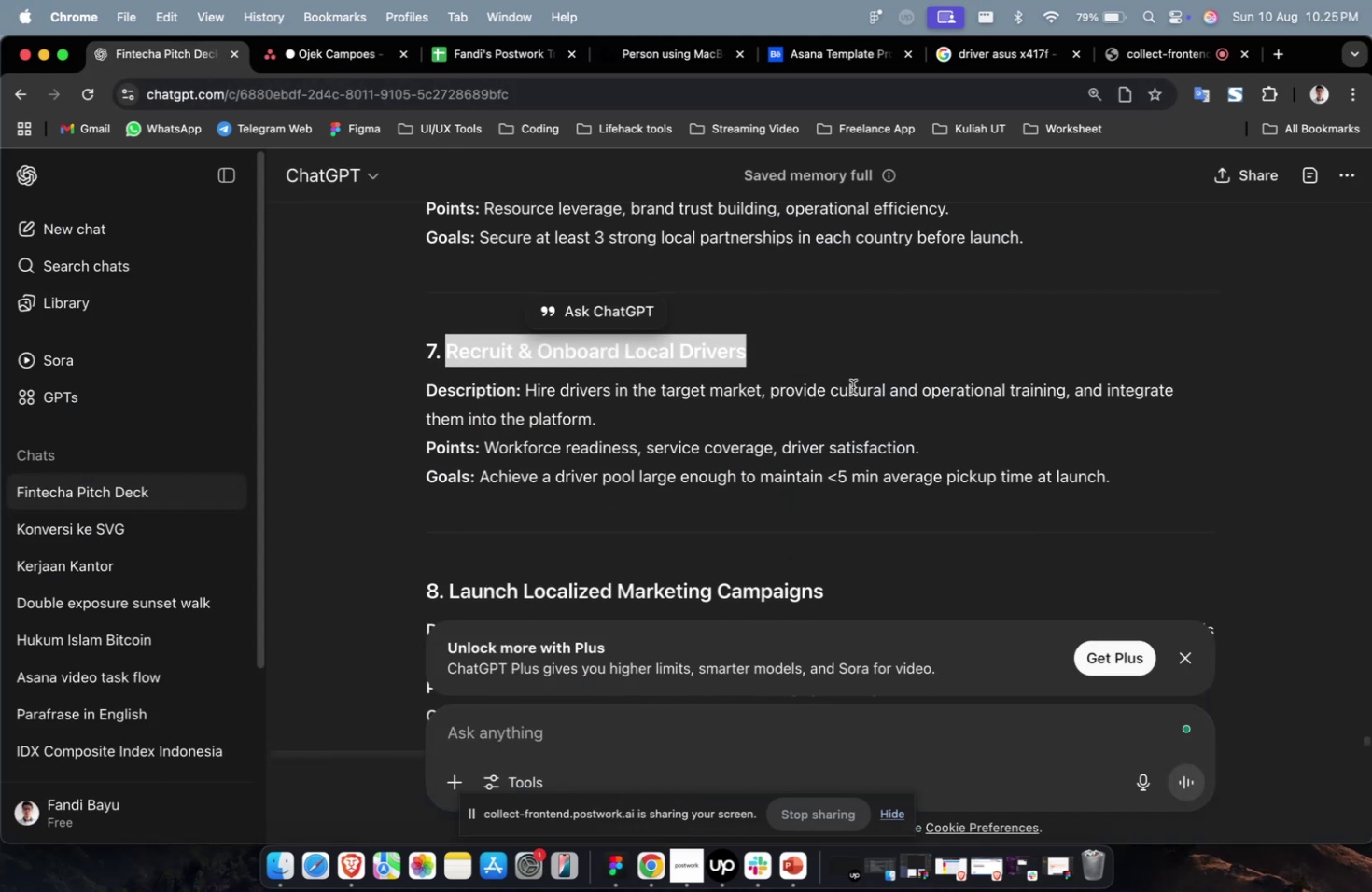 
wait(6.84)
 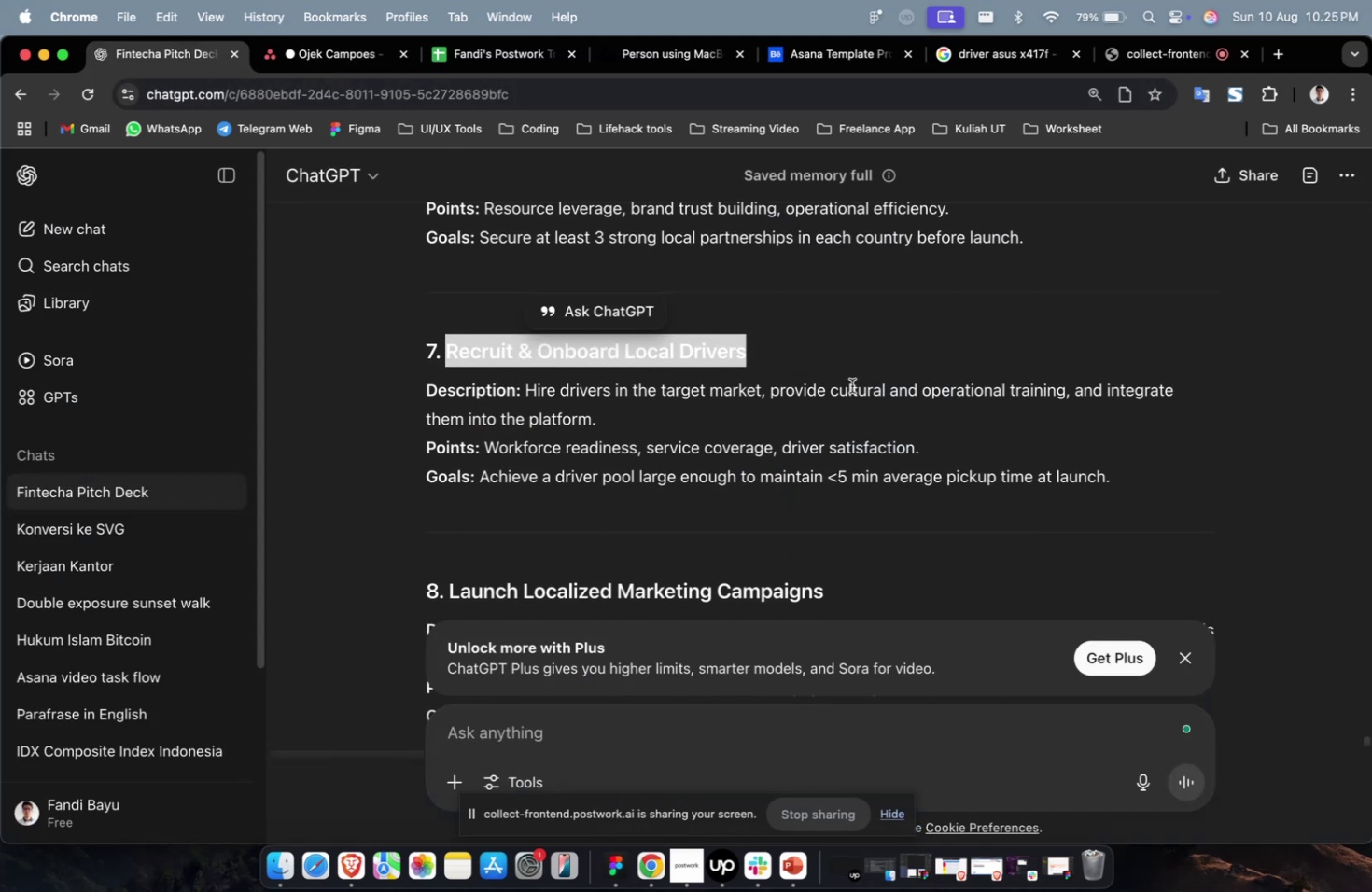 
scroll: coordinate [852, 397], scroll_direction: down, amount: 3.0
 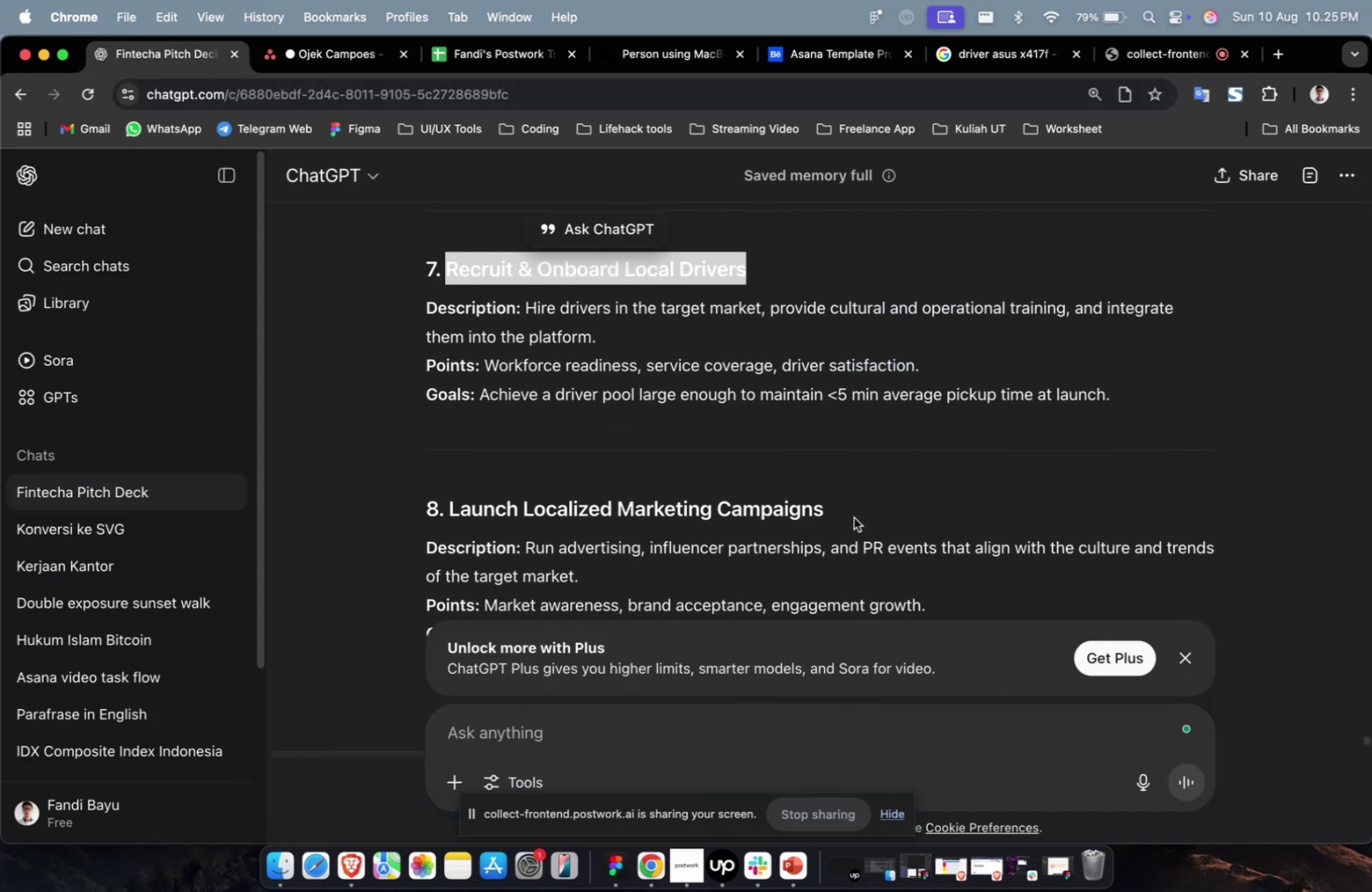 
left_click_drag(start_coordinate=[846, 505], to_coordinate=[450, 505])
 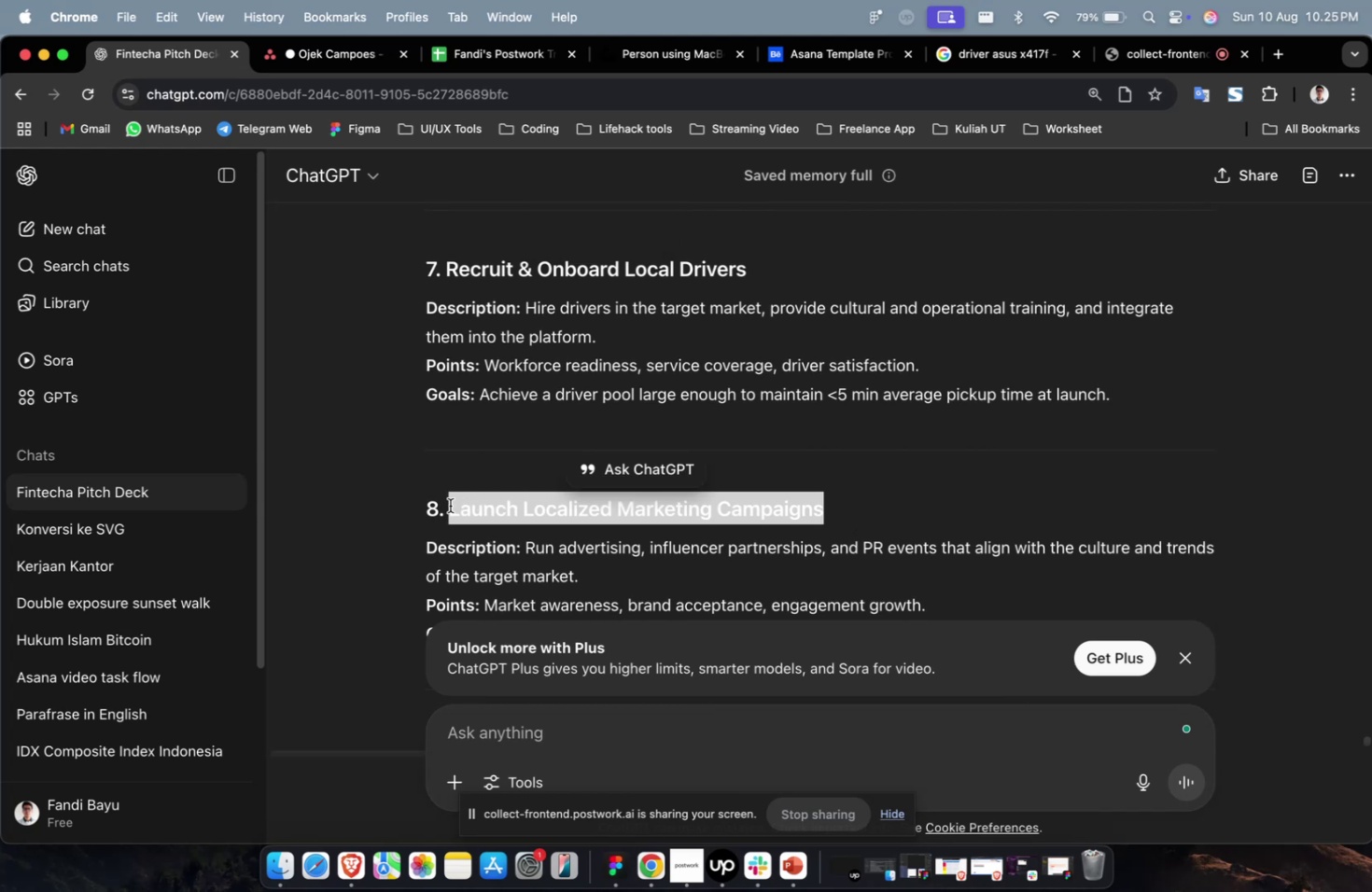 
key(Meta+C)
 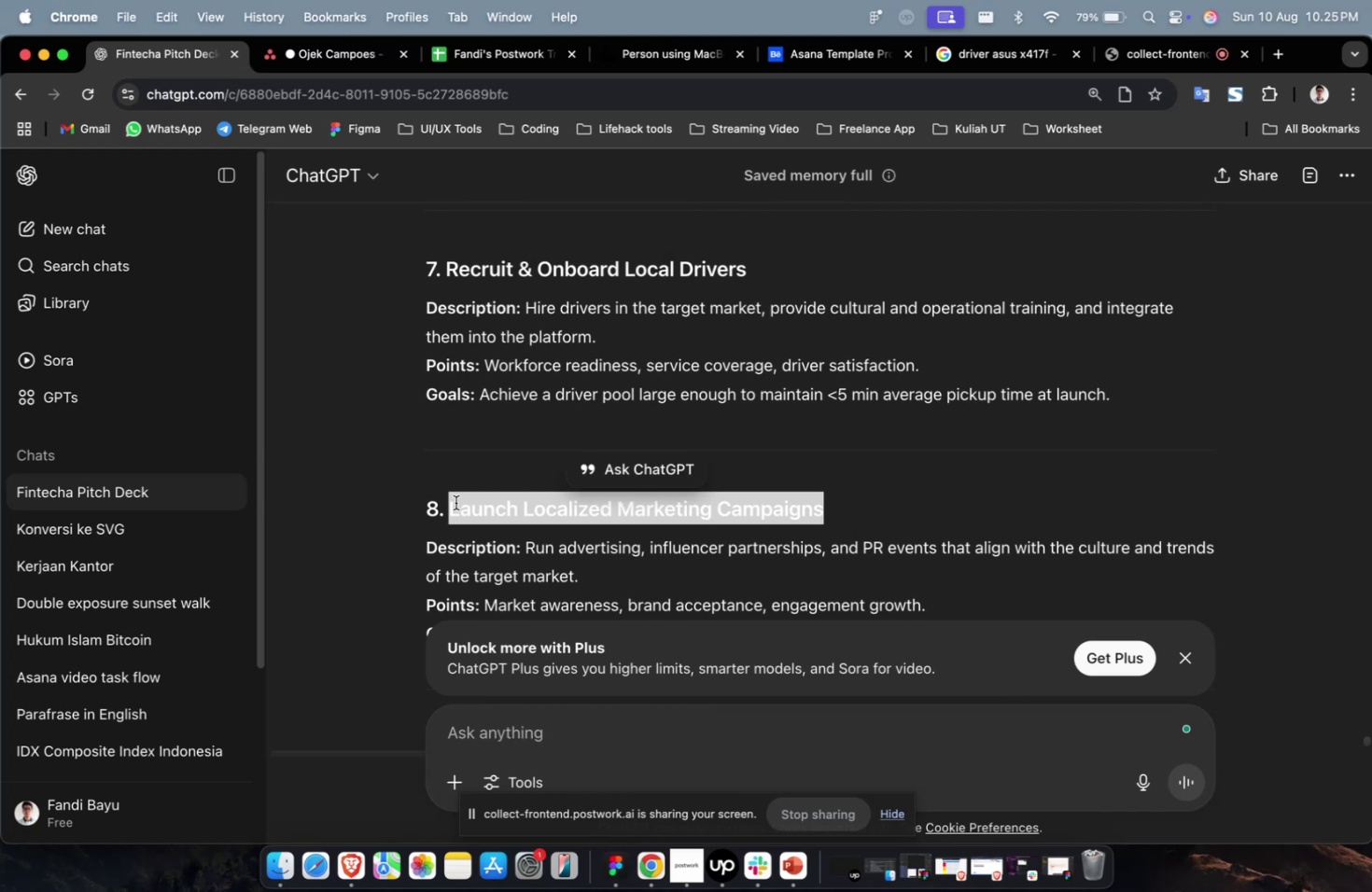 
key(Meta+C)
 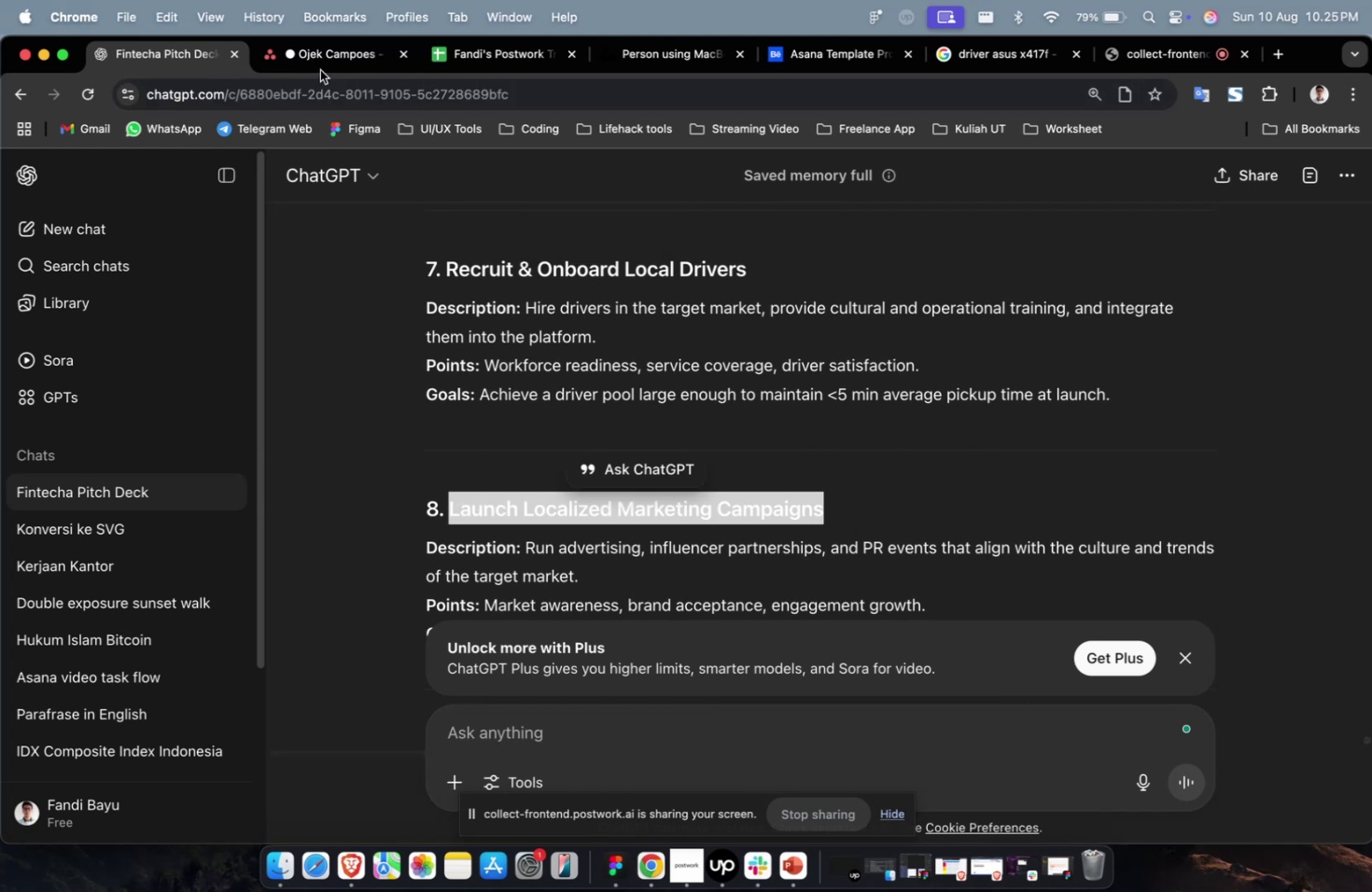 
double_click([323, 66])
 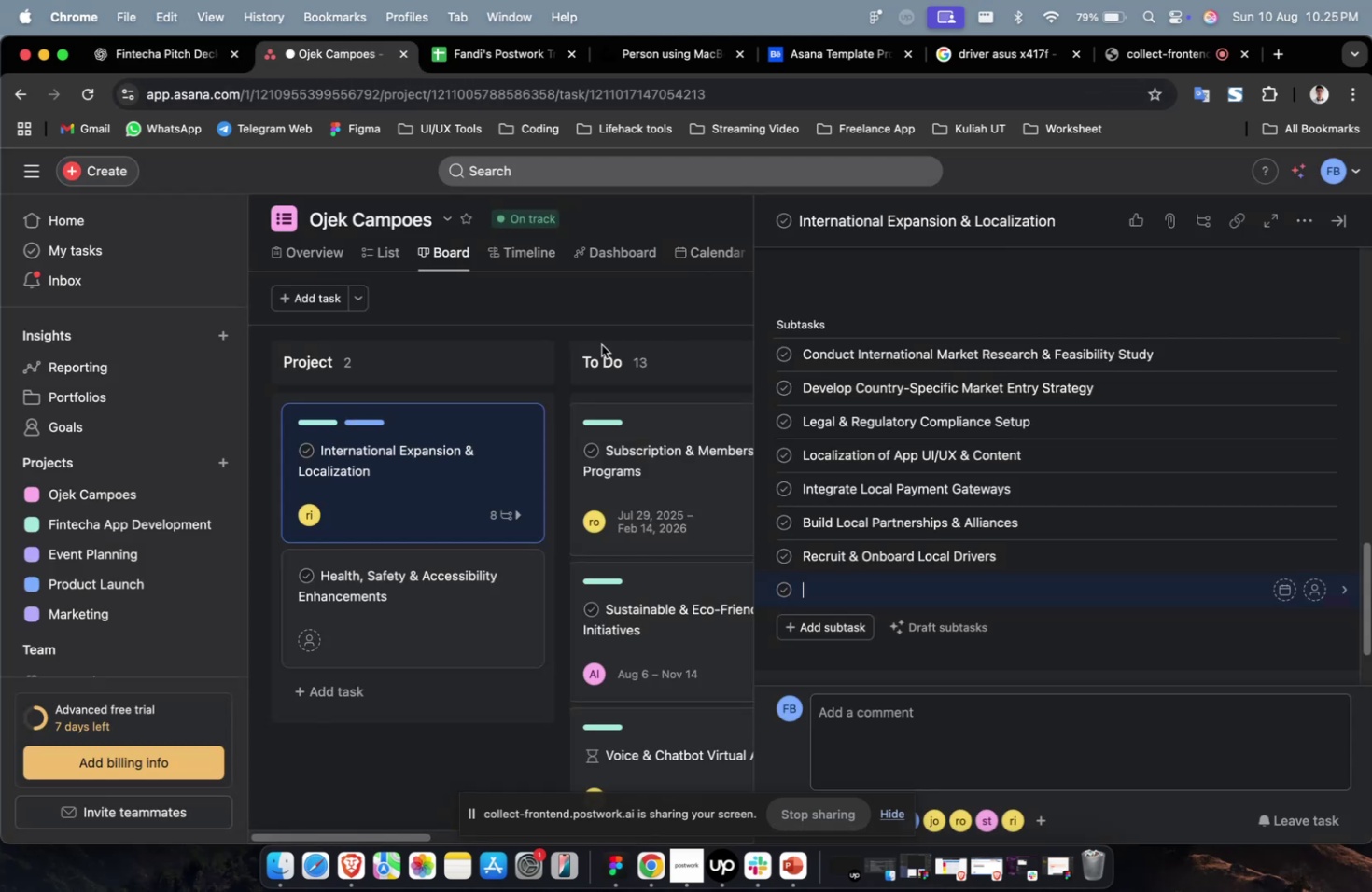 
key(Meta+V)
 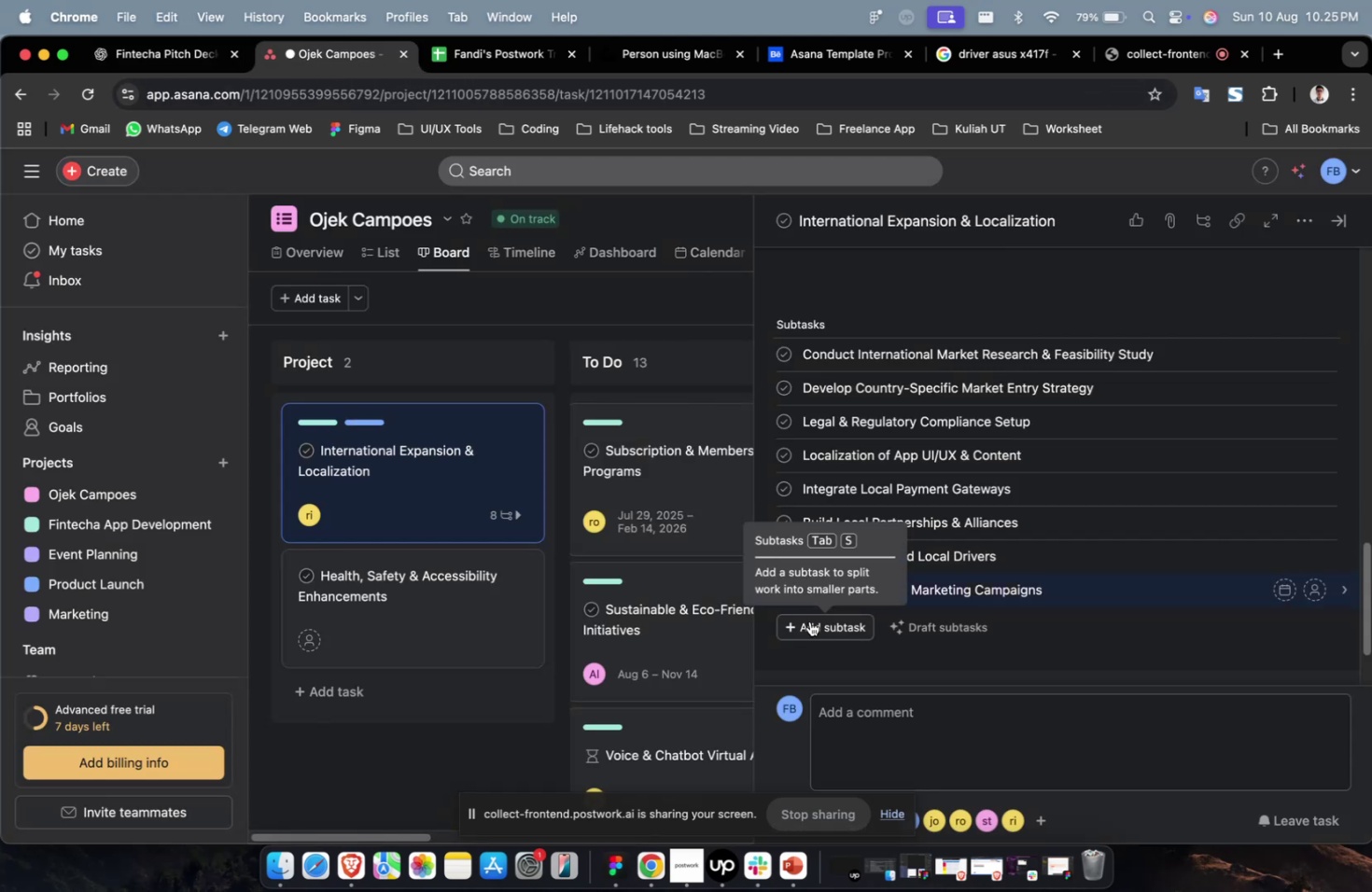 
left_click([809, 620])
 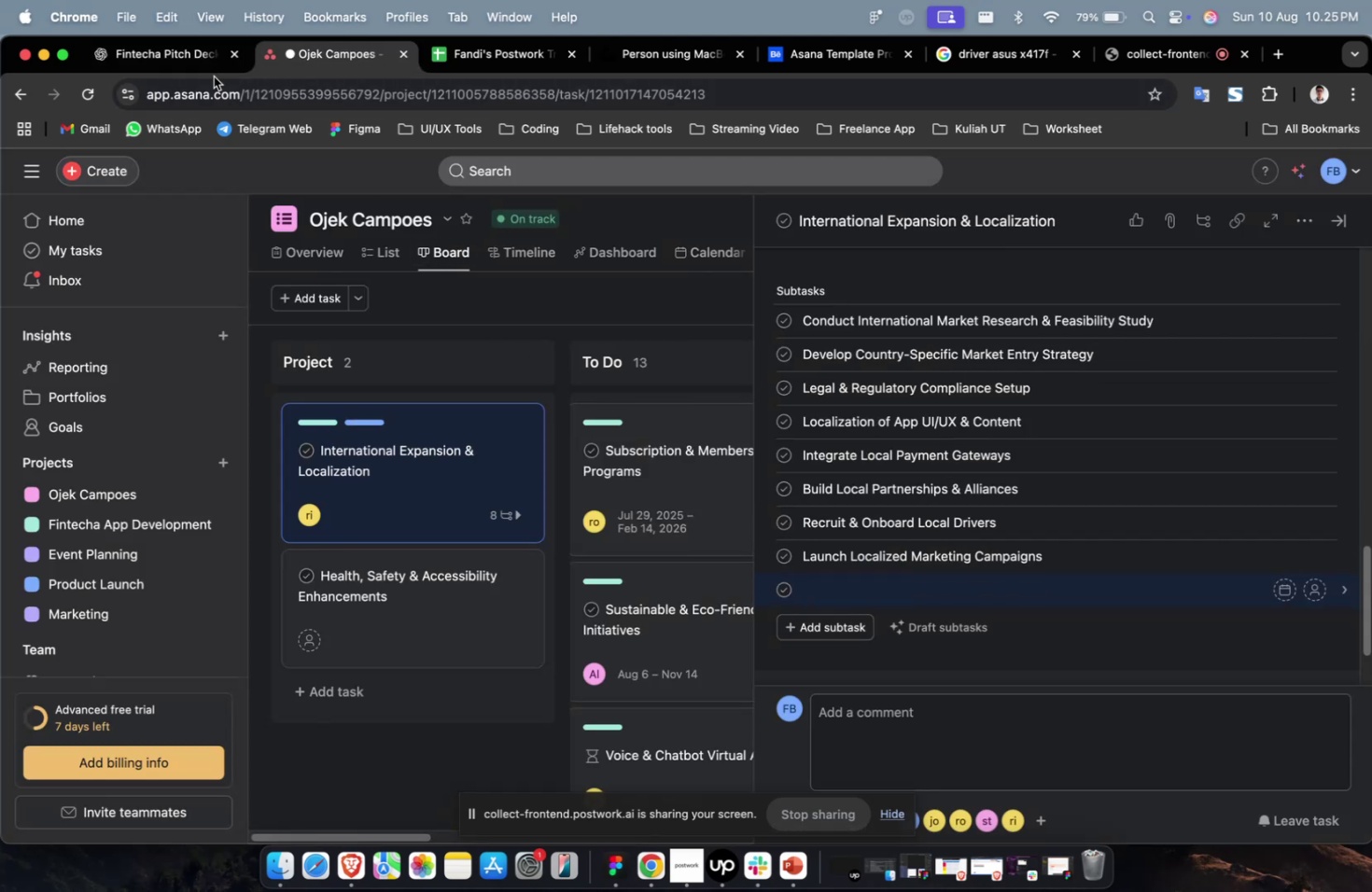 
left_click([186, 68])
 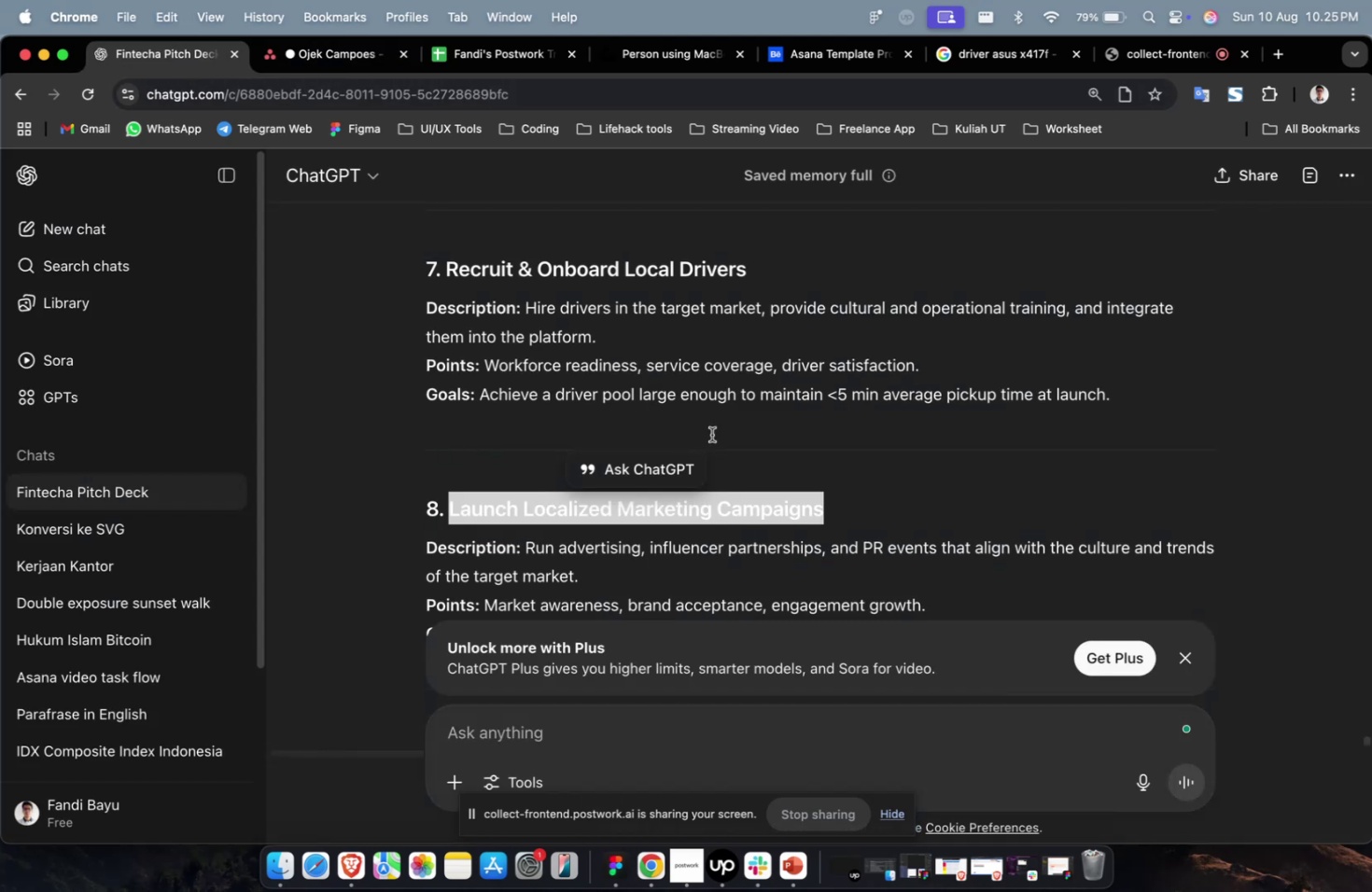 
scroll: coordinate [744, 442], scroll_direction: down, amount: 8.0
 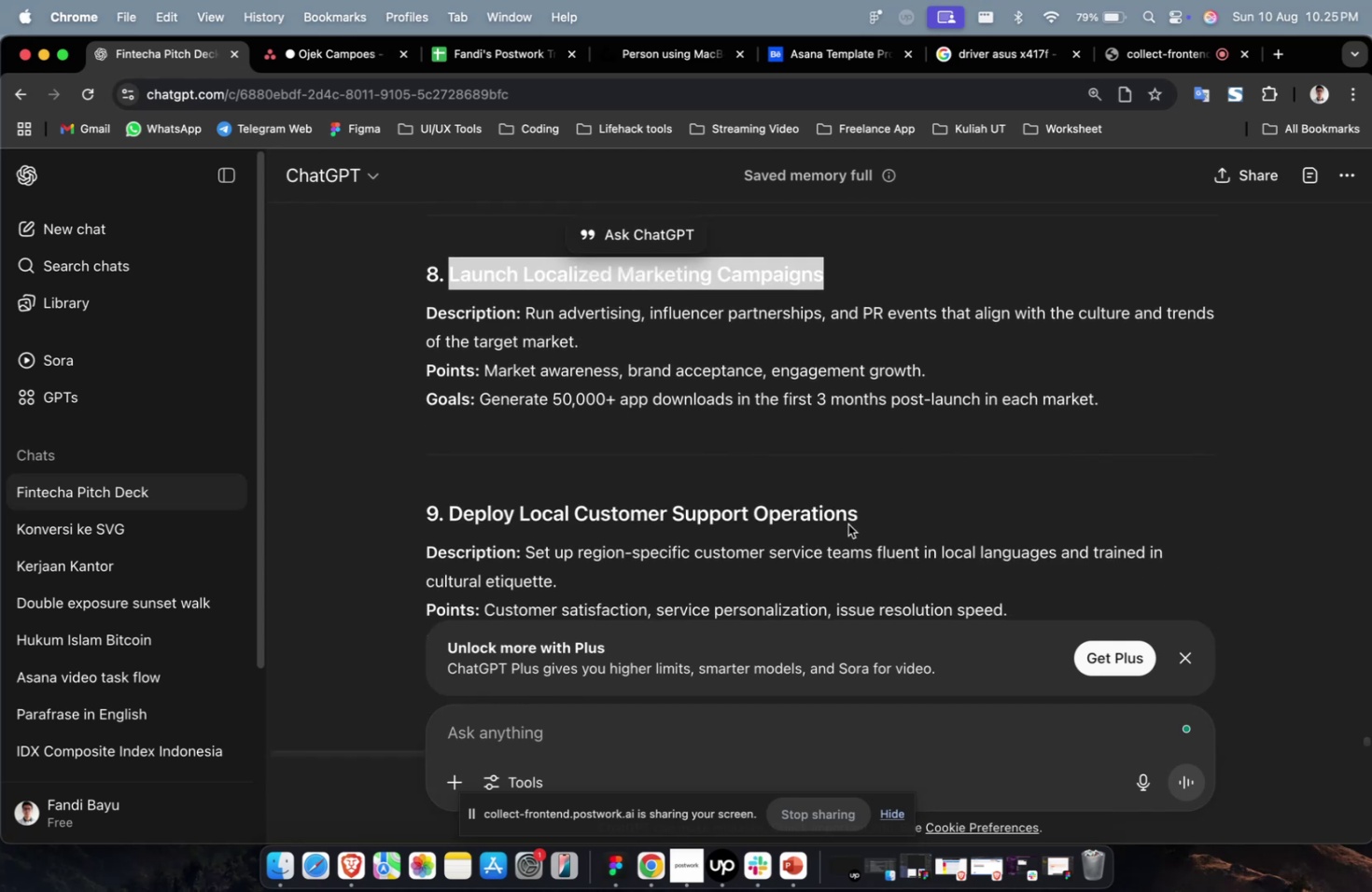 
left_click_drag(start_coordinate=[864, 516], to_coordinate=[453, 519])
 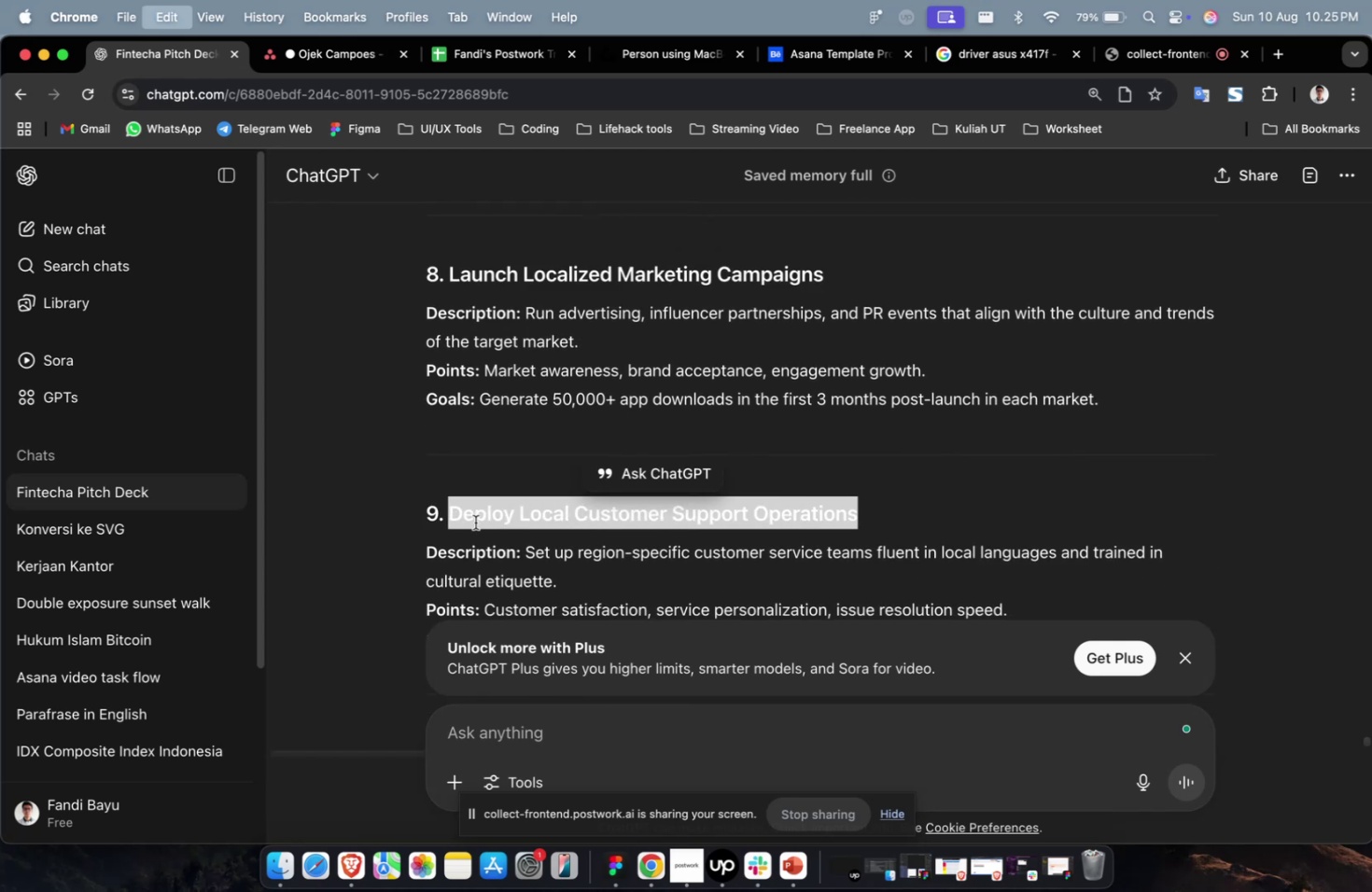 
key(Meta+C)
 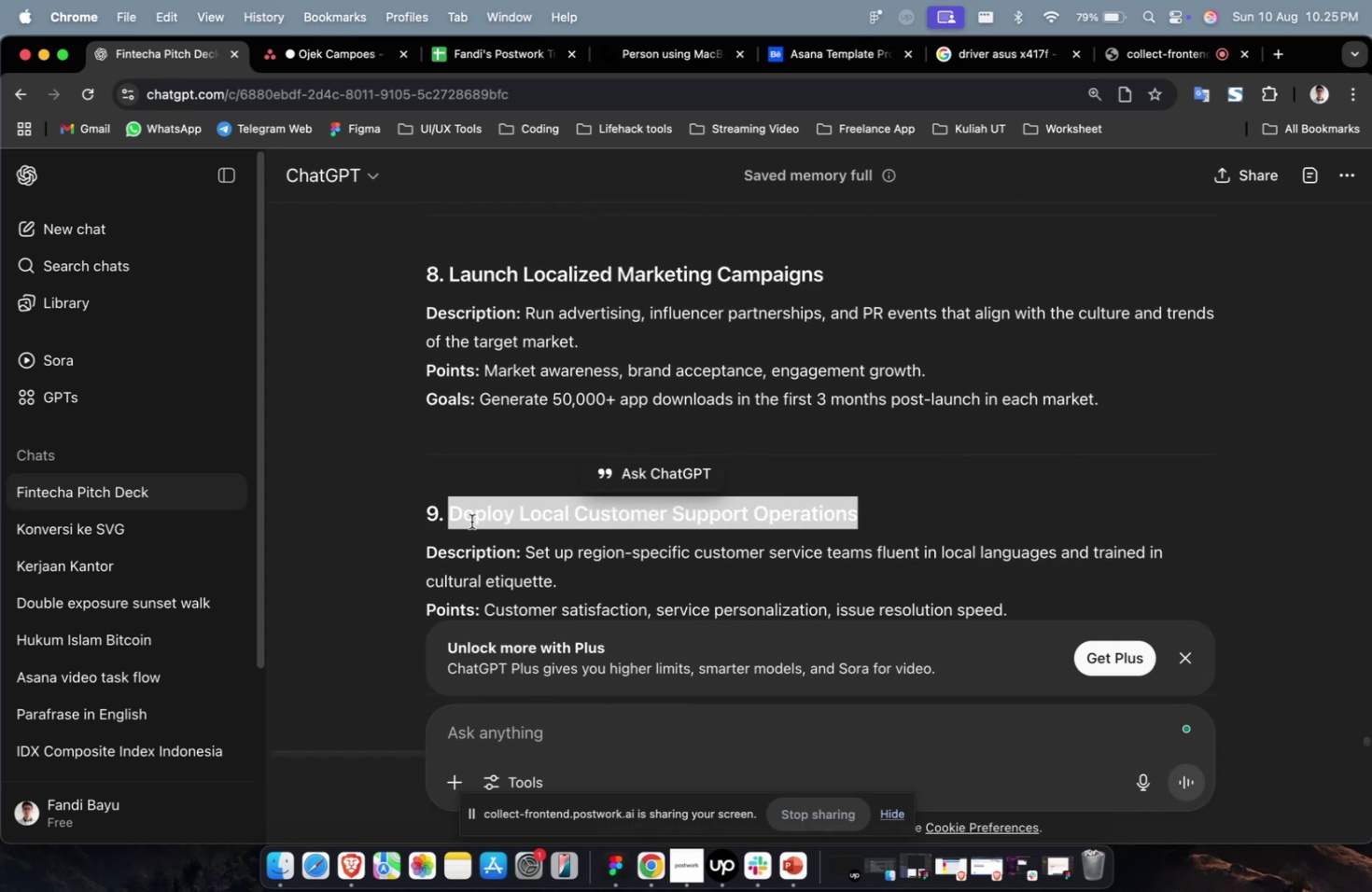 
key(Meta+C)
 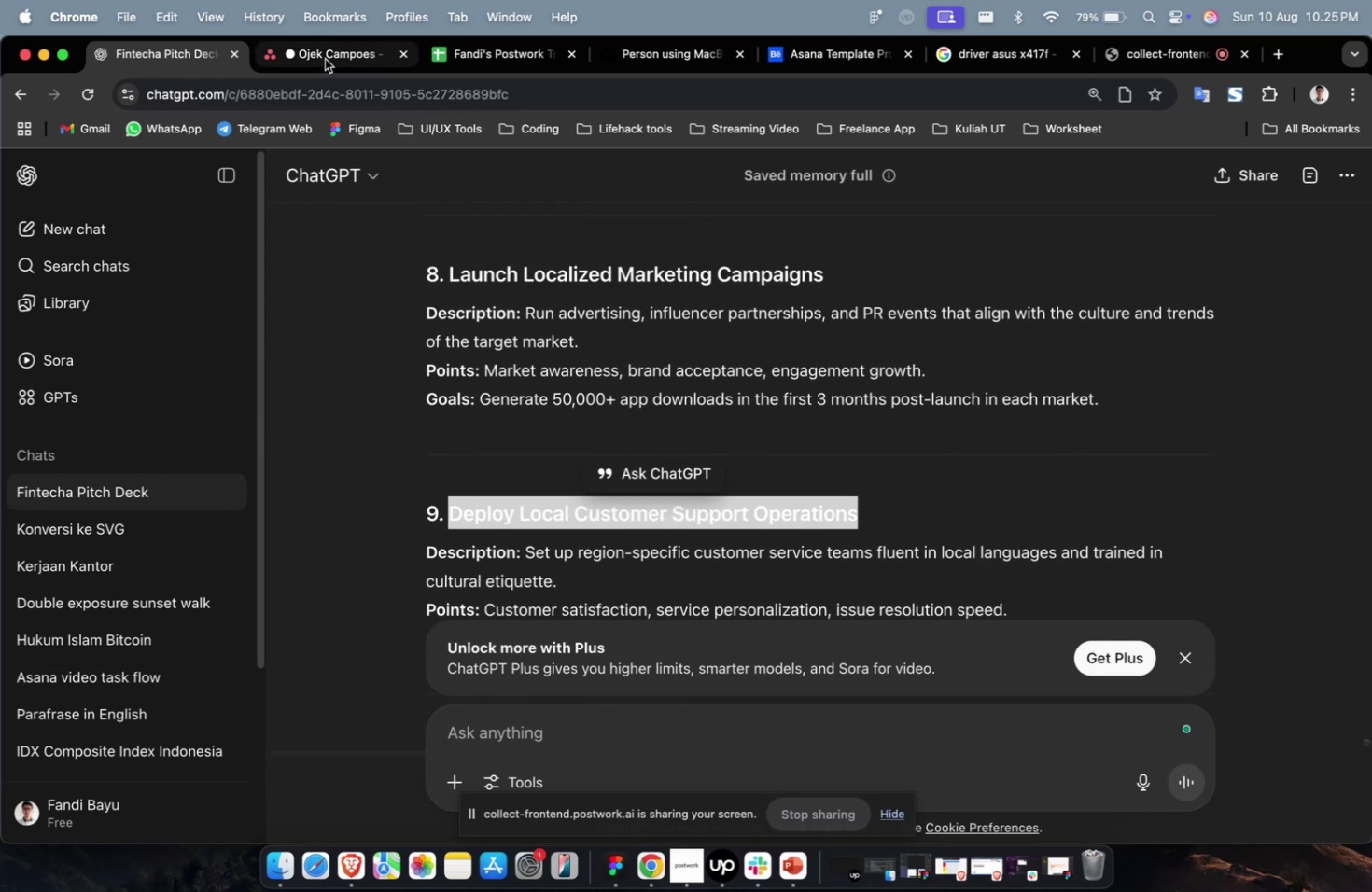 
key(Meta+V)
 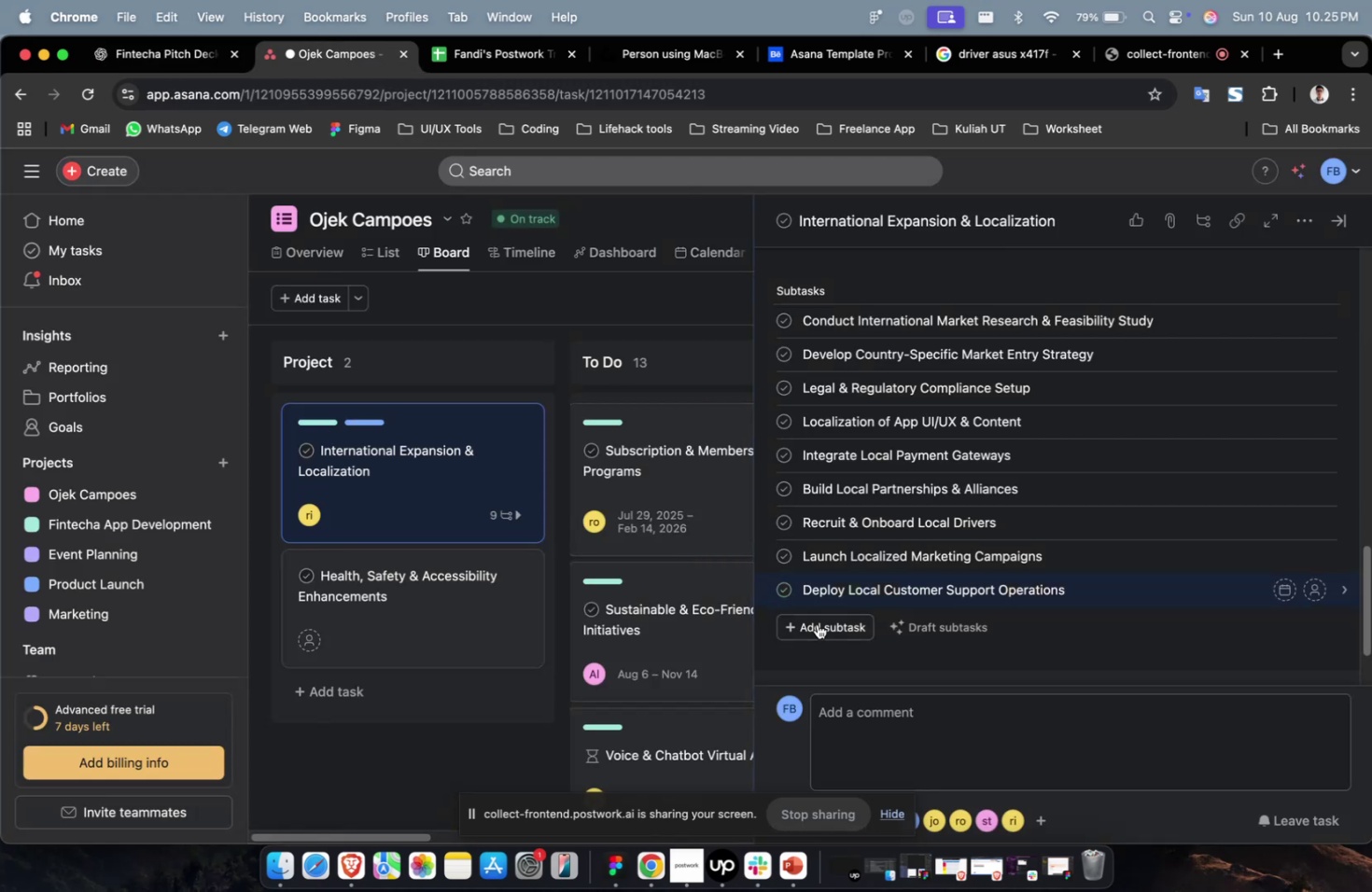 
left_click([818, 623])
 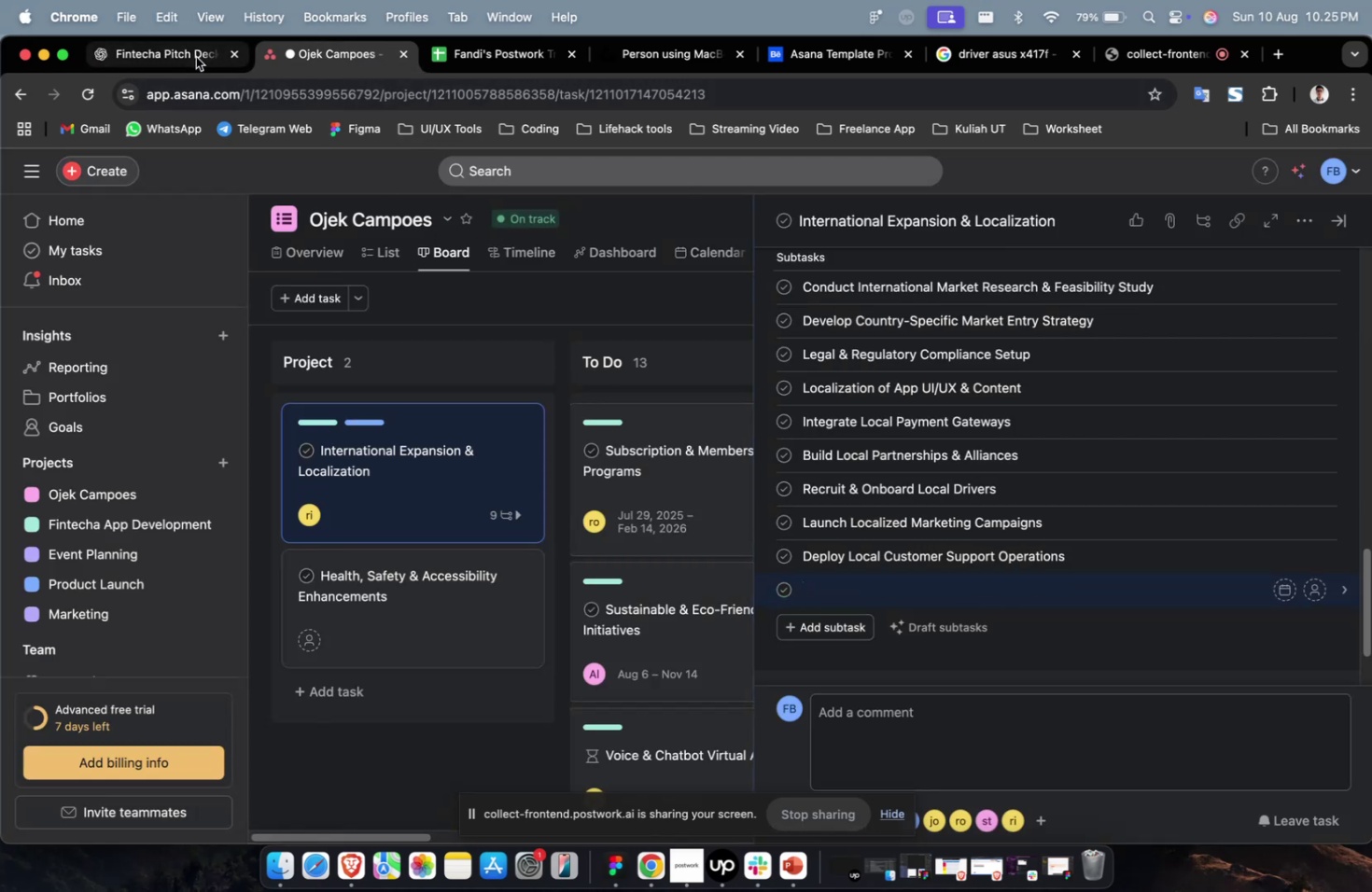 
left_click([190, 59])
 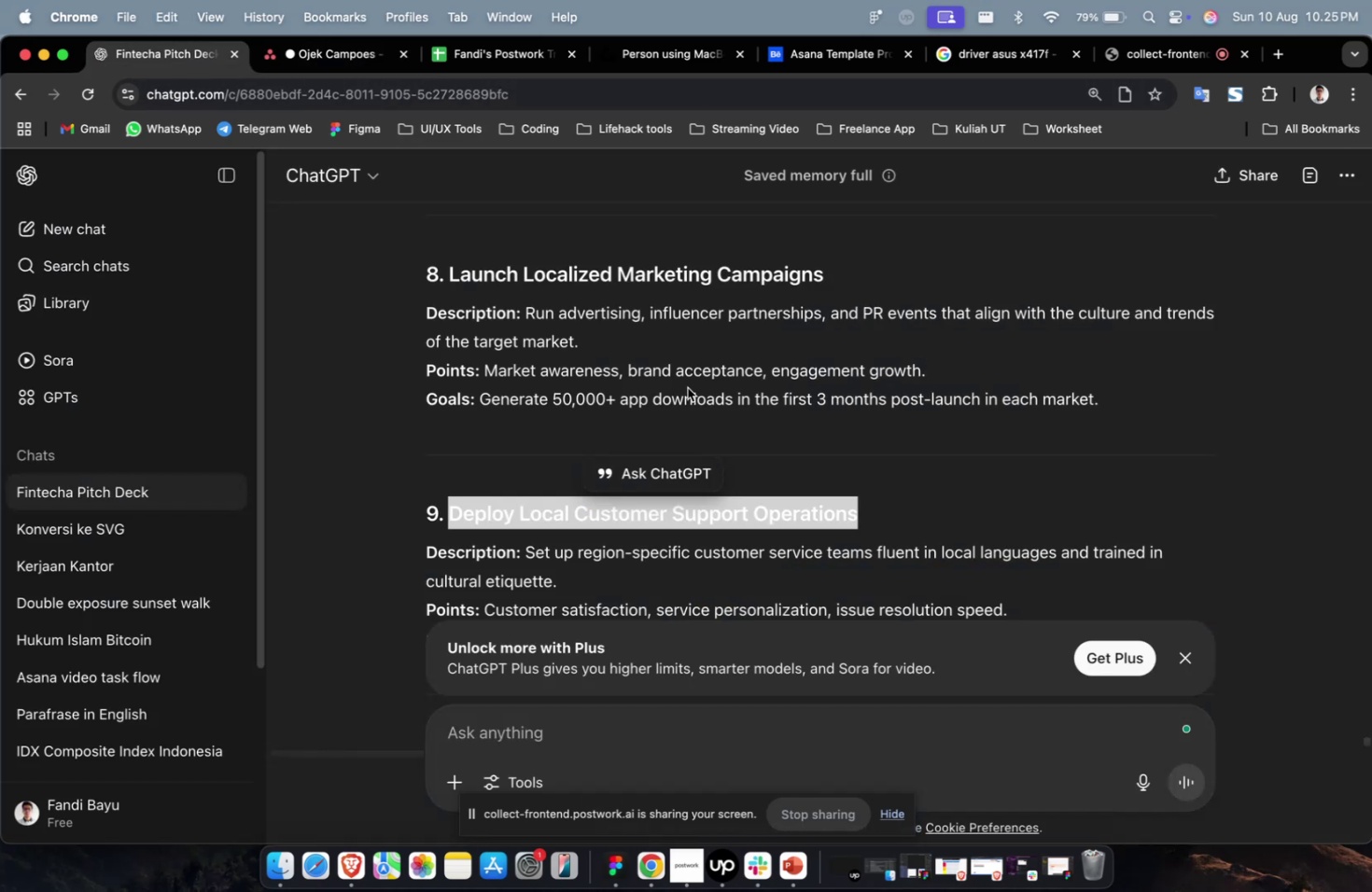 
scroll: coordinate [733, 404], scroll_direction: down, amount: 7.0
 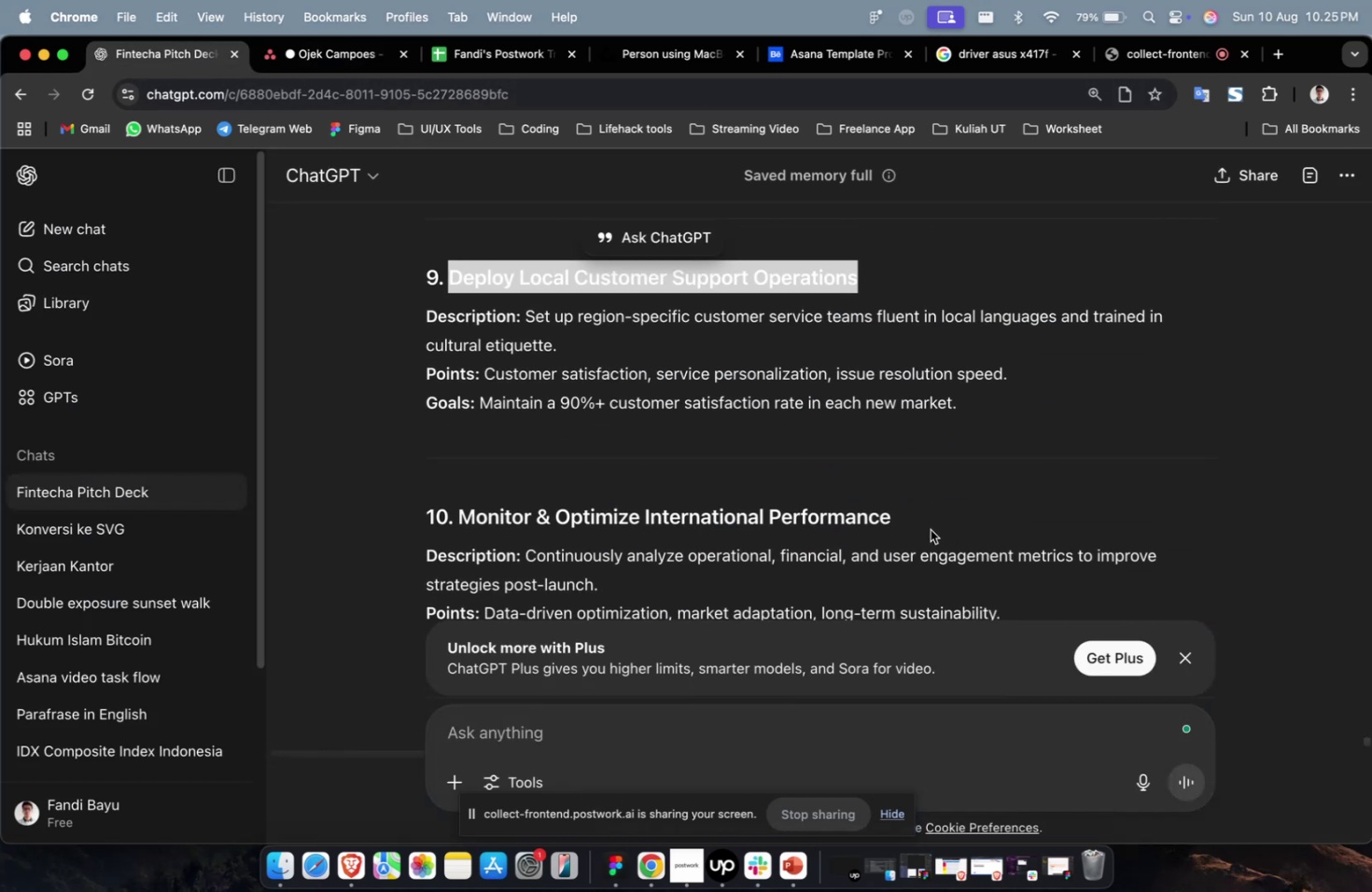 
left_click_drag(start_coordinate=[909, 522], to_coordinate=[461, 510])
 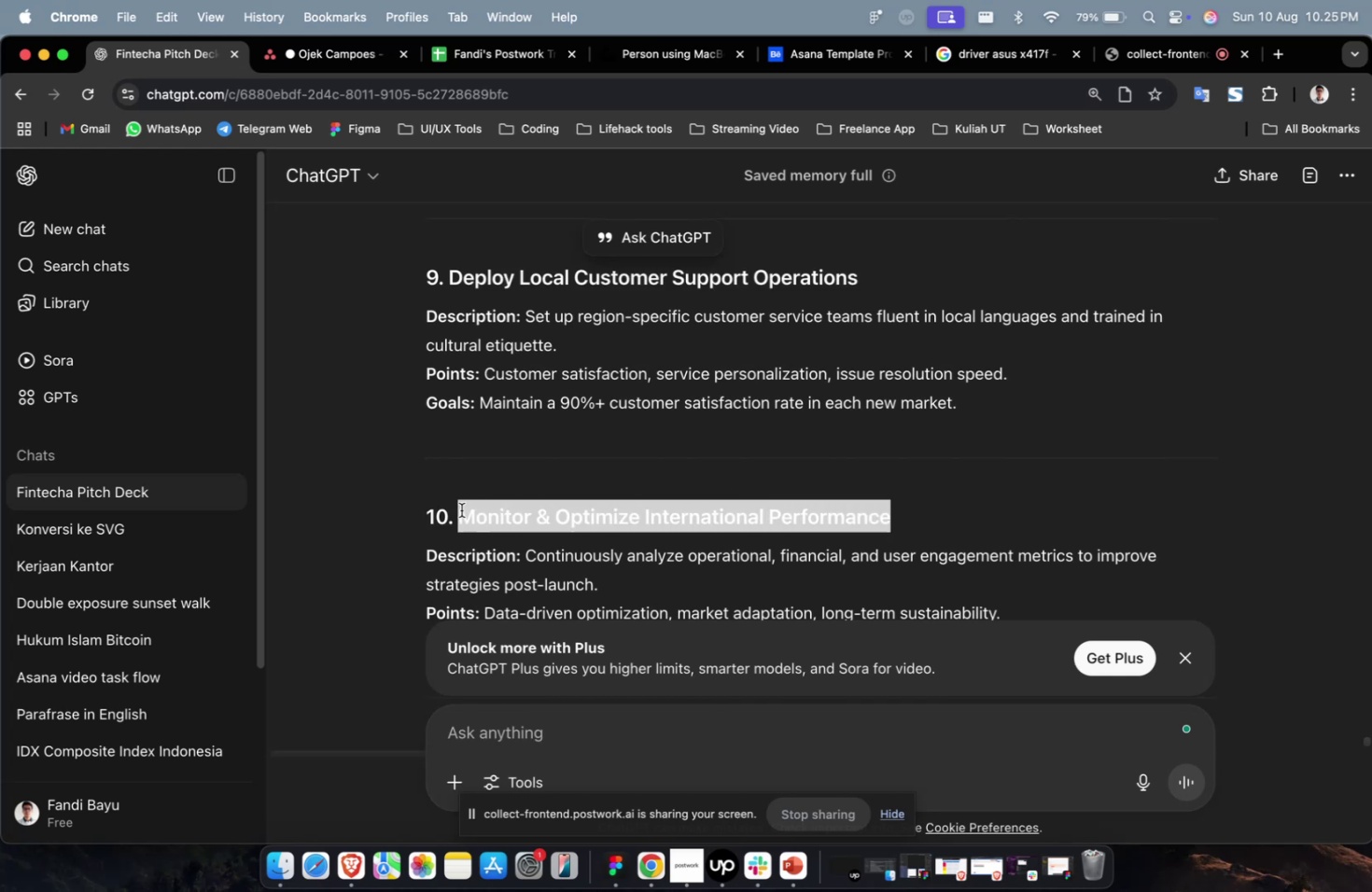 
key(Meta+C)
 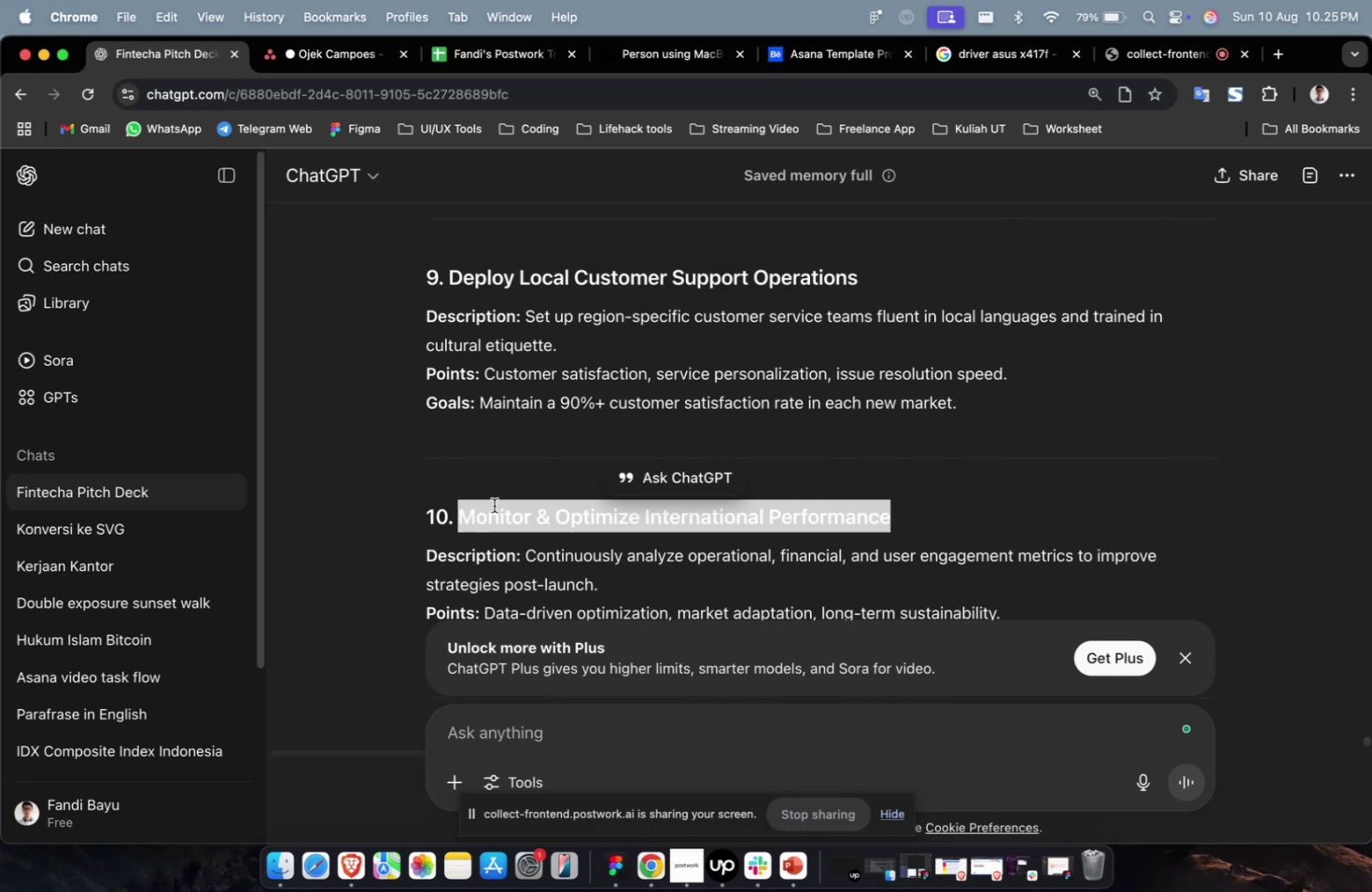 
key(Meta+C)
 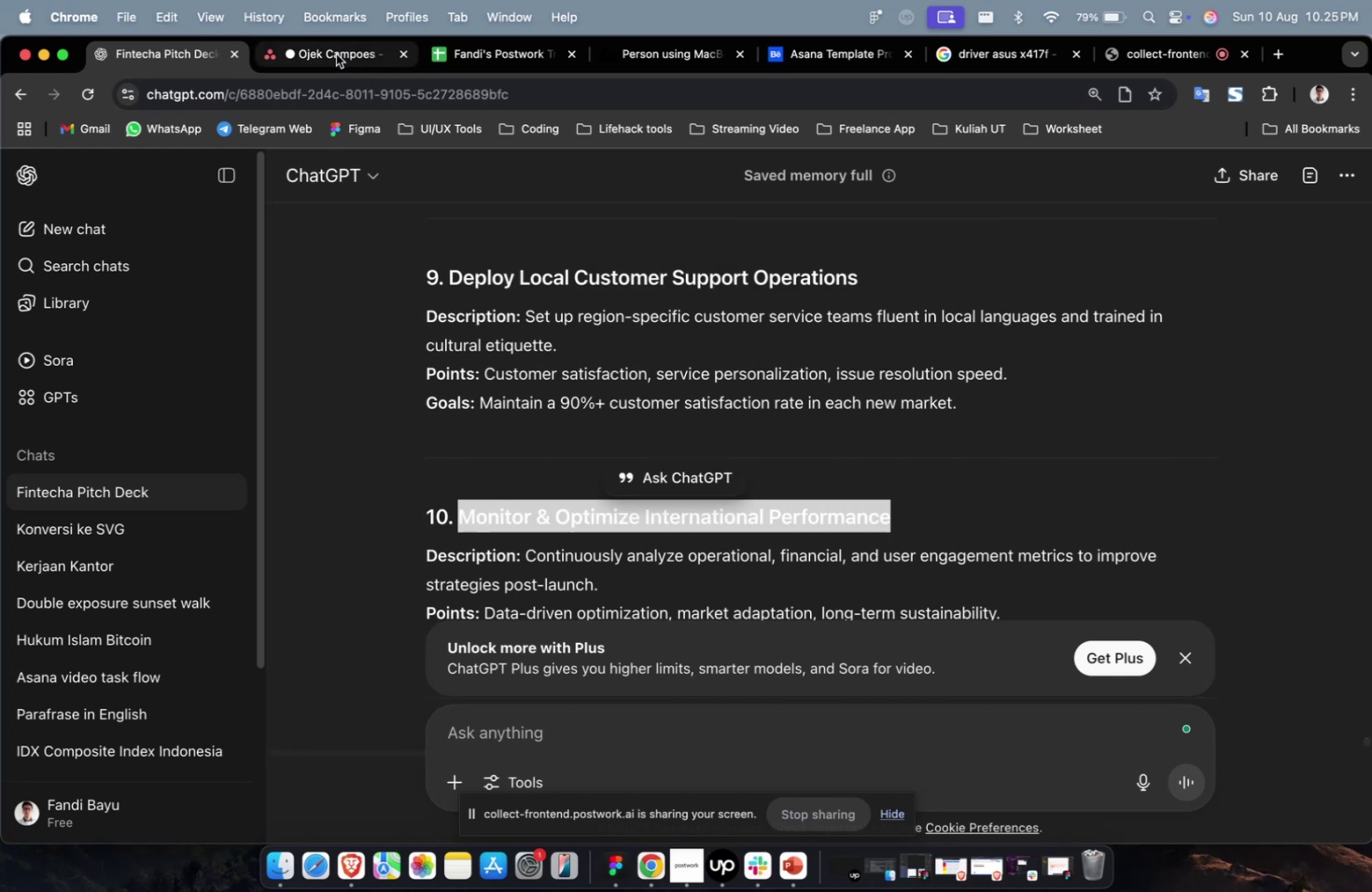 
left_click([335, 54])
 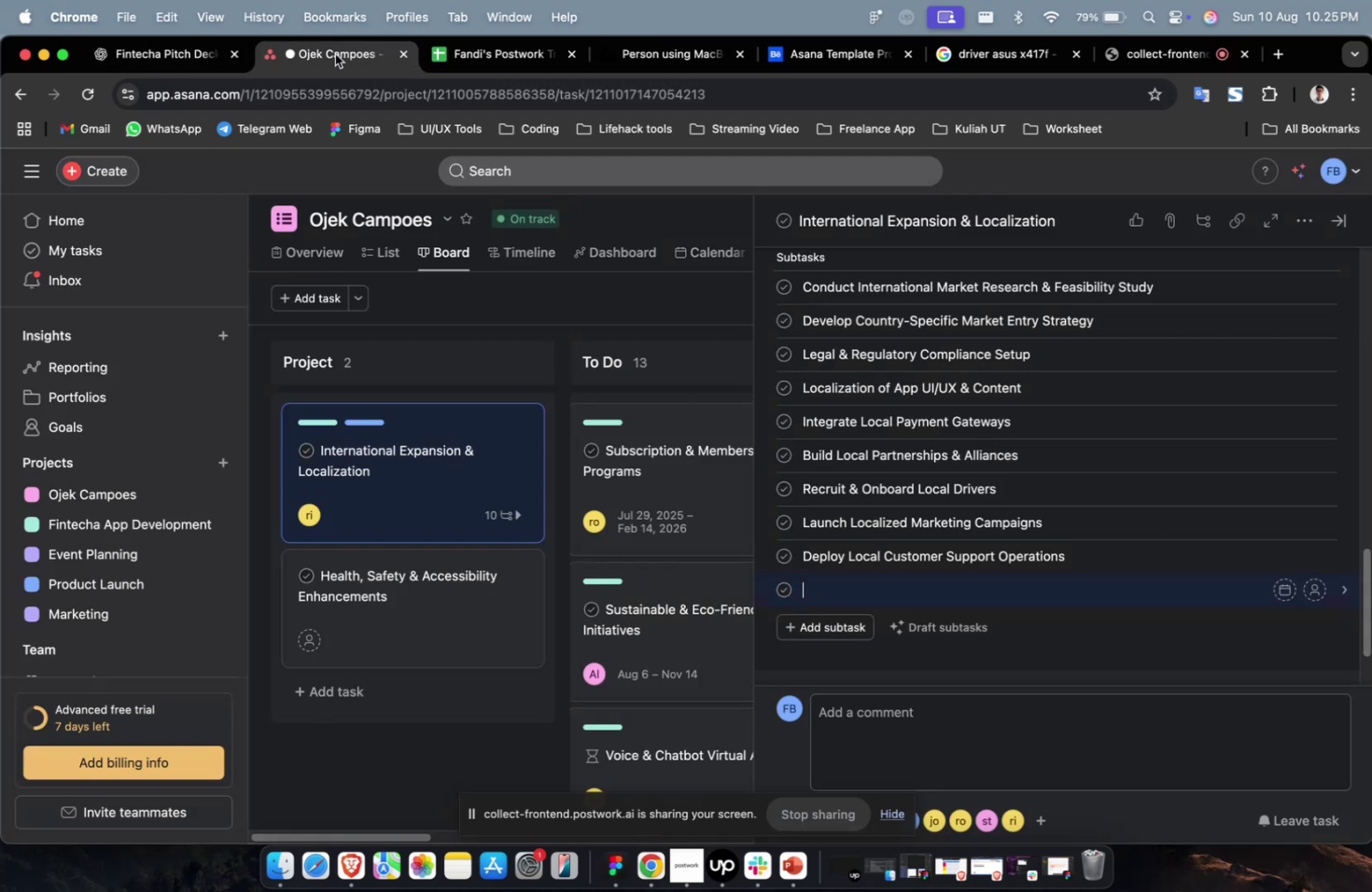 
key(Meta+V)
 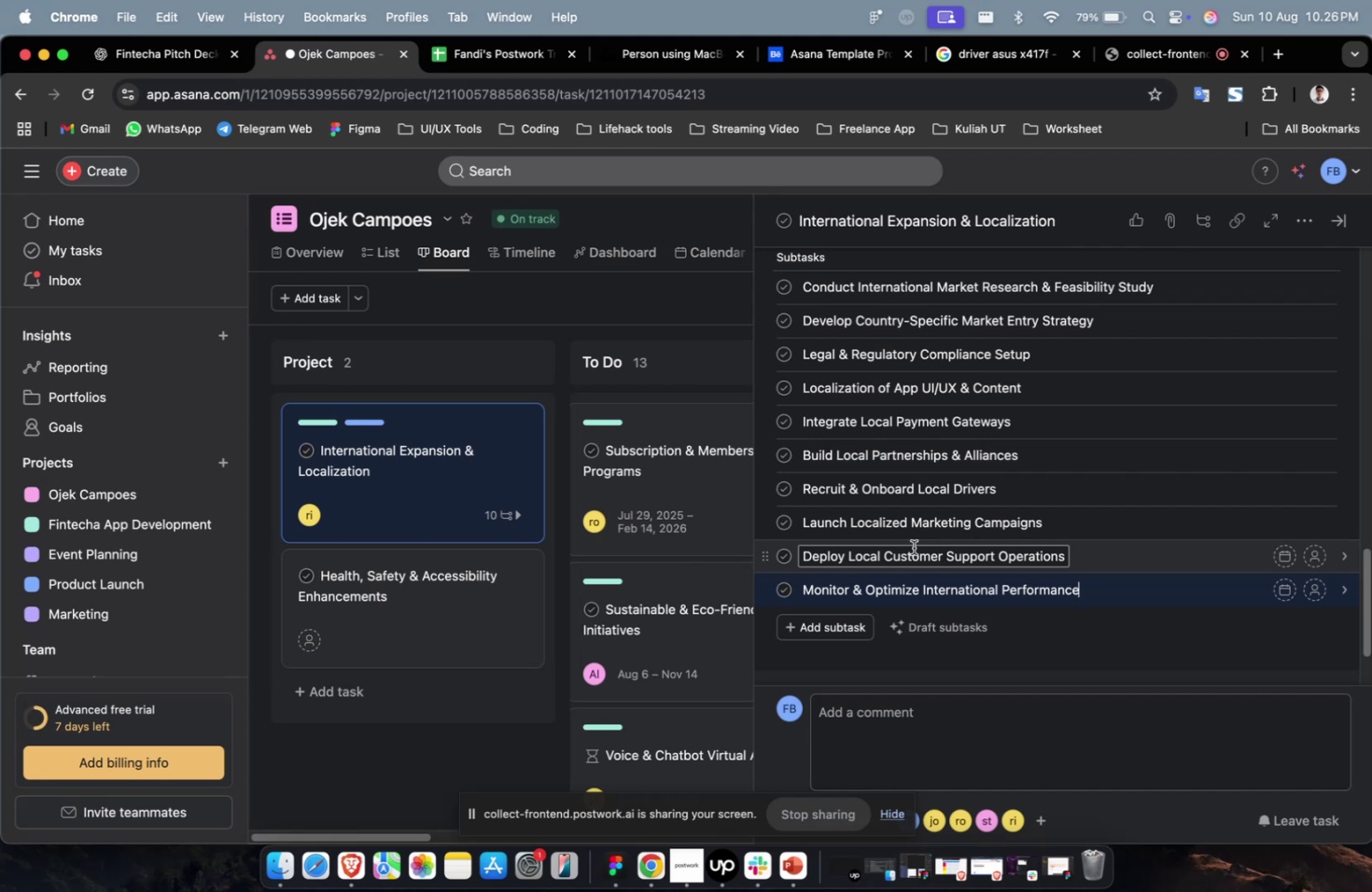 
wait(39.18)
 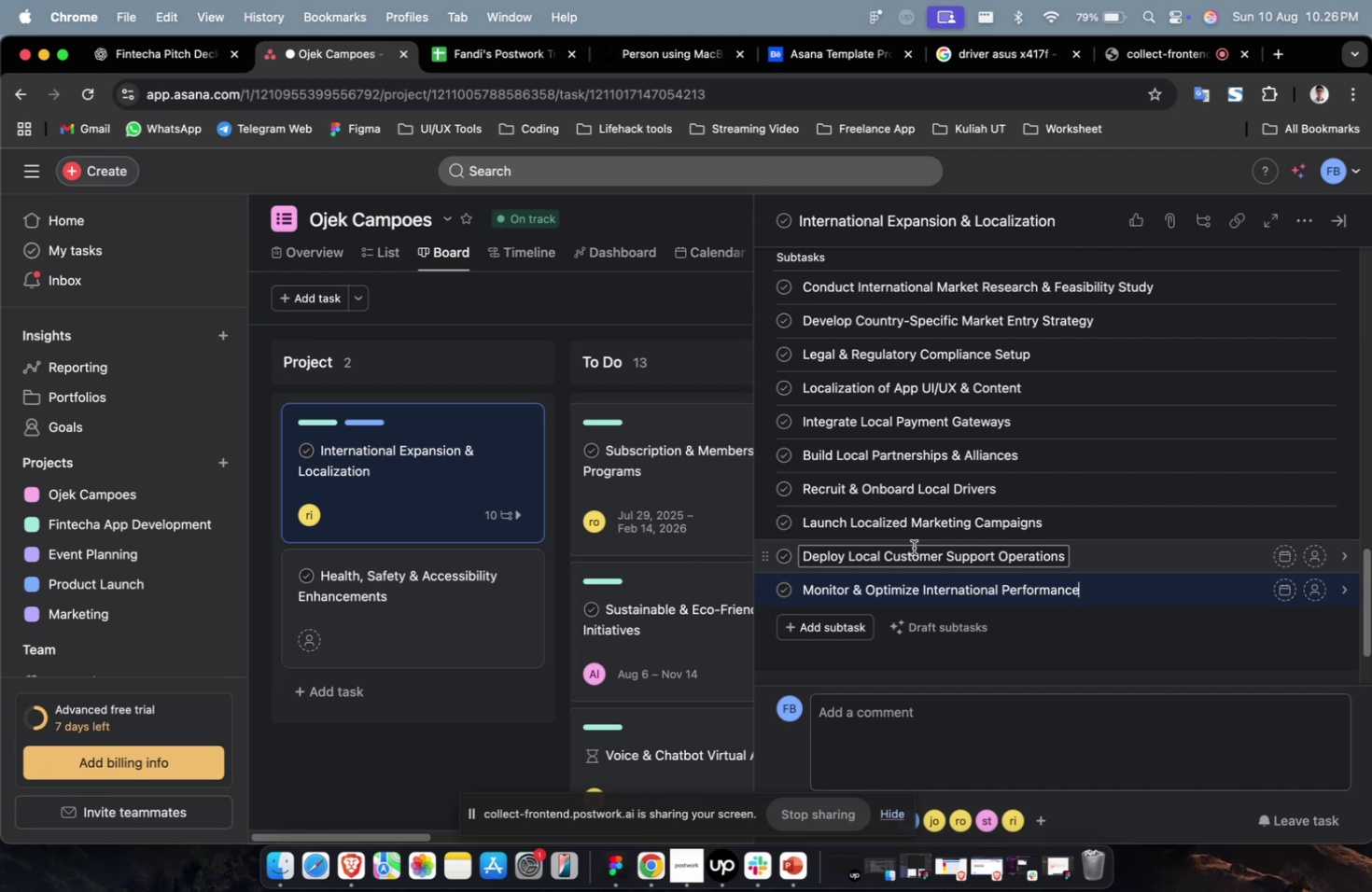 
scroll: coordinate [931, 514], scroll_direction: down, amount: 1.0
 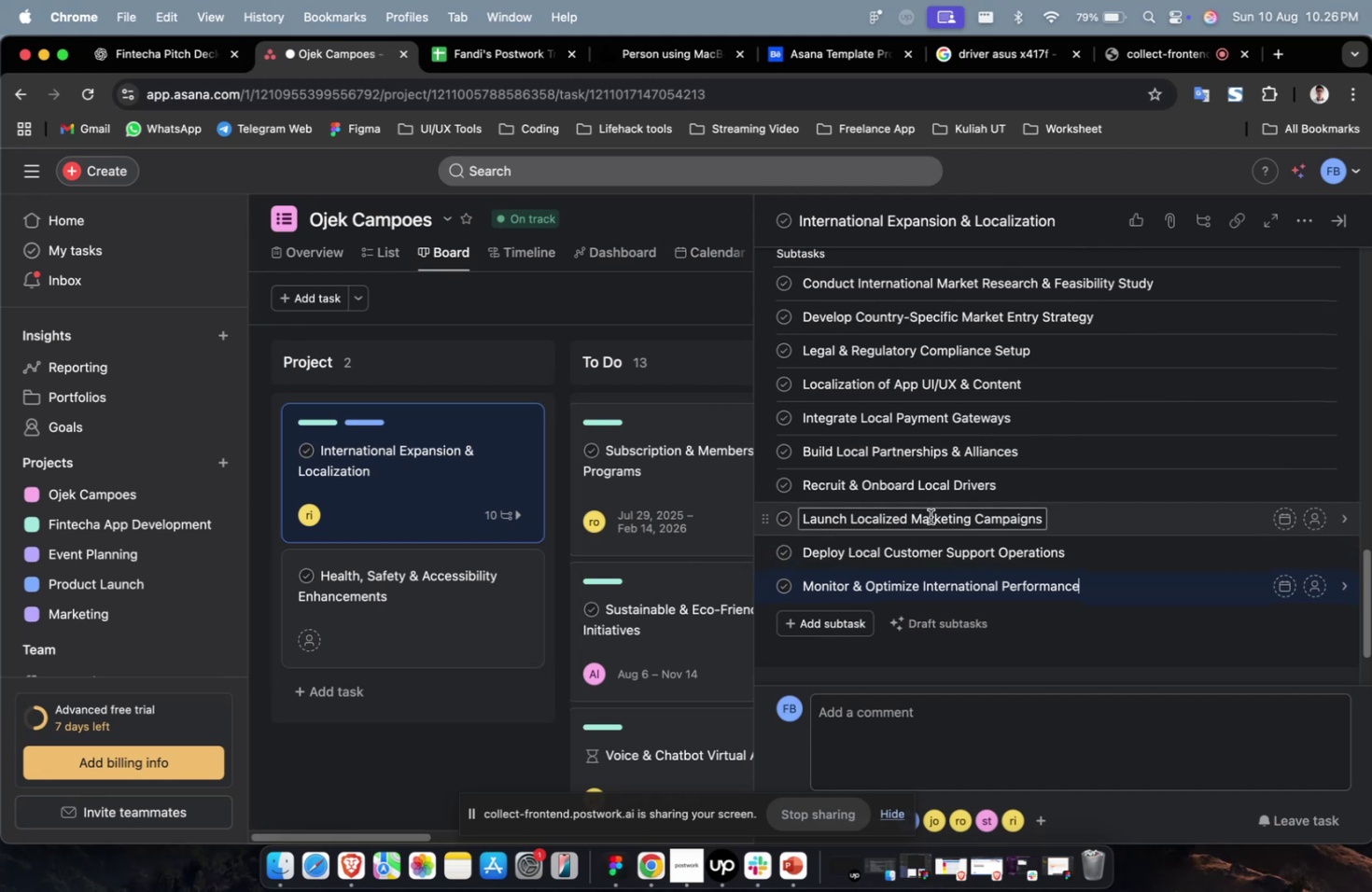 
wait(5.6)
 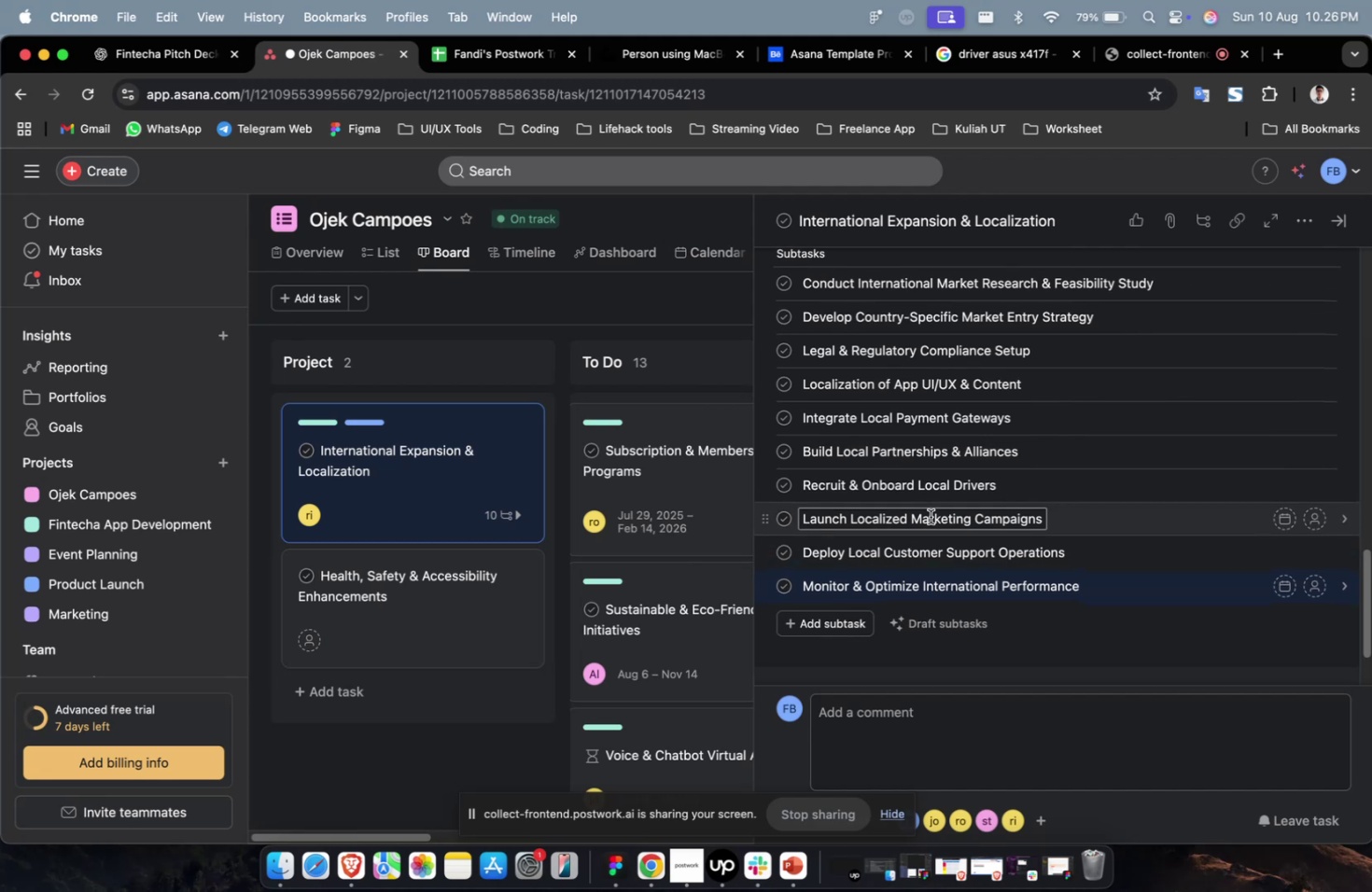 
scroll: coordinate [930, 516], scroll_direction: down, amount: 3.0
 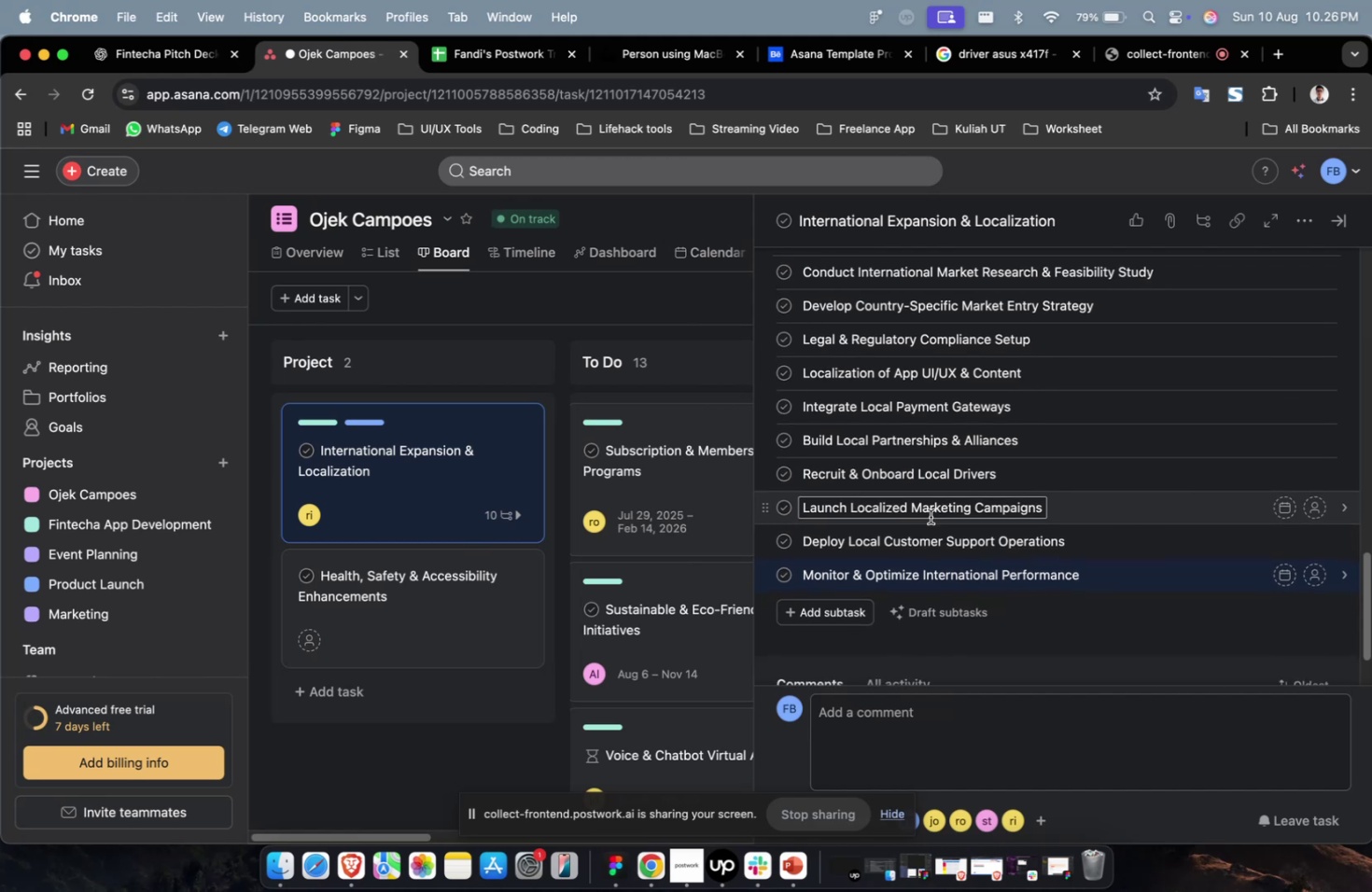 
wait(6.06)
 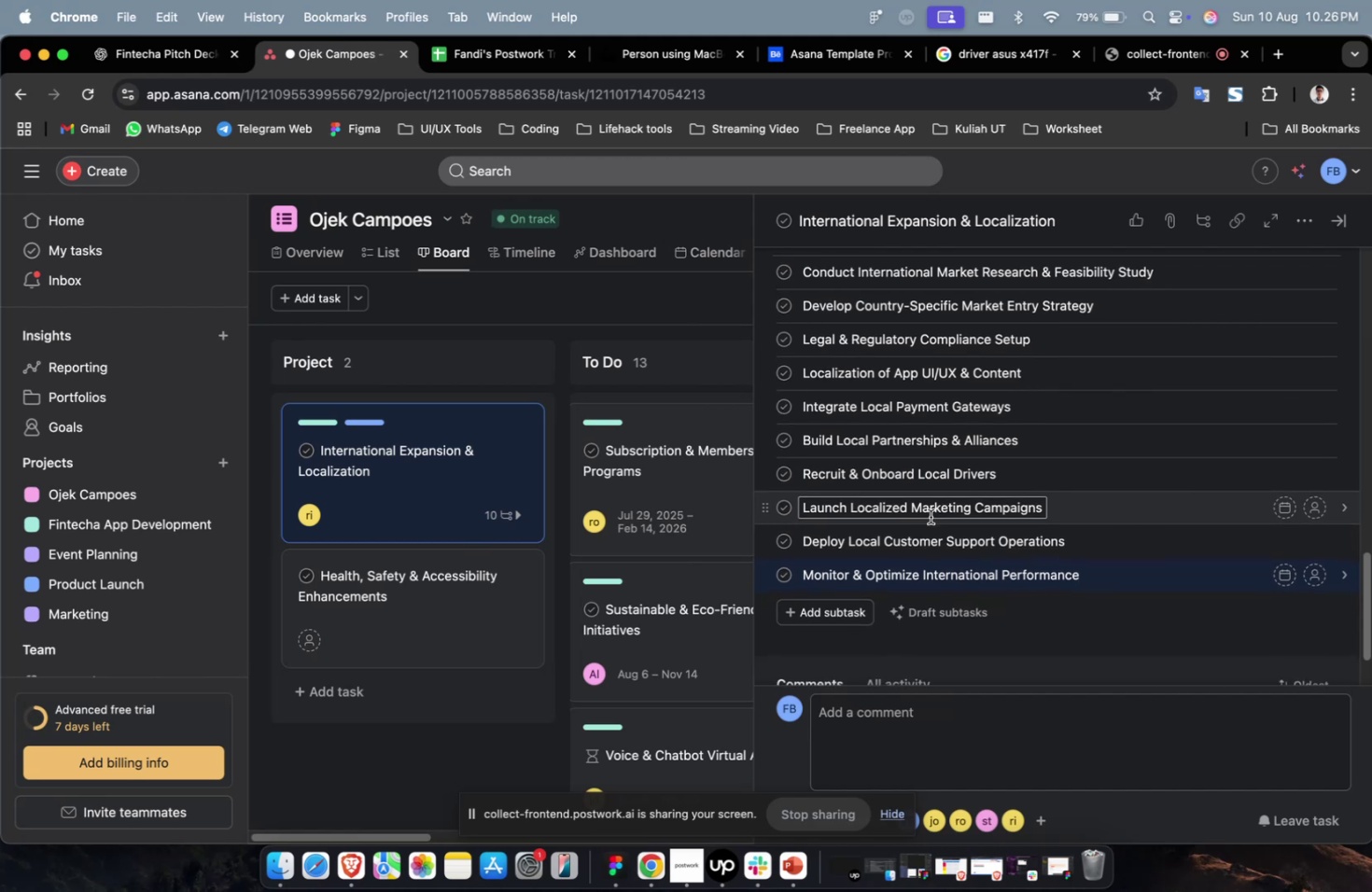 
scroll: coordinate [930, 516], scroll_direction: down, amount: 9.0
 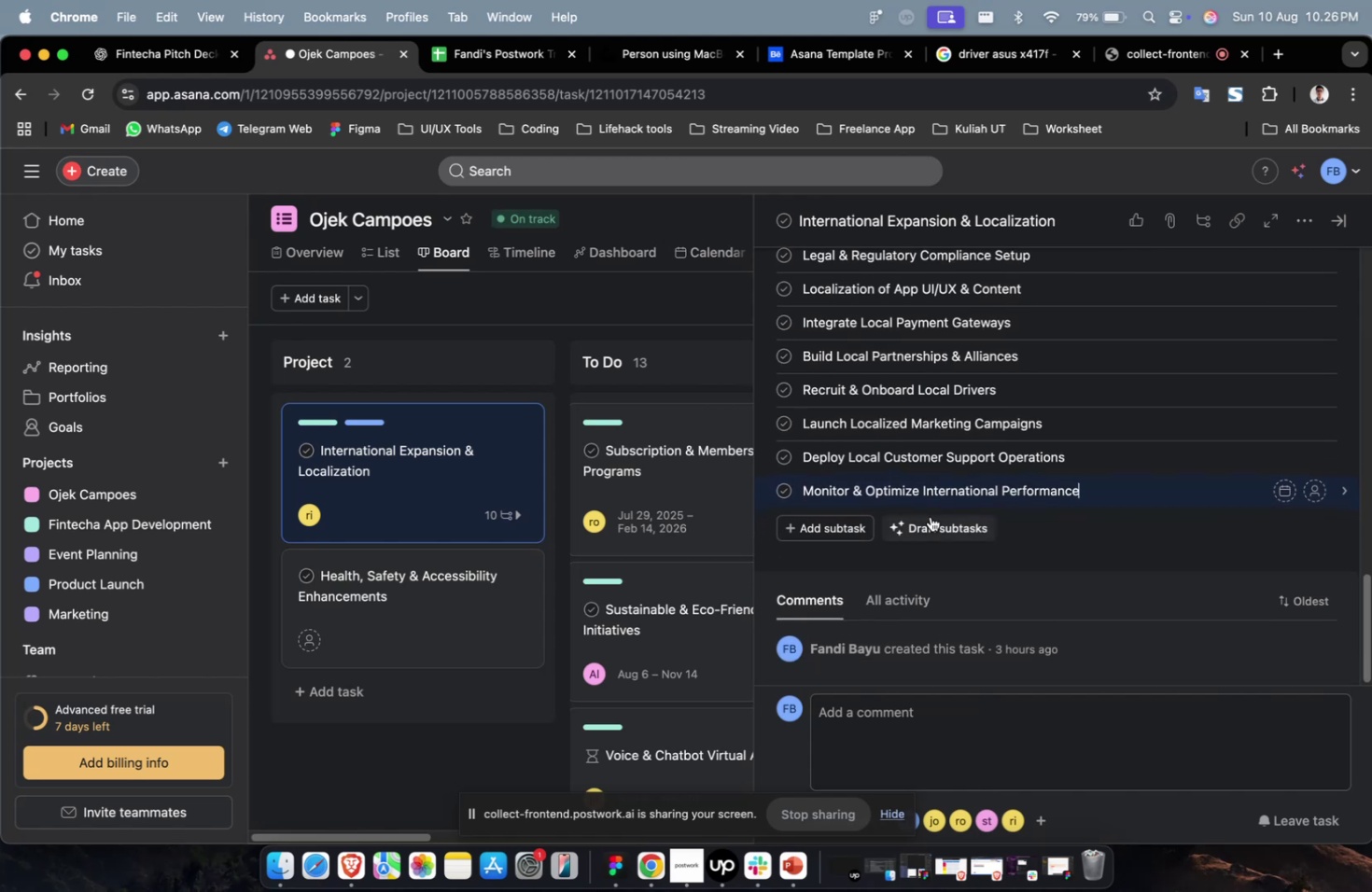 
wait(9.92)
 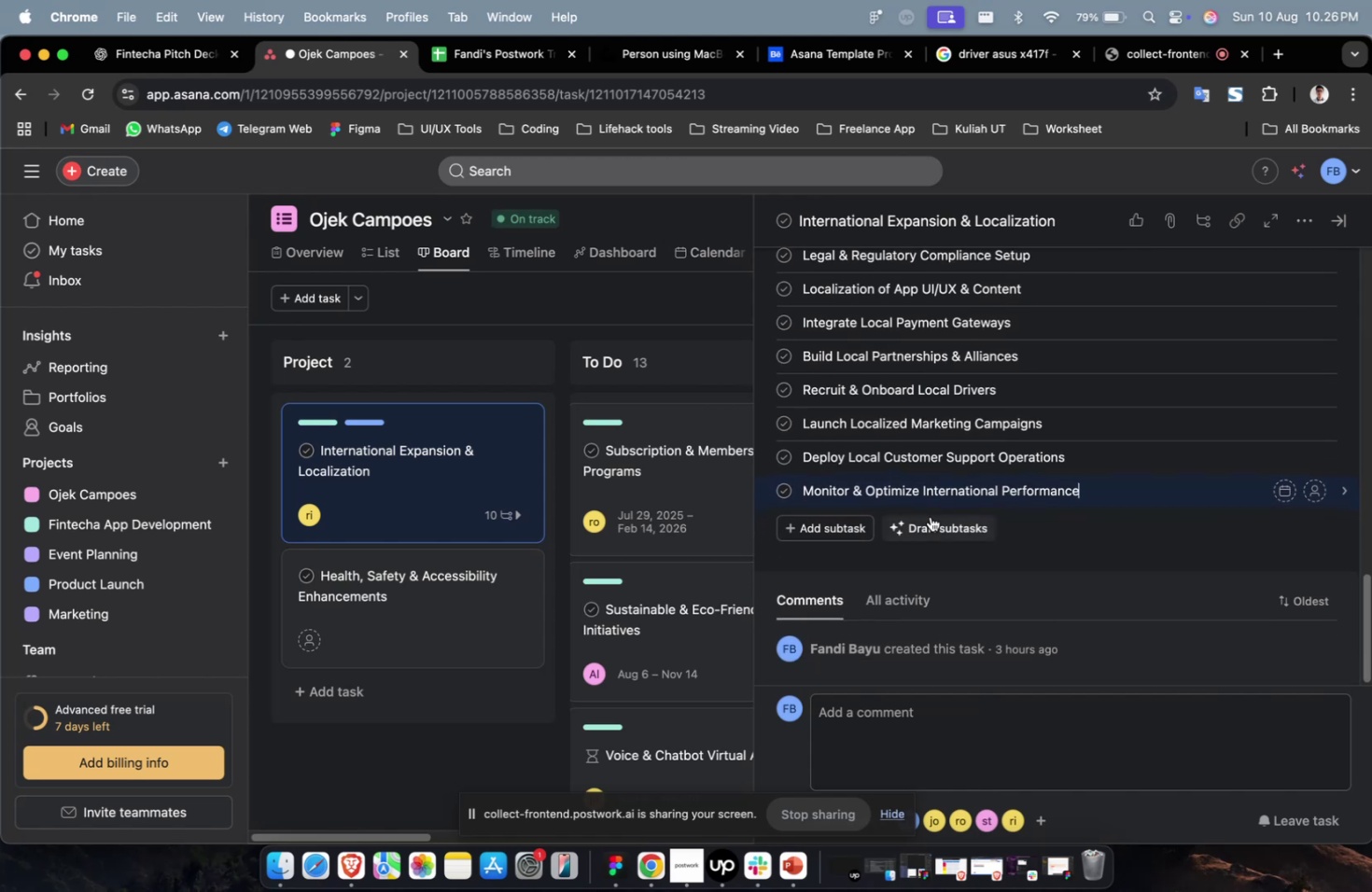 
scroll: coordinate [930, 516], scroll_direction: down, amount: 7.0
 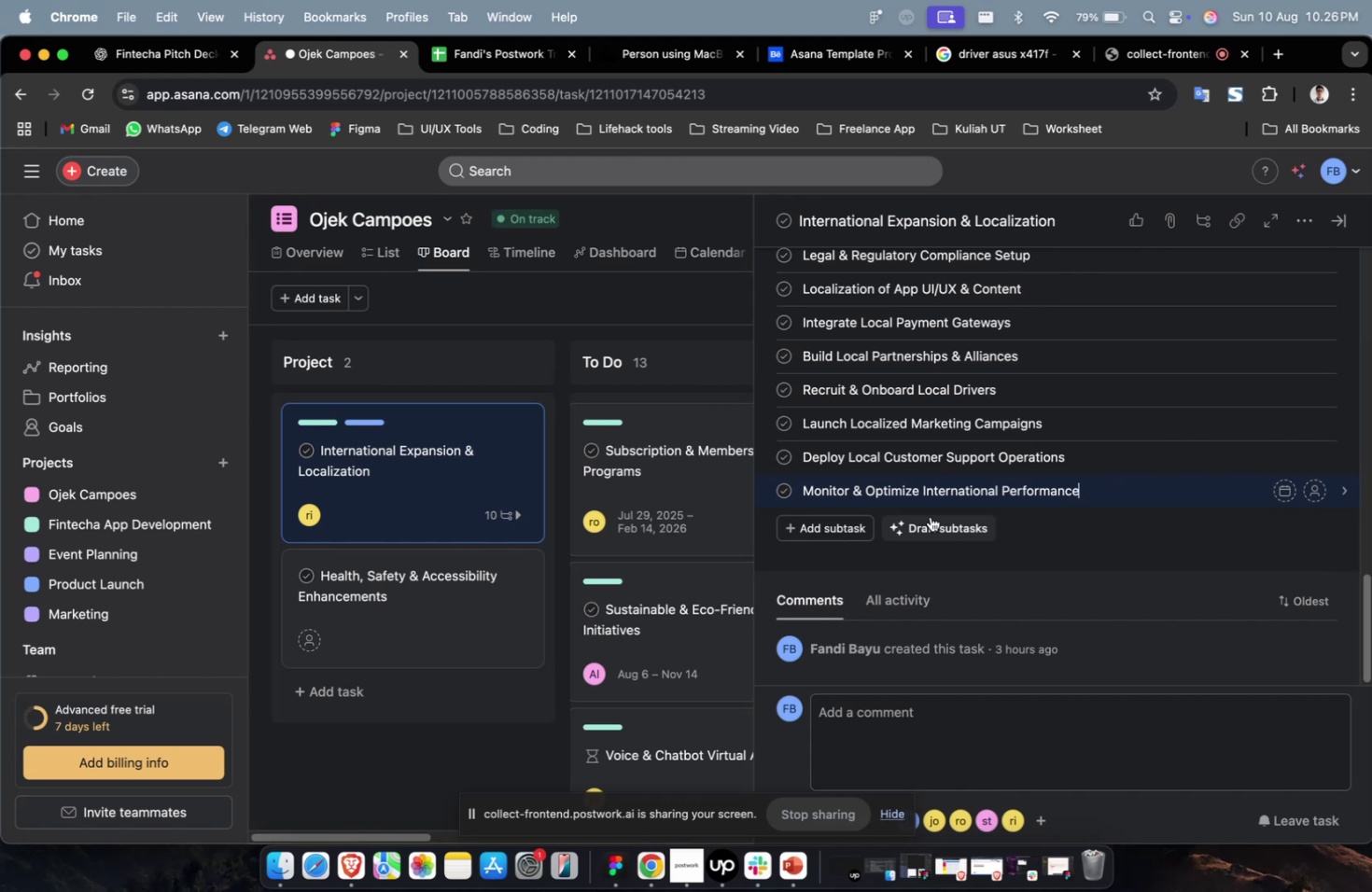 
wait(10.73)
 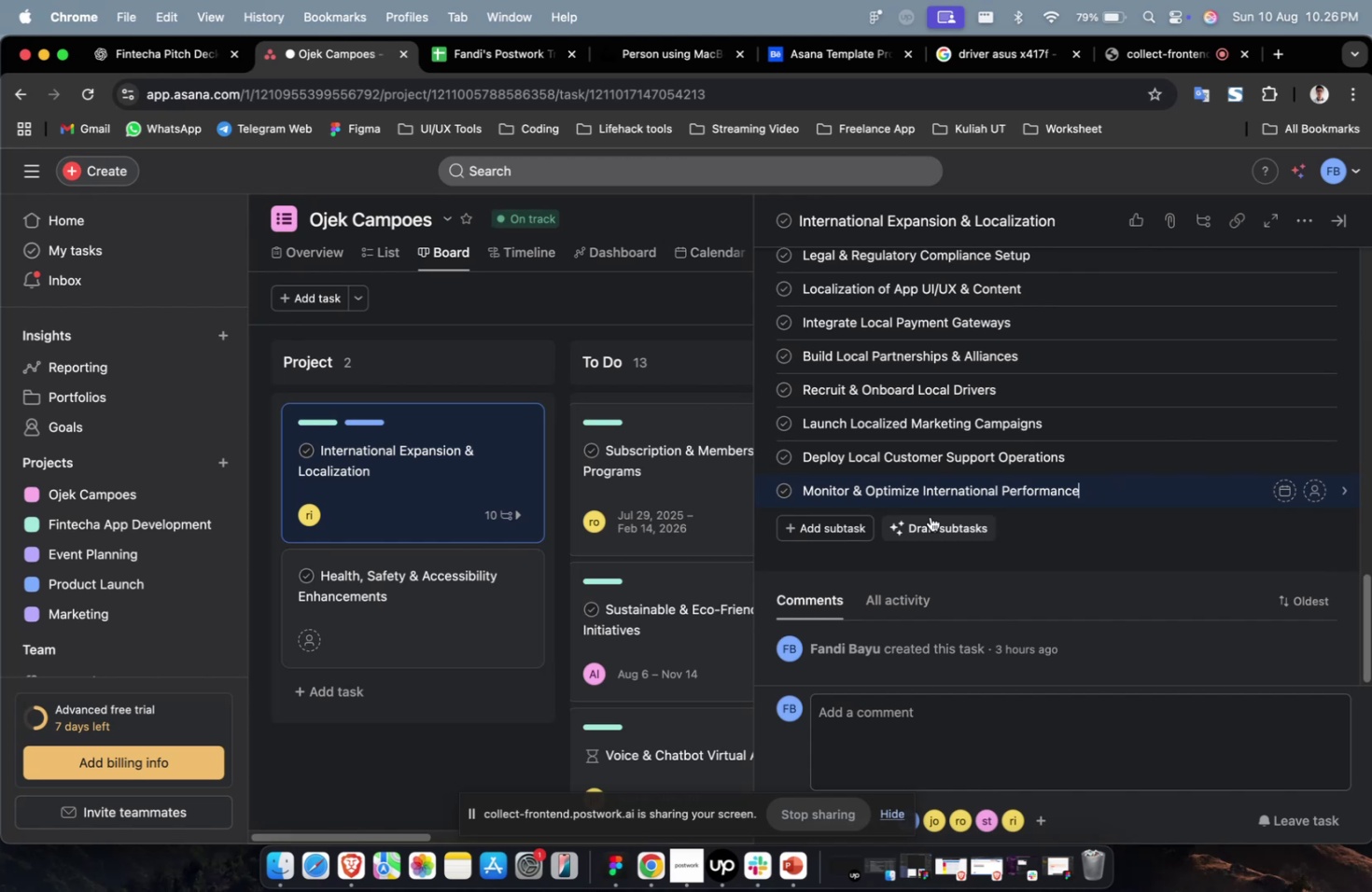 
scroll: coordinate [930, 517], scroll_direction: down, amount: 13.0
 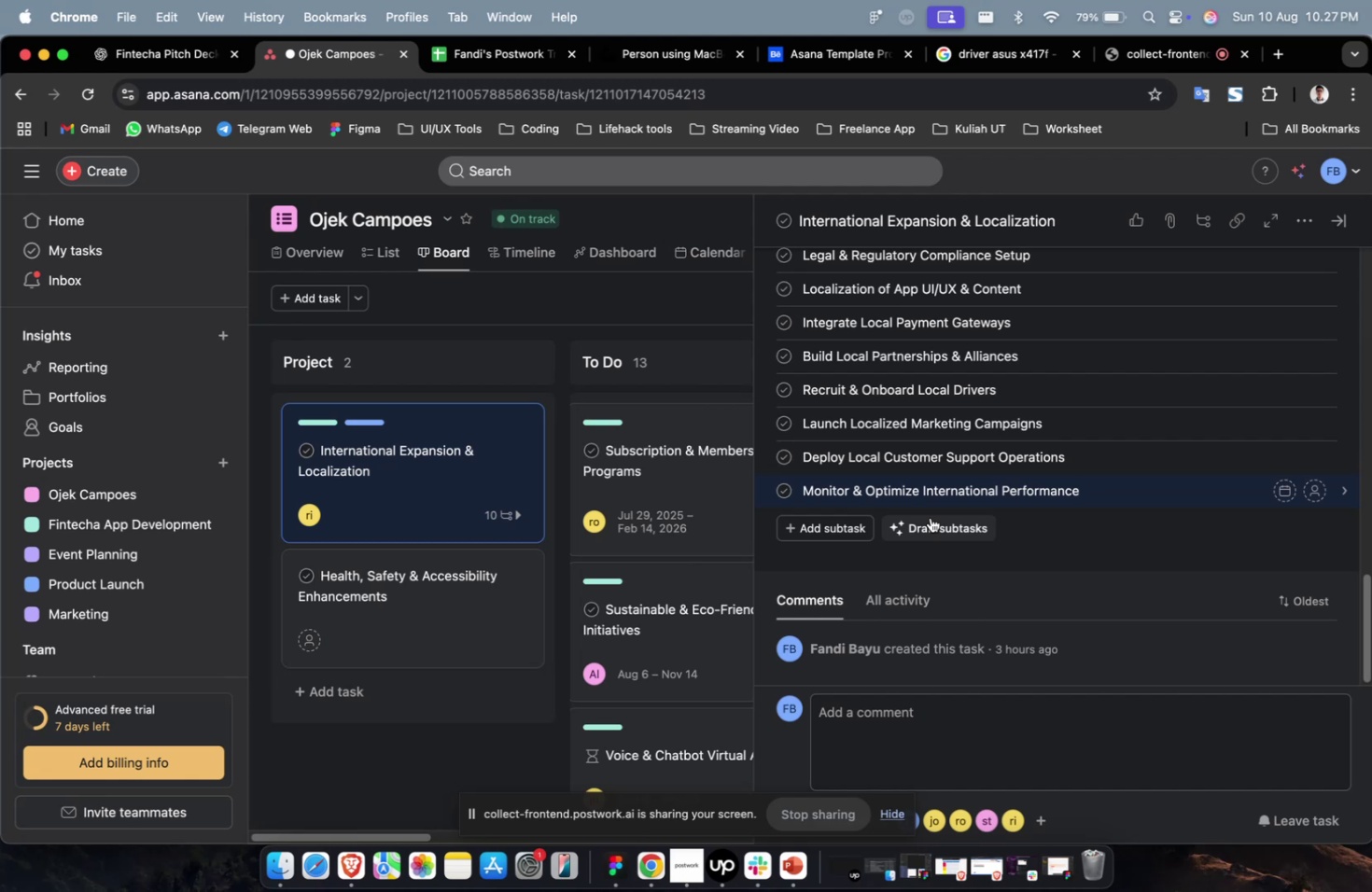 
scroll: coordinate [969, 474], scroll_direction: down, amount: 2.0
 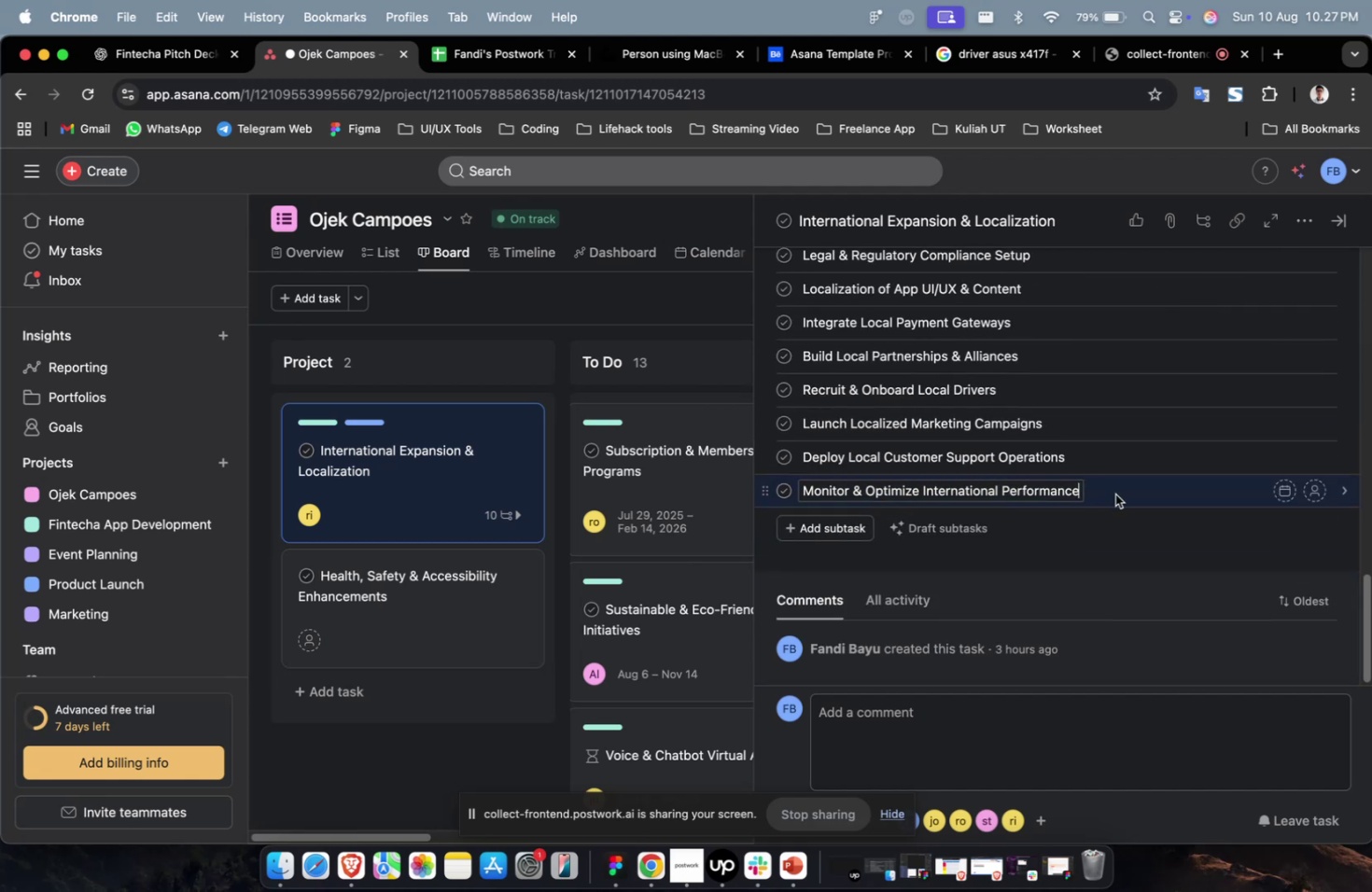 
left_click([1114, 494])
 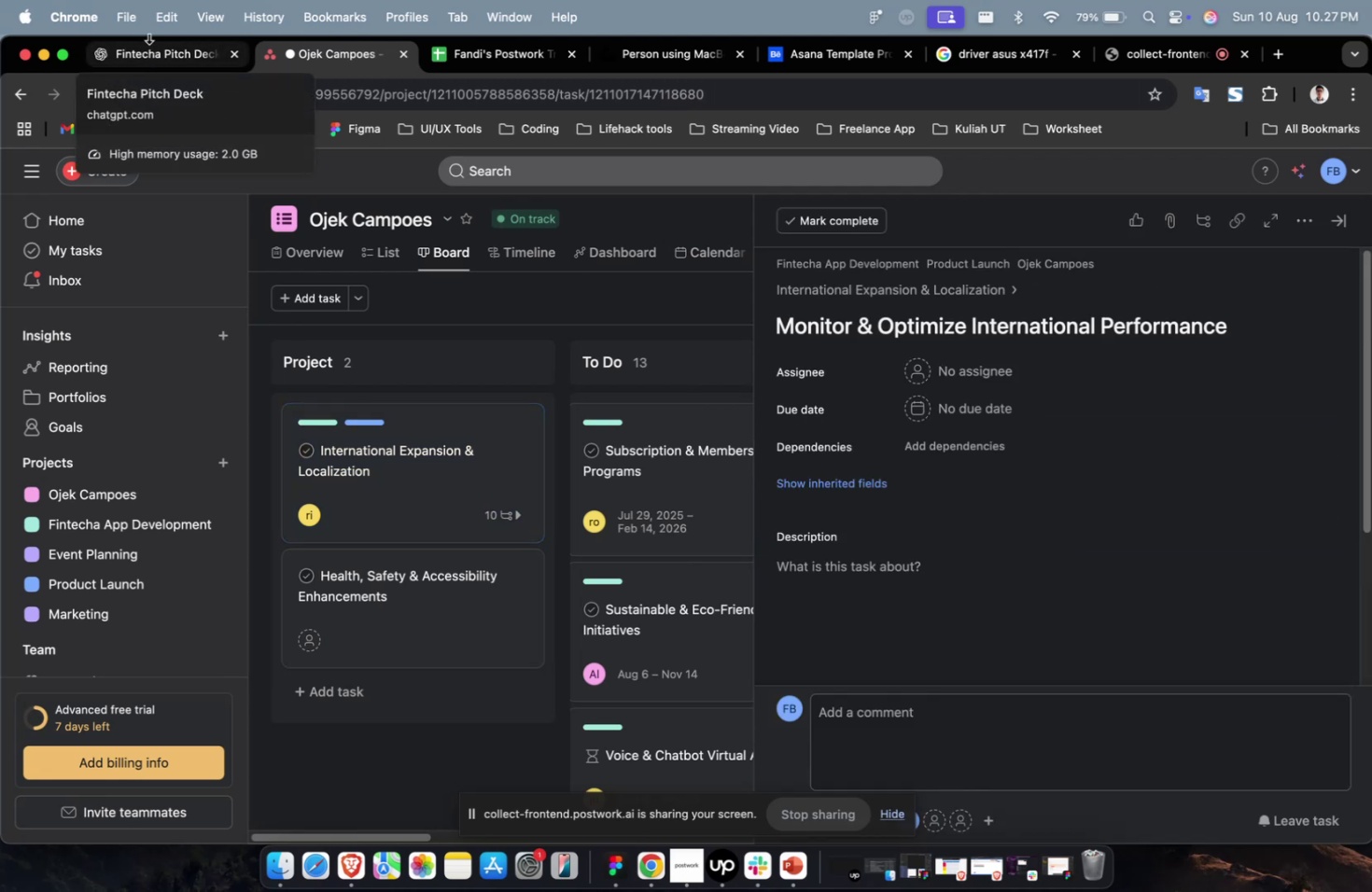 
left_click([161, 65])
 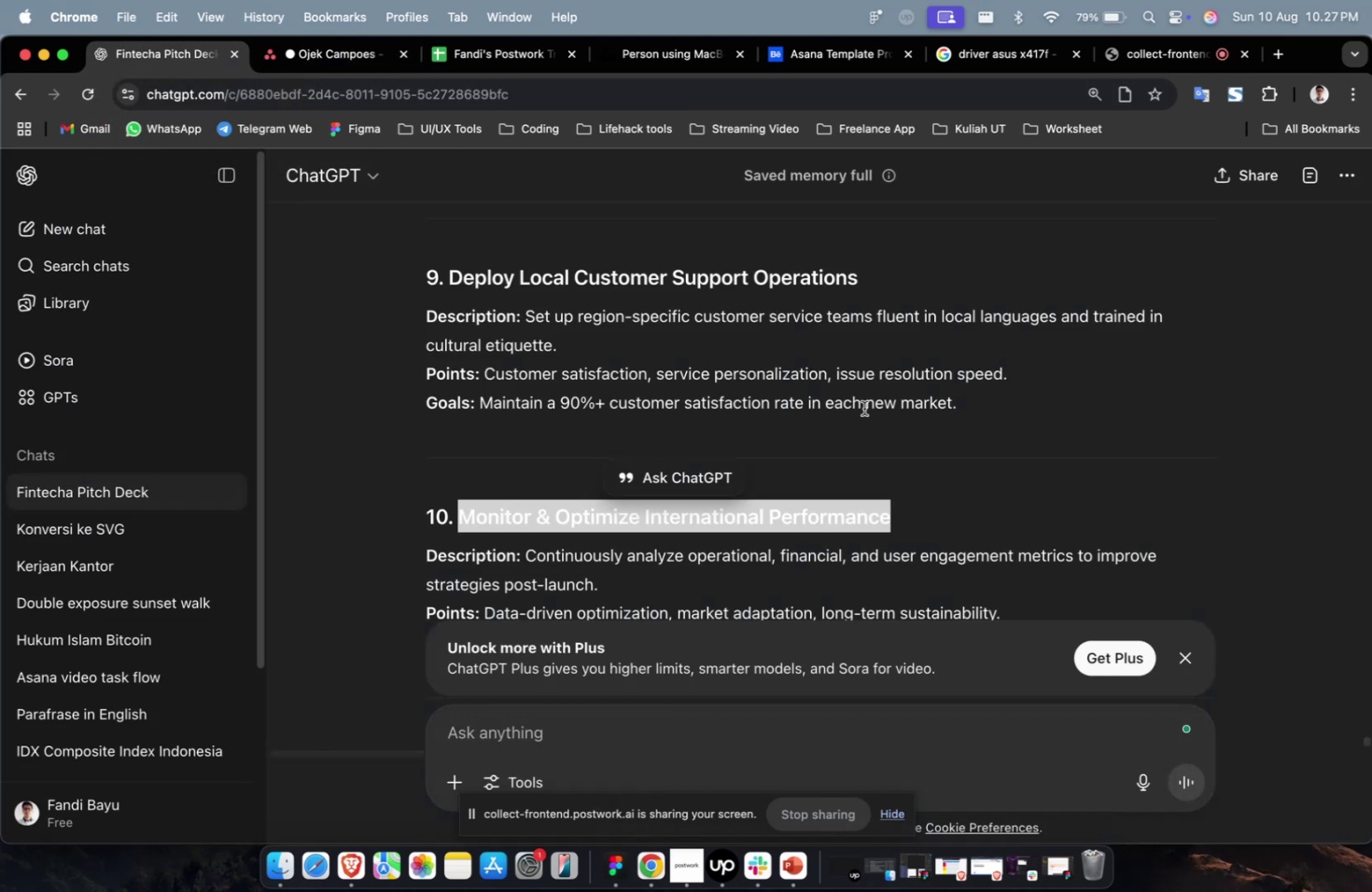 
scroll: coordinate [865, 417], scroll_direction: down, amount: 9.0
 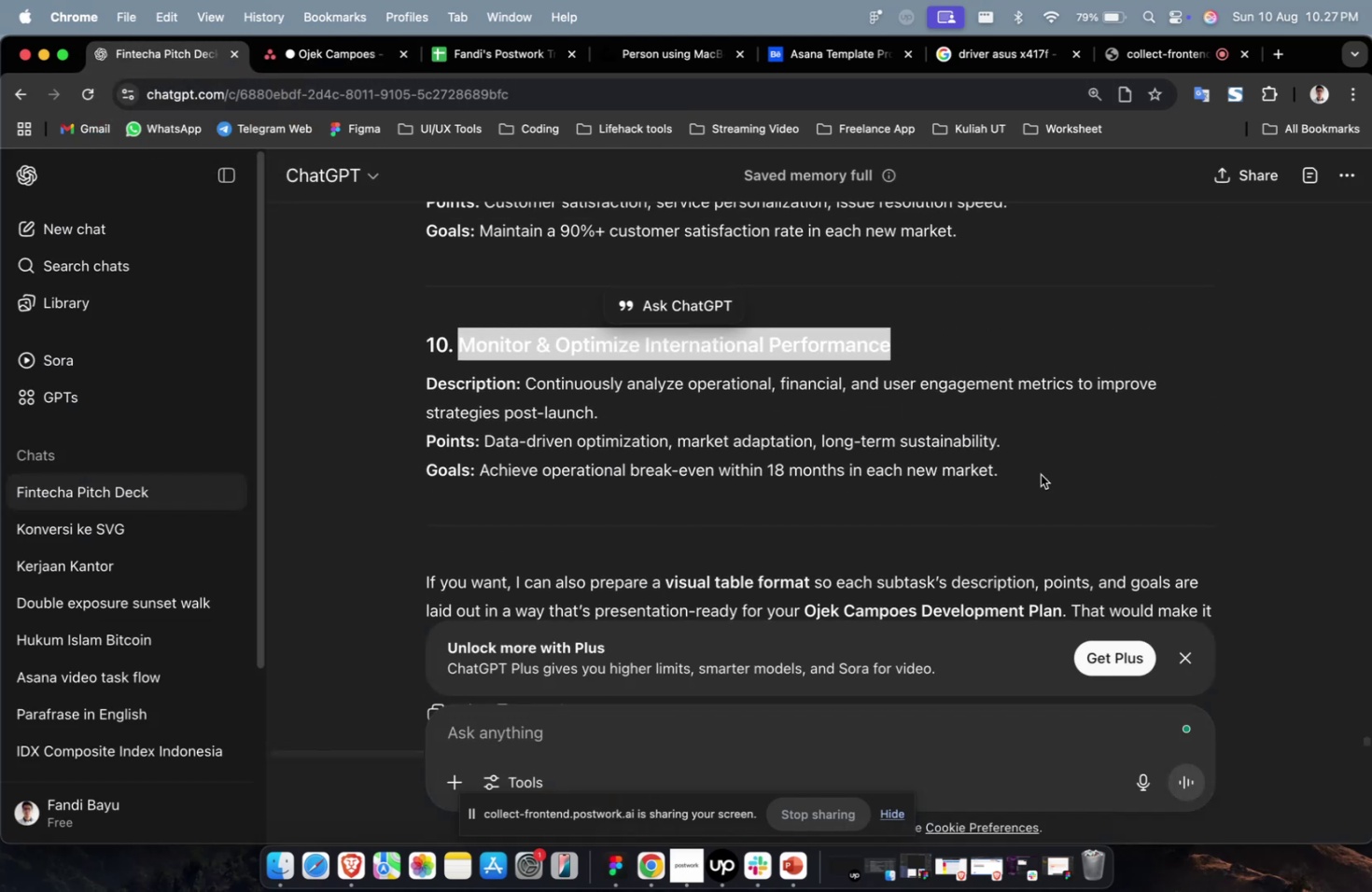 
left_click_drag(start_coordinate=[1040, 490], to_coordinate=[526, 386])
 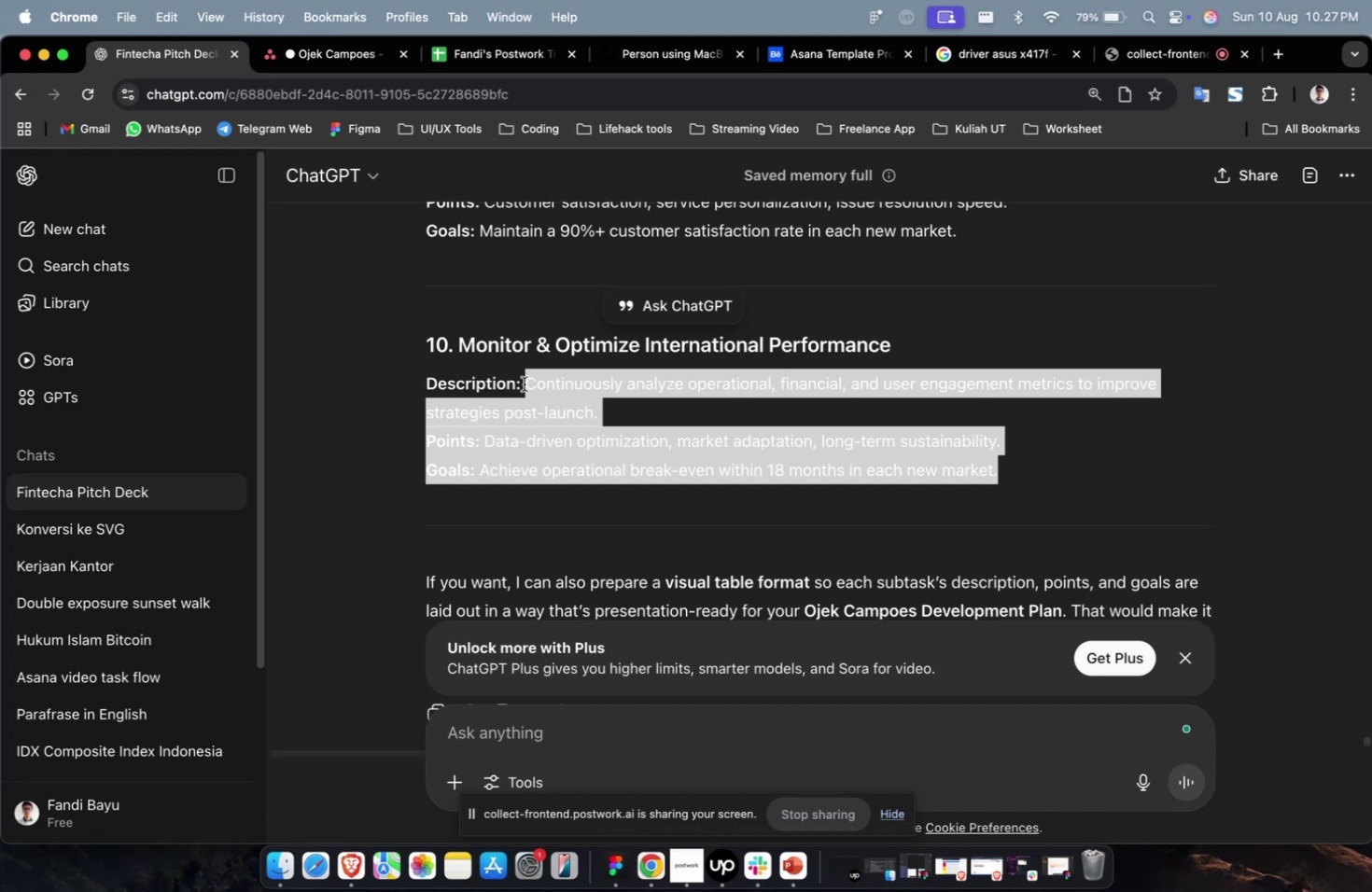 
key(Meta+C)
 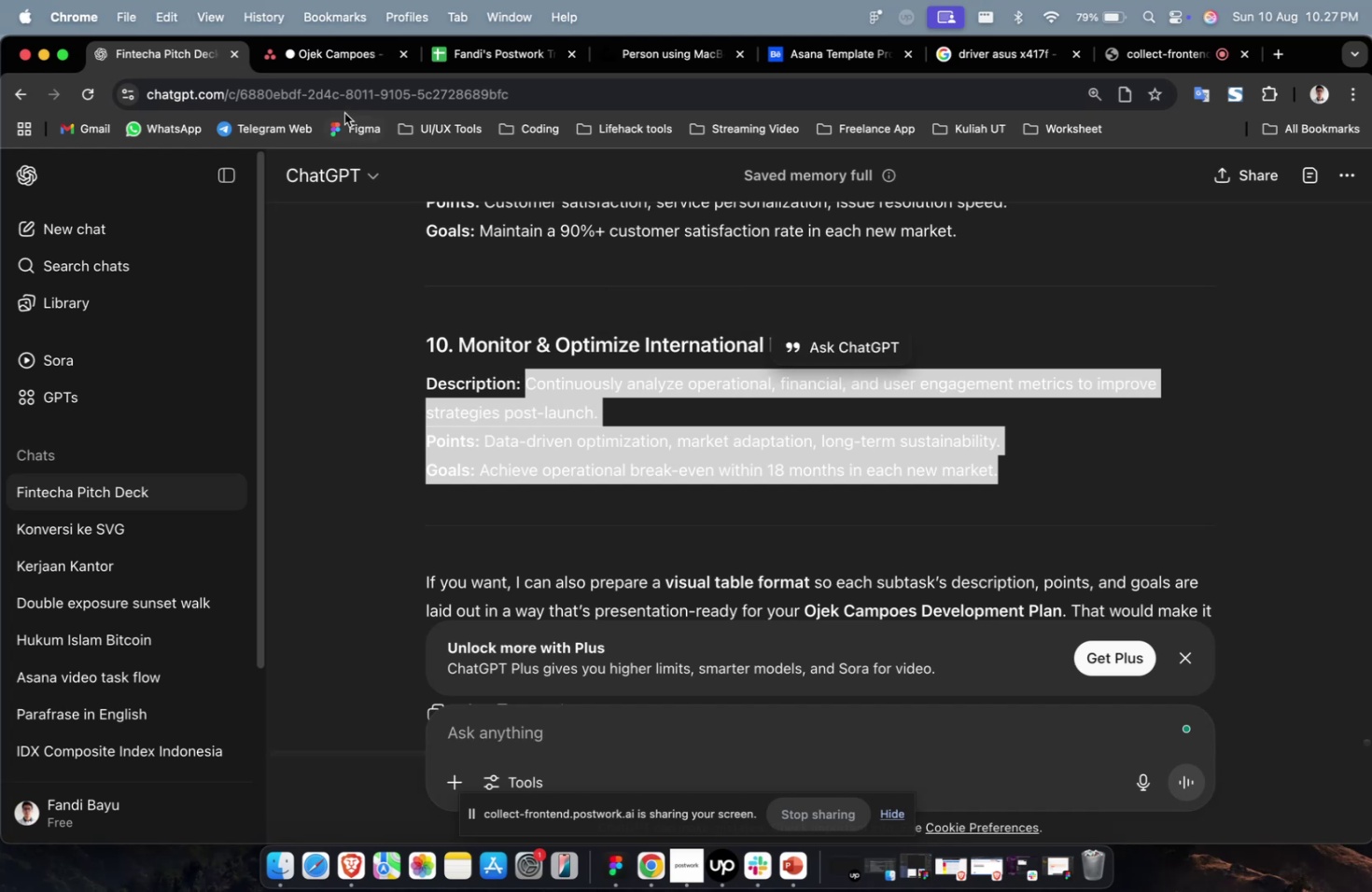 
key(Meta+C)
 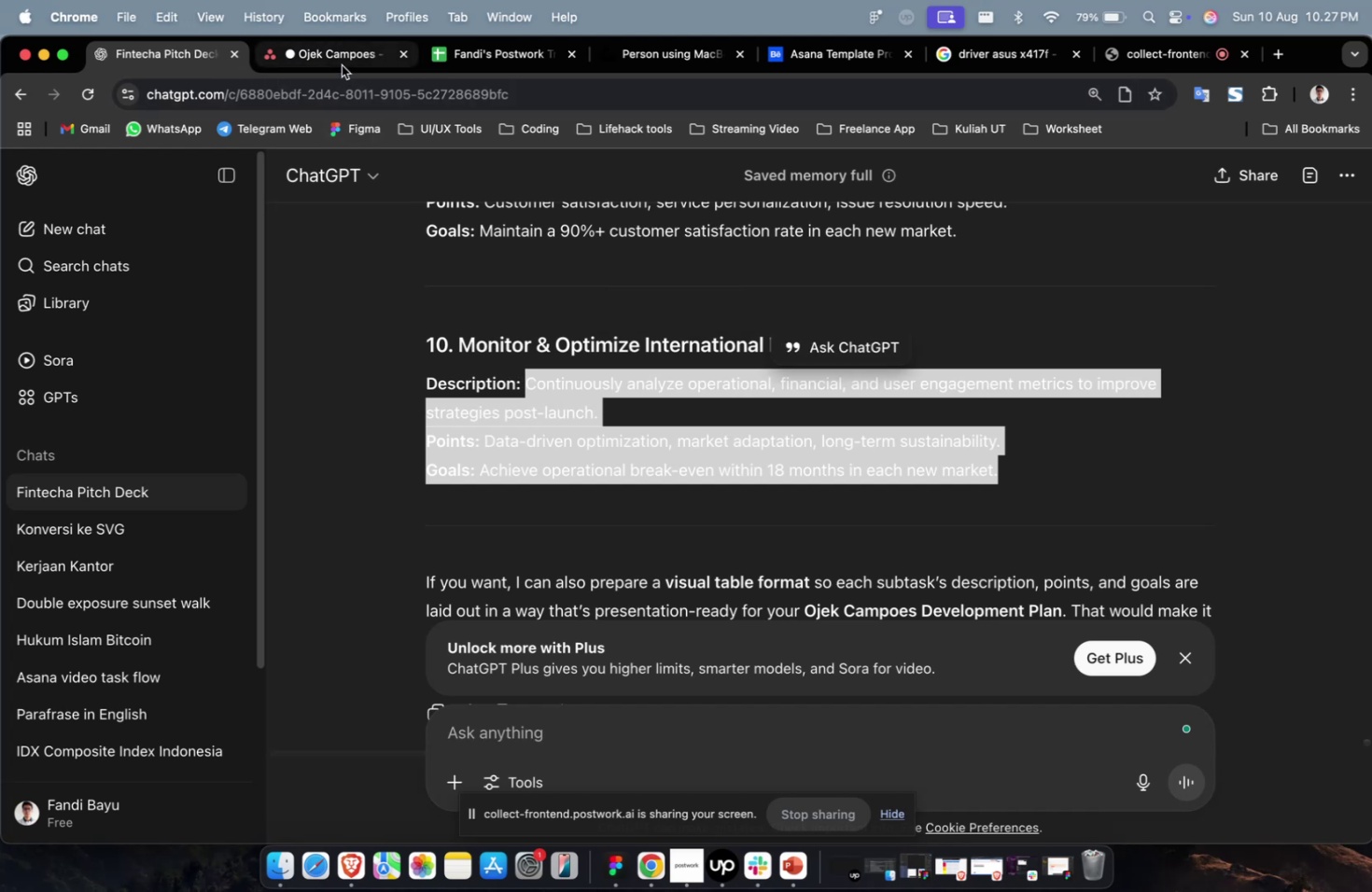 
left_click([342, 65])
 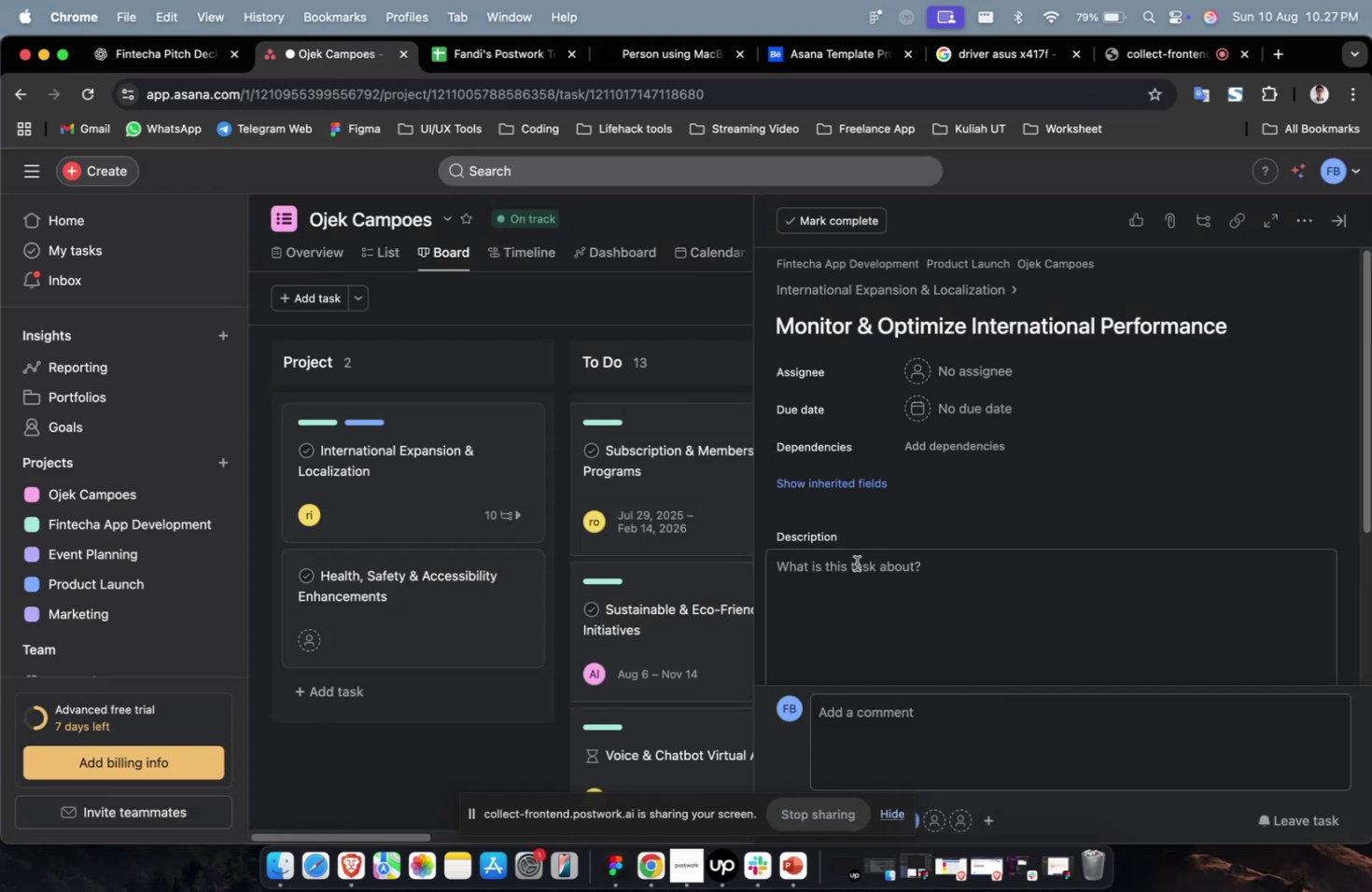 
left_click([853, 578])
 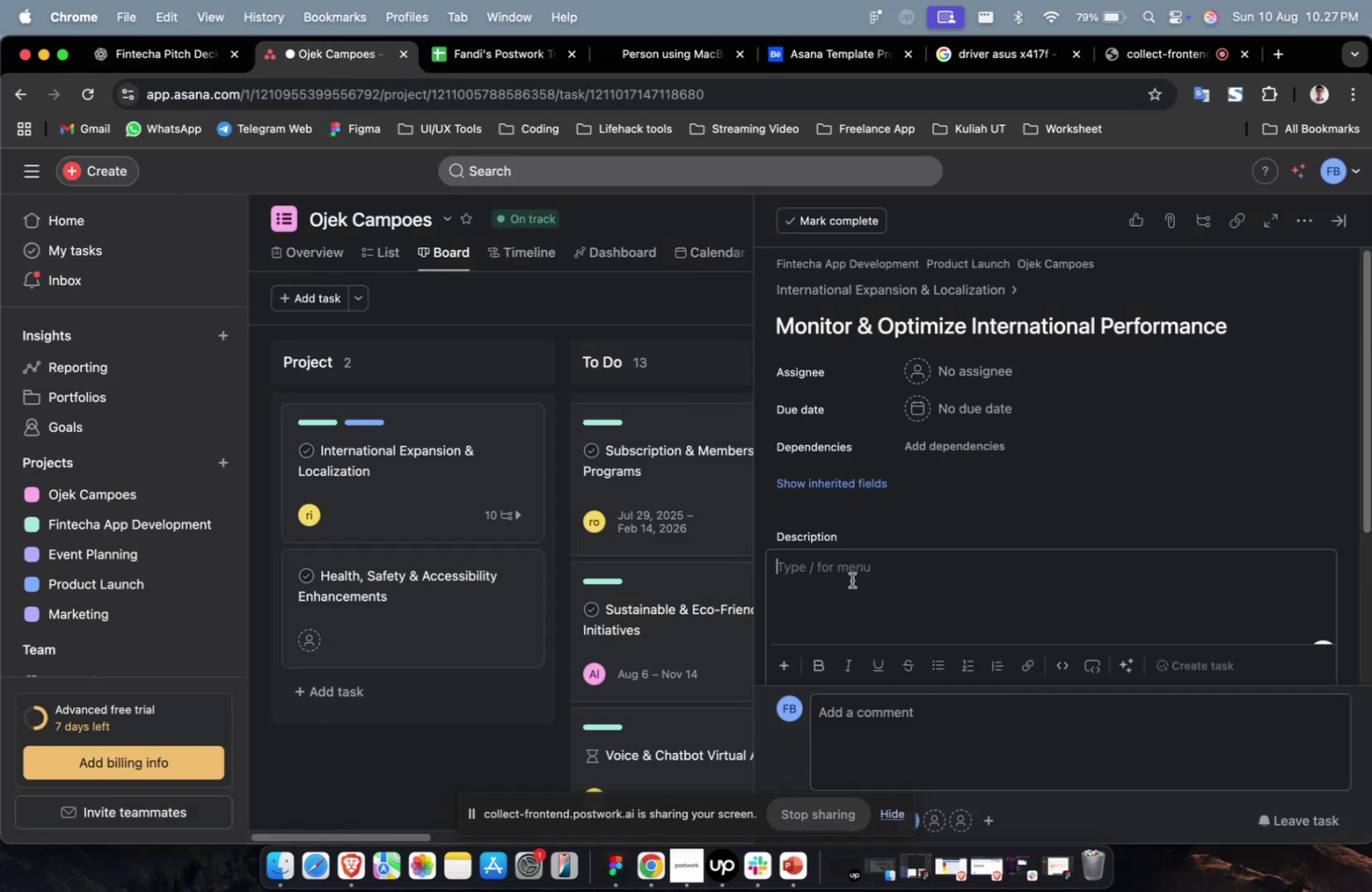 
key(Meta+V)
 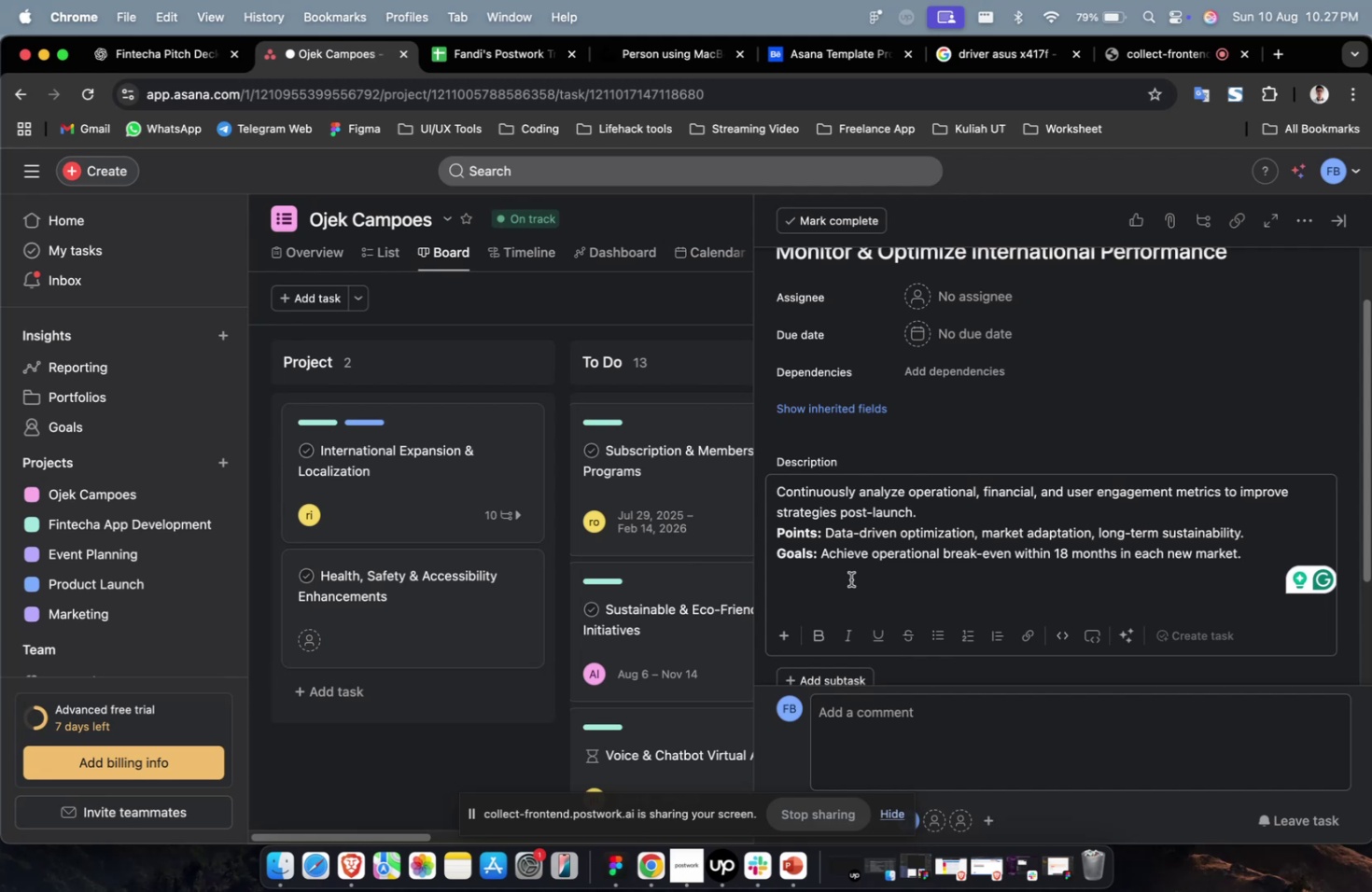 
wait(21.8)
 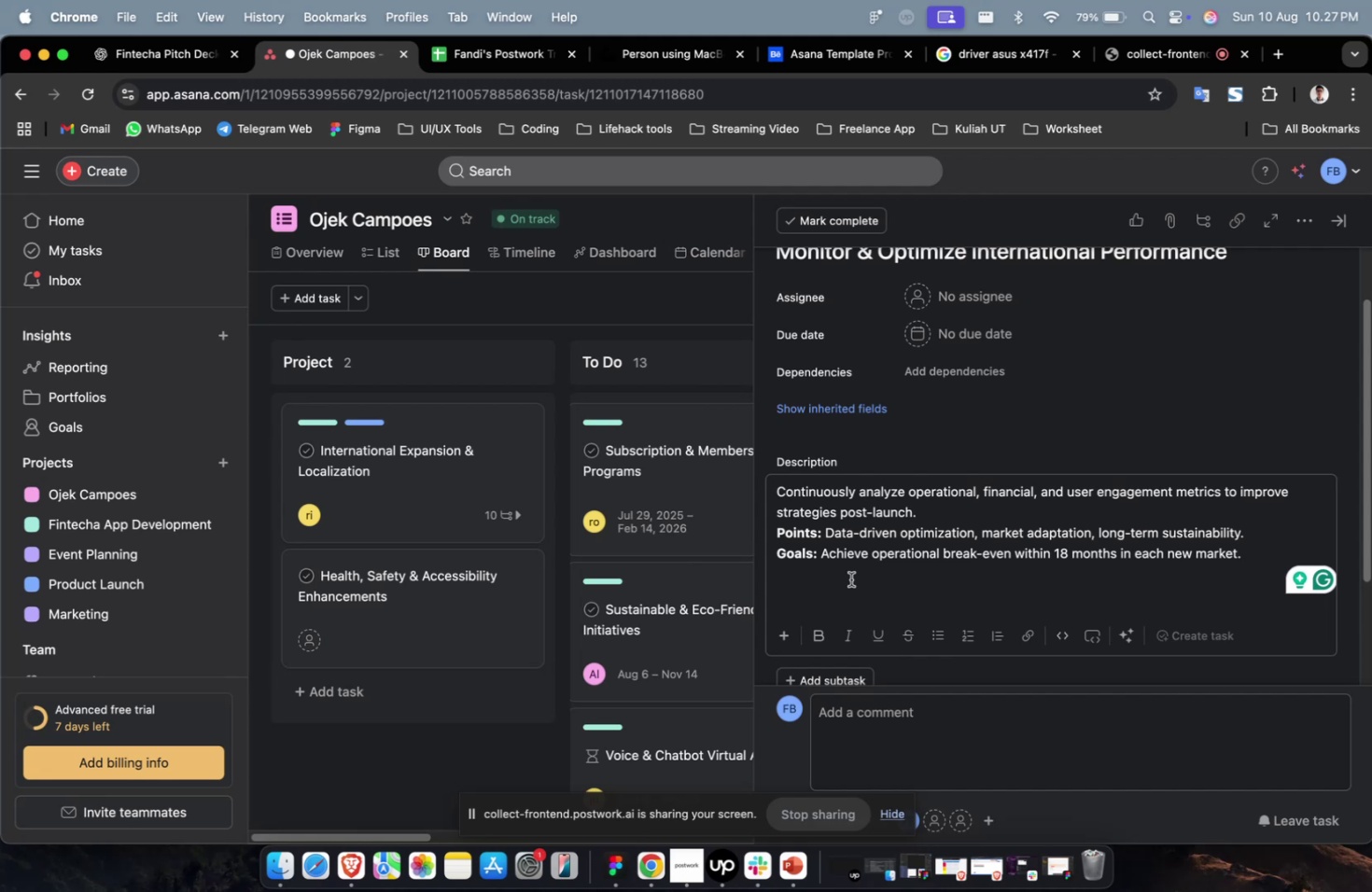 
scroll: coordinate [850, 578], scroll_direction: down, amount: 2.0
 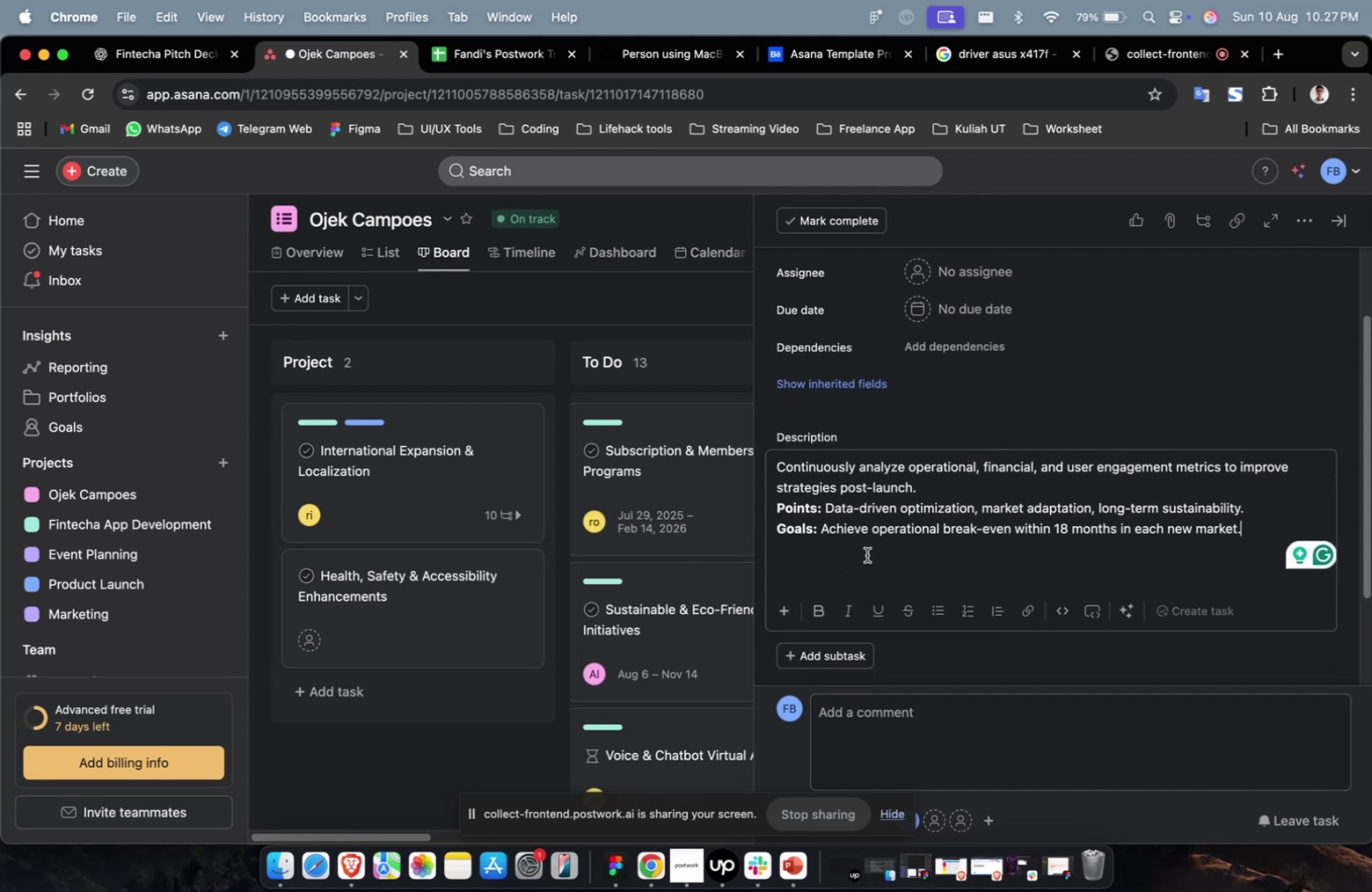 
scroll: coordinate [946, 516], scroll_direction: up, amount: 4.0
 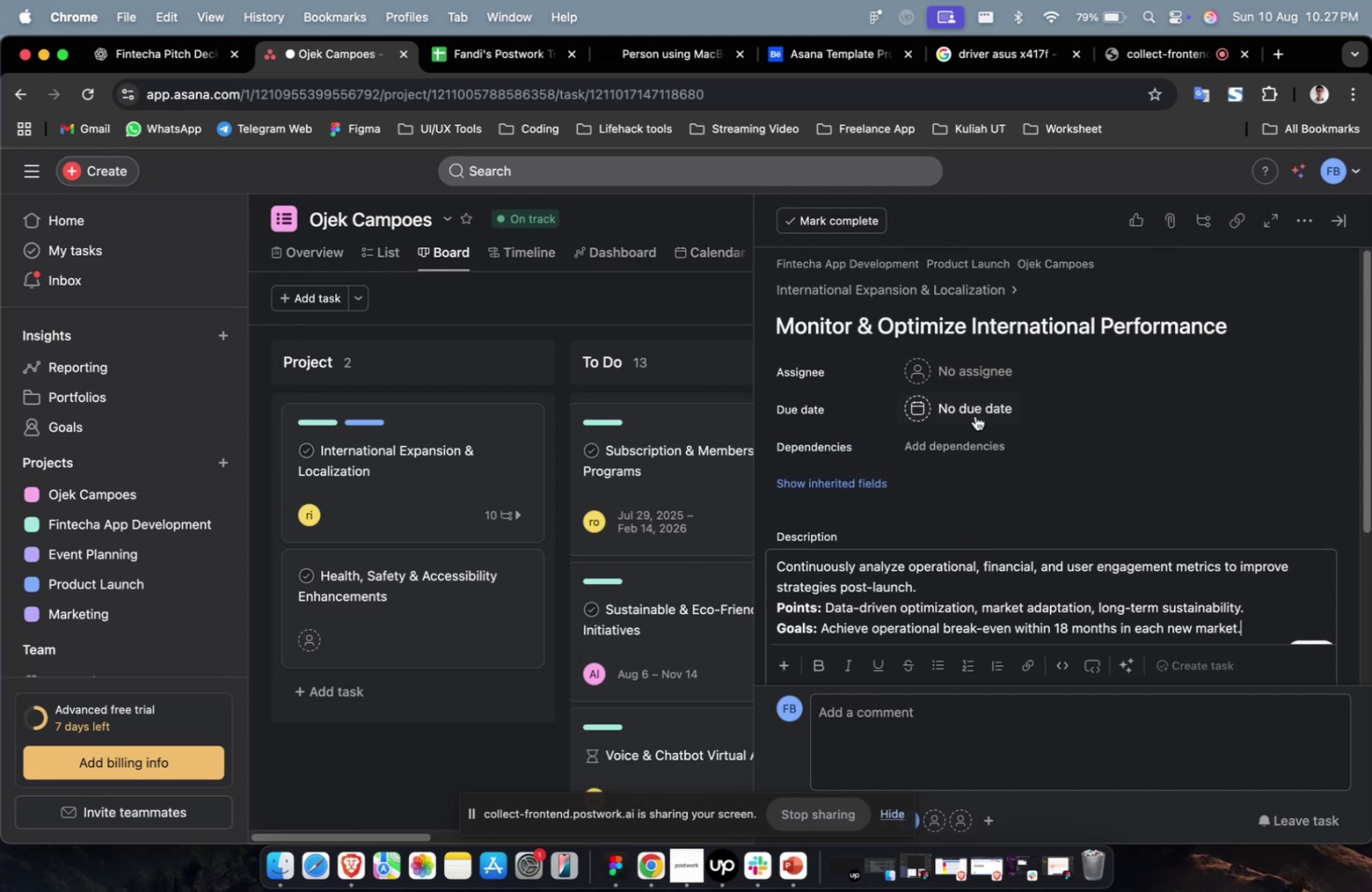 
left_click([975, 356])
 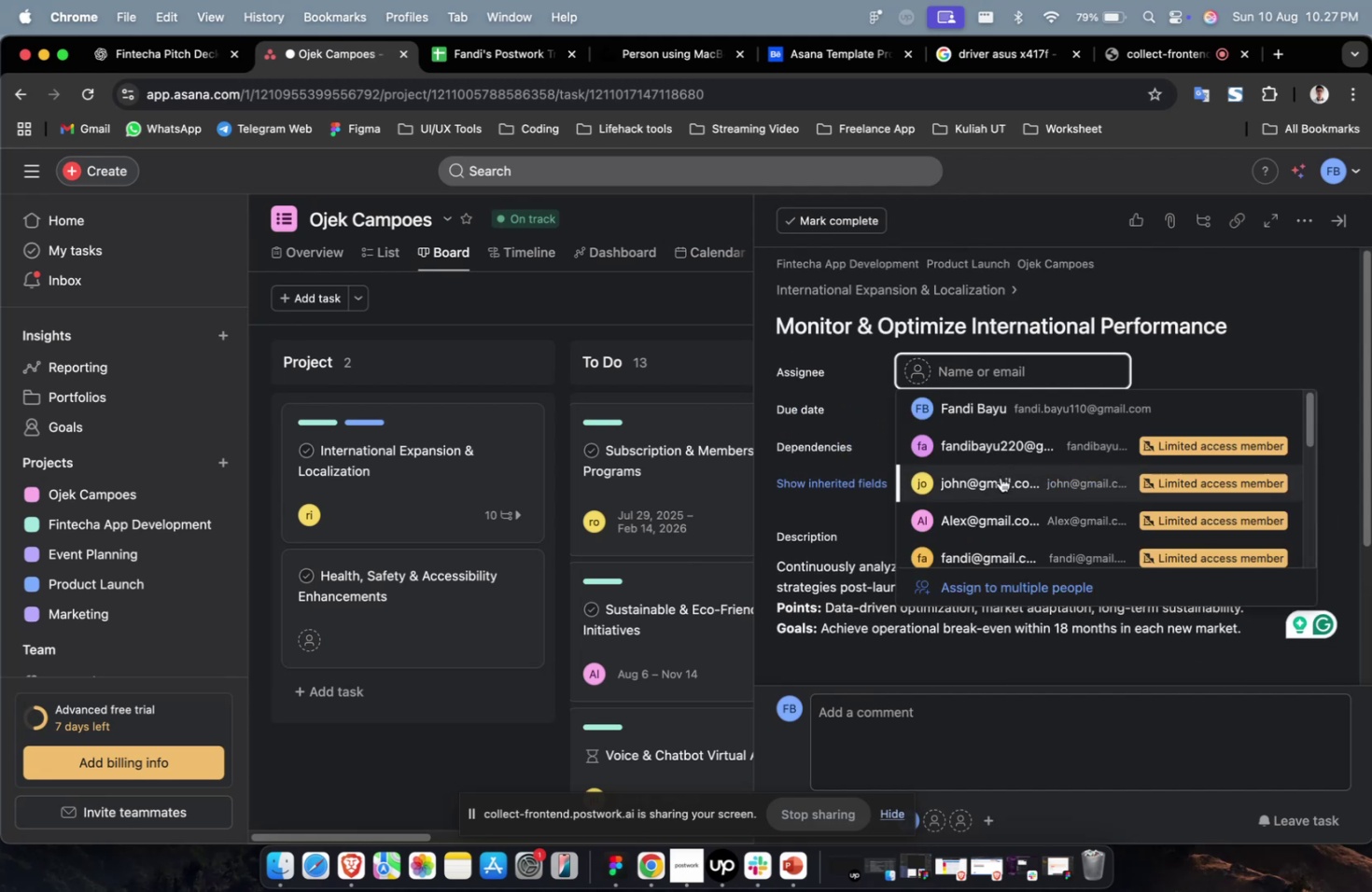 
left_click([999, 480])
 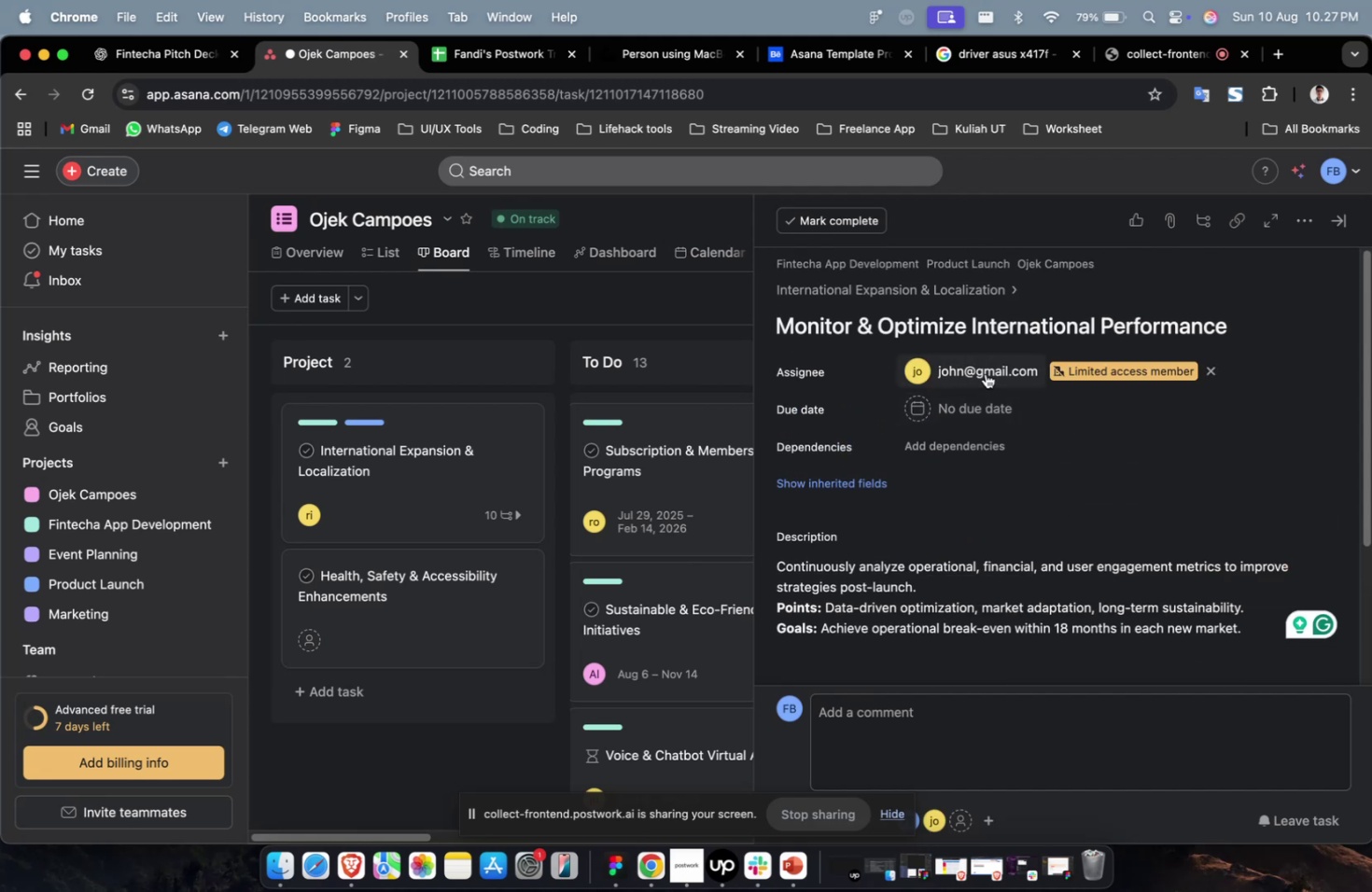 
double_click([985, 373])
 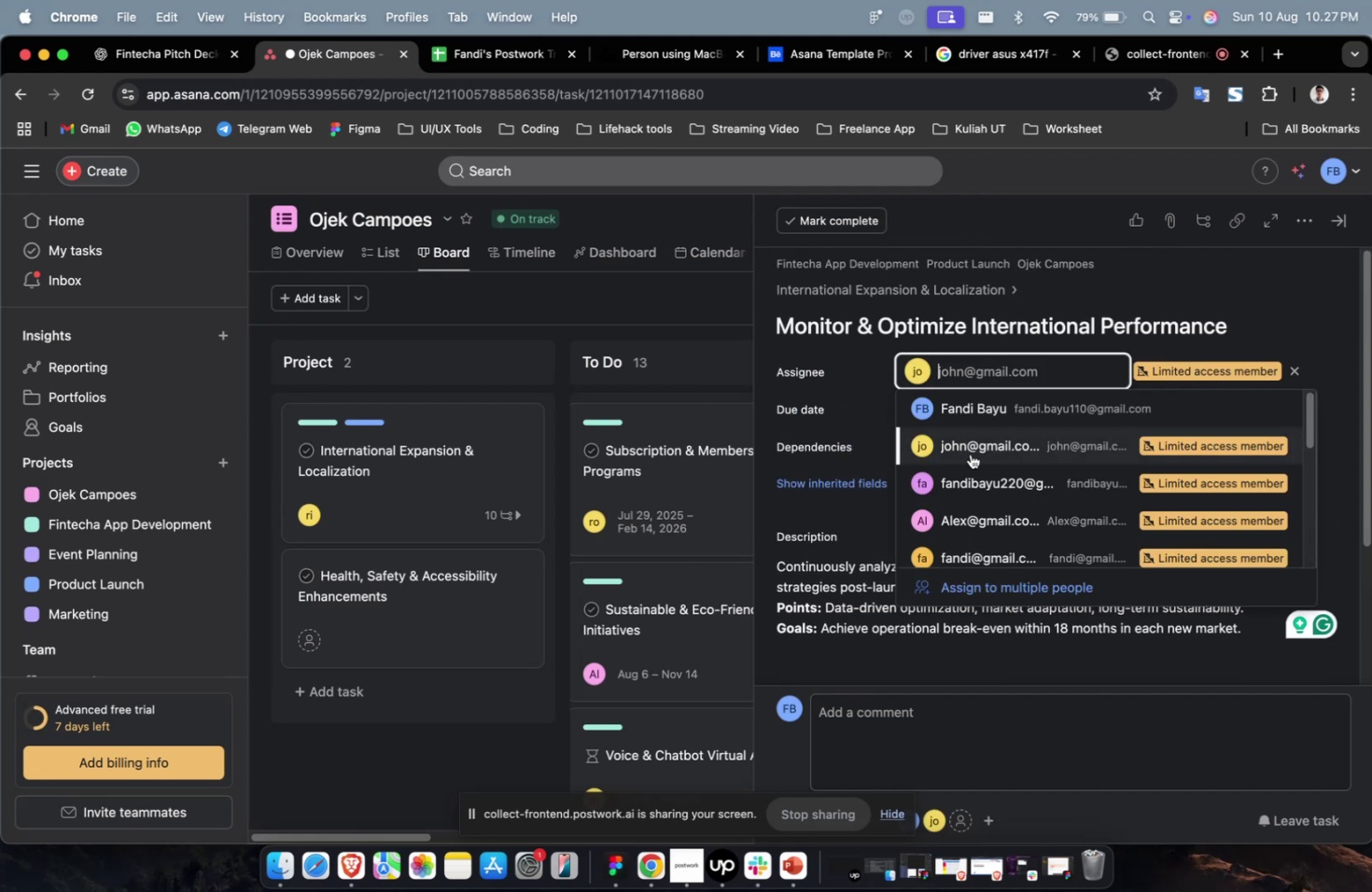 
scroll: coordinate [968, 464], scroll_direction: down, amount: 9.0
 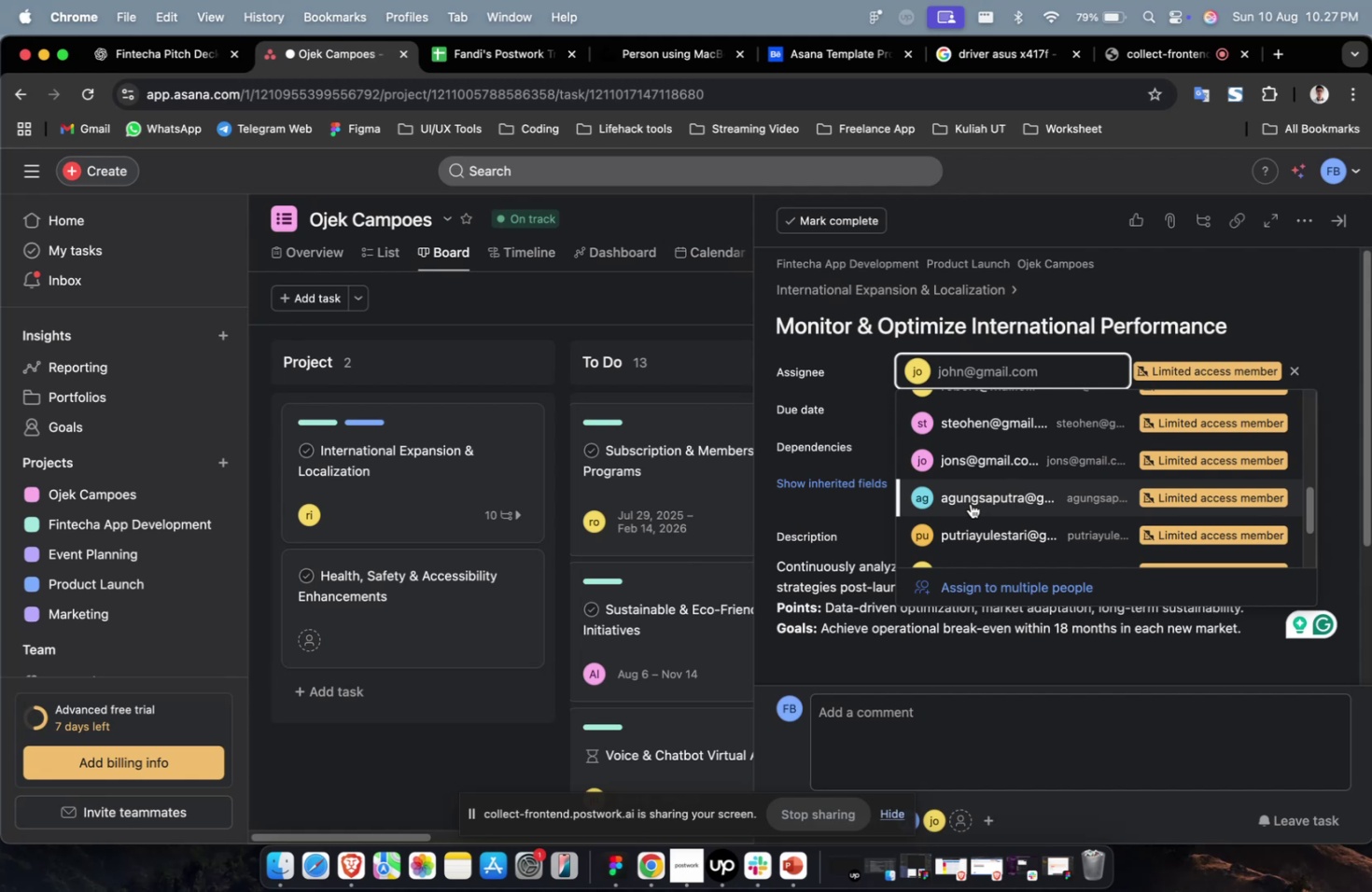 
left_click([970, 503])
 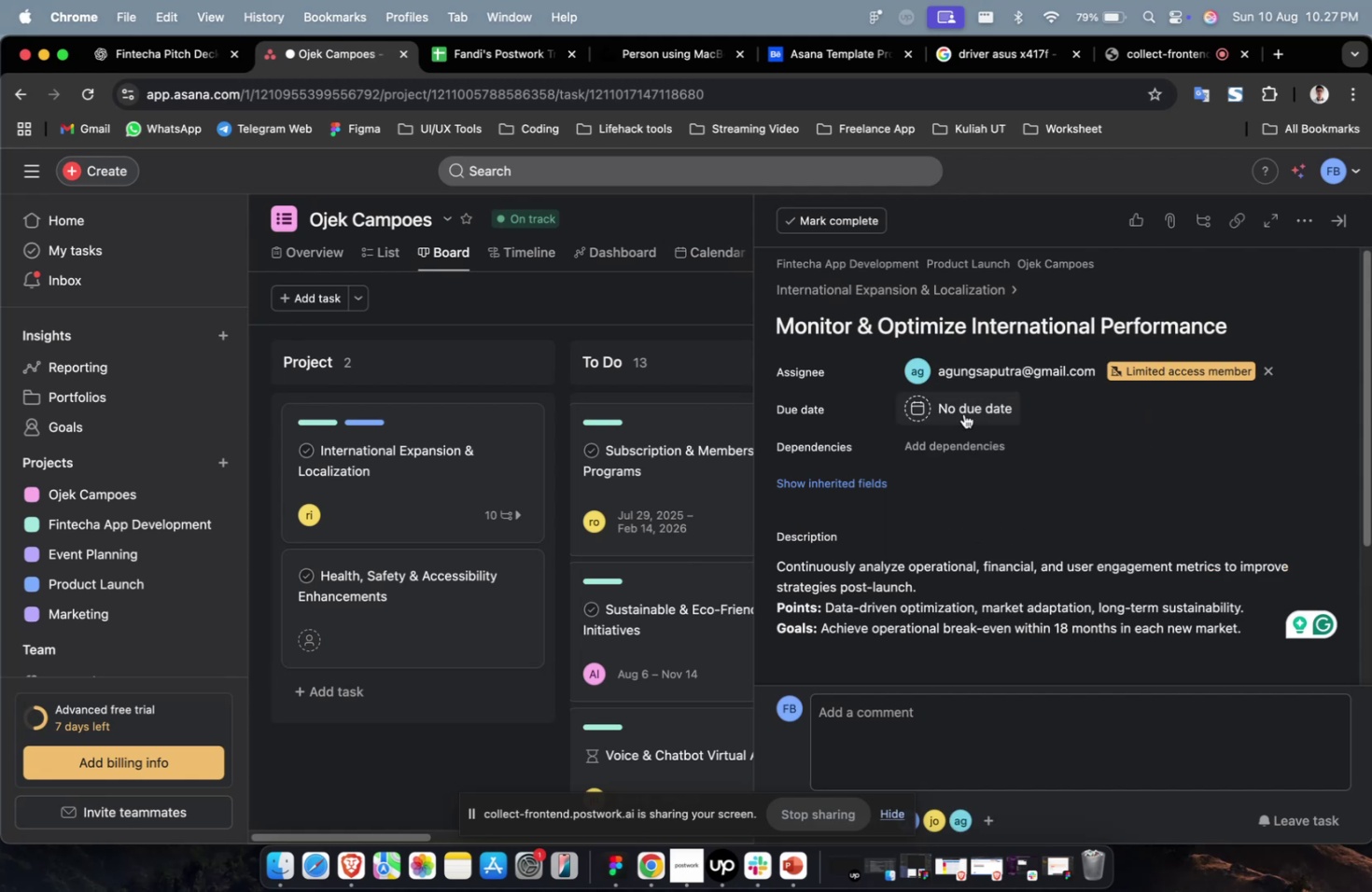 
double_click([963, 413])
 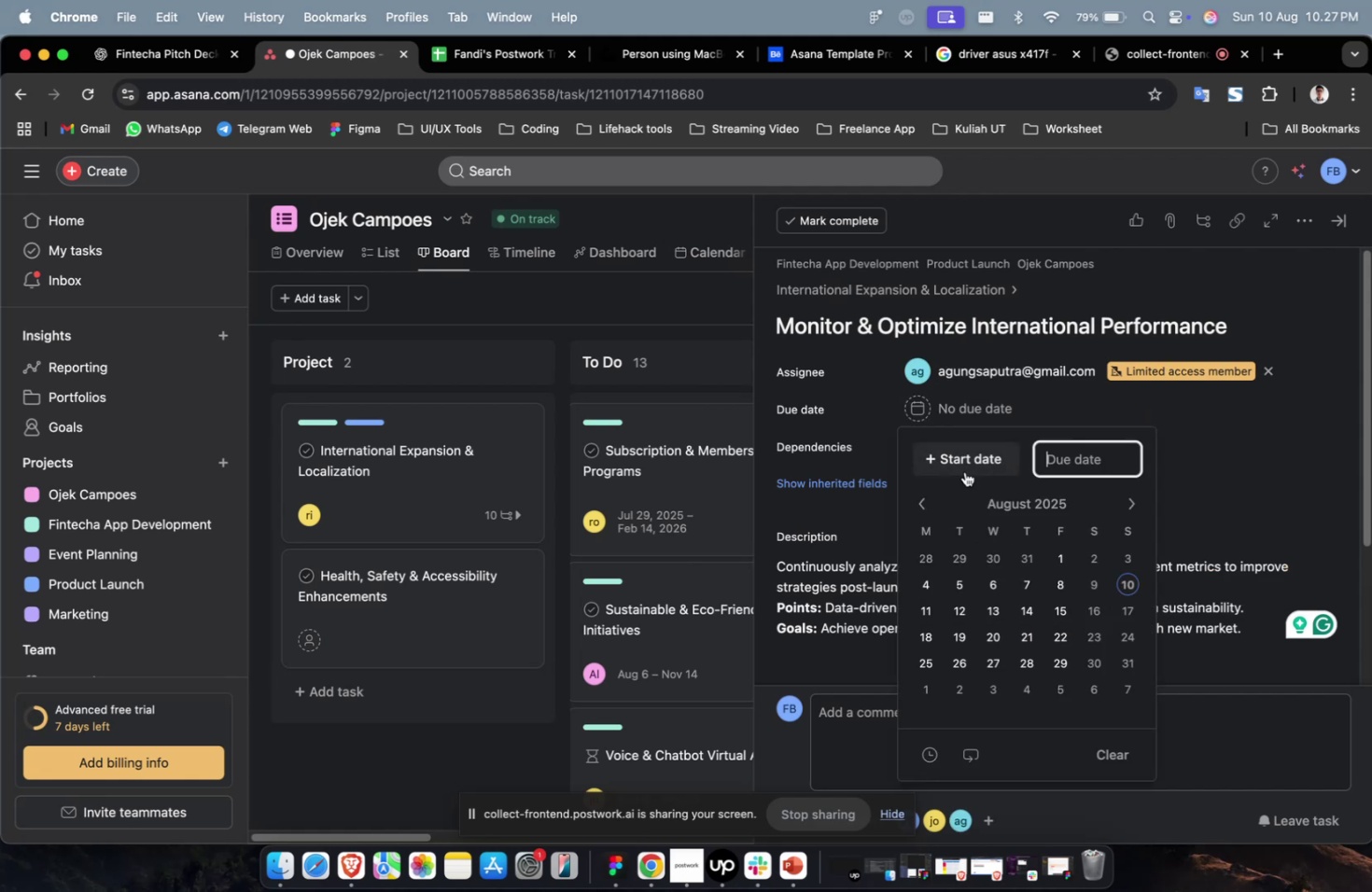 
triple_click([964, 471])
 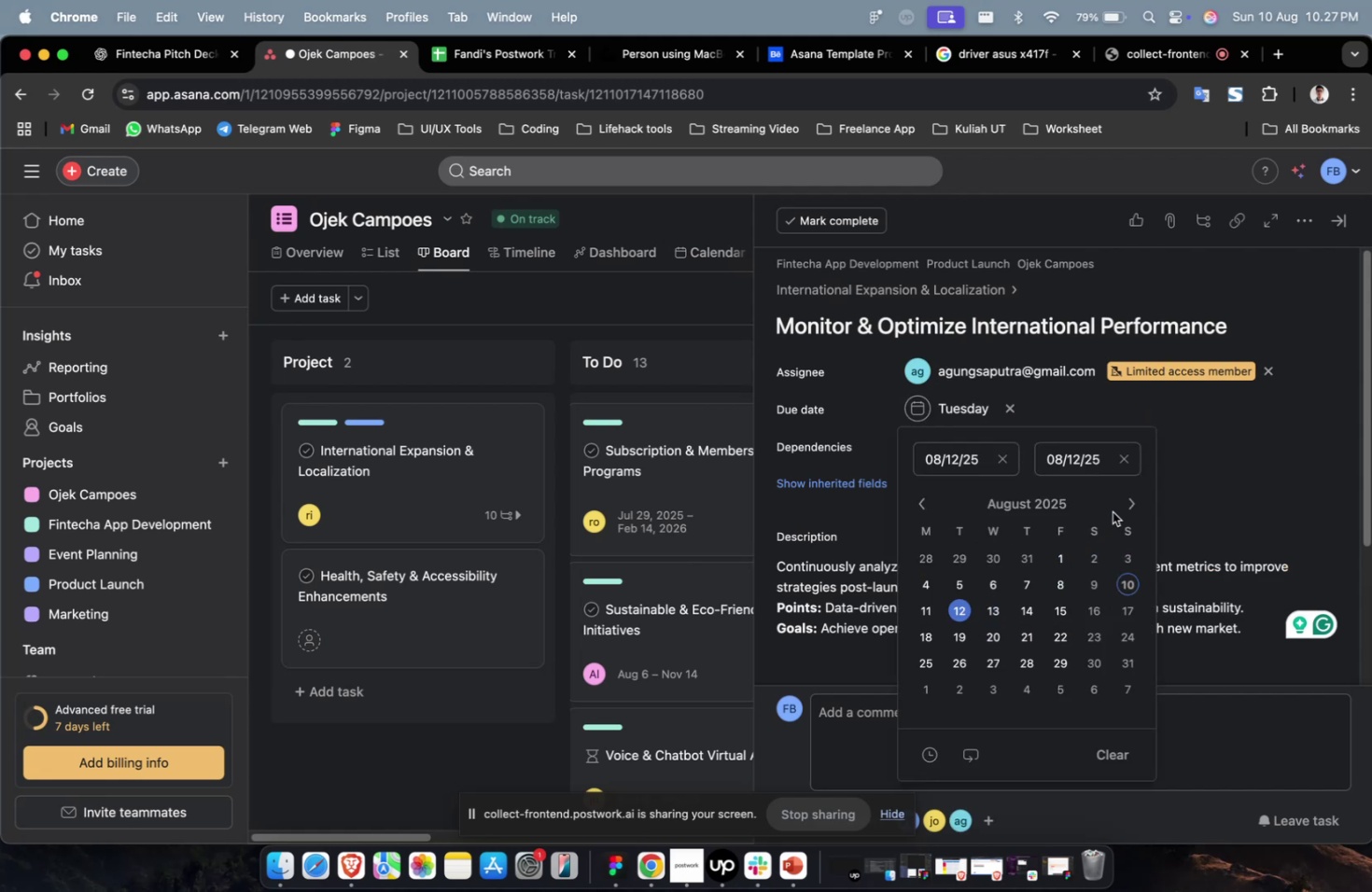 
double_click([1119, 507])
 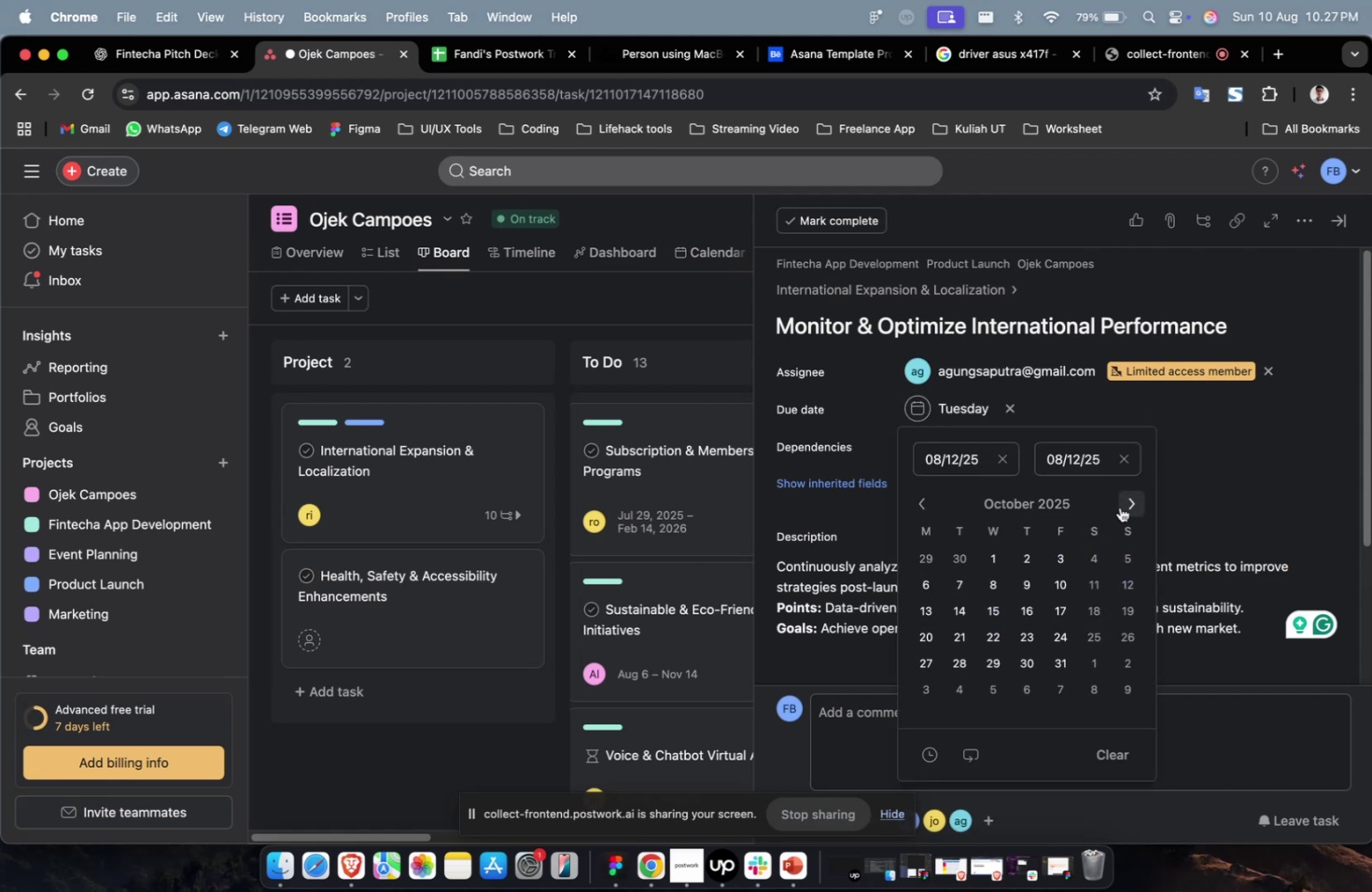 
triple_click([1119, 507])
 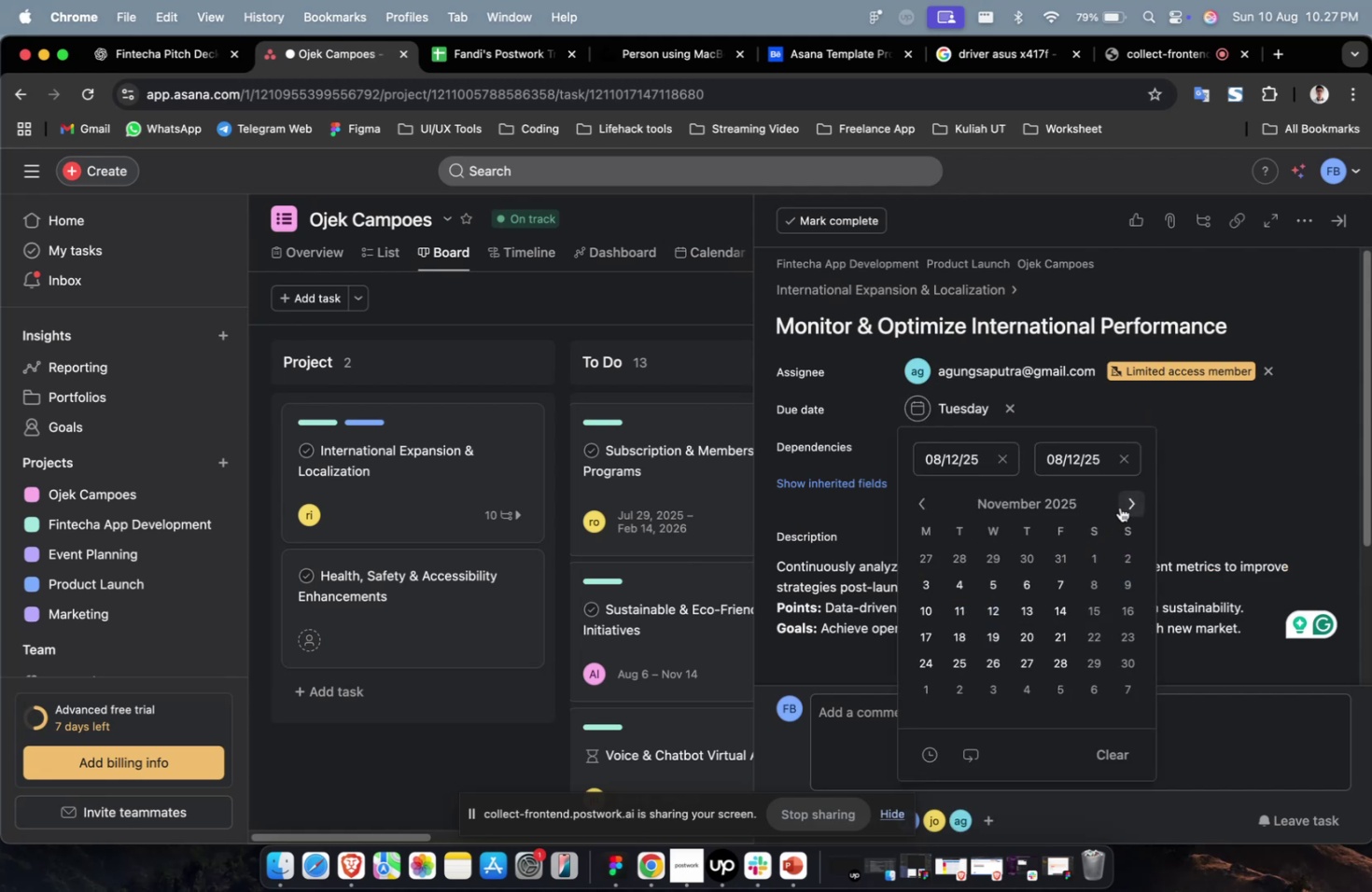 
triple_click([1119, 507])
 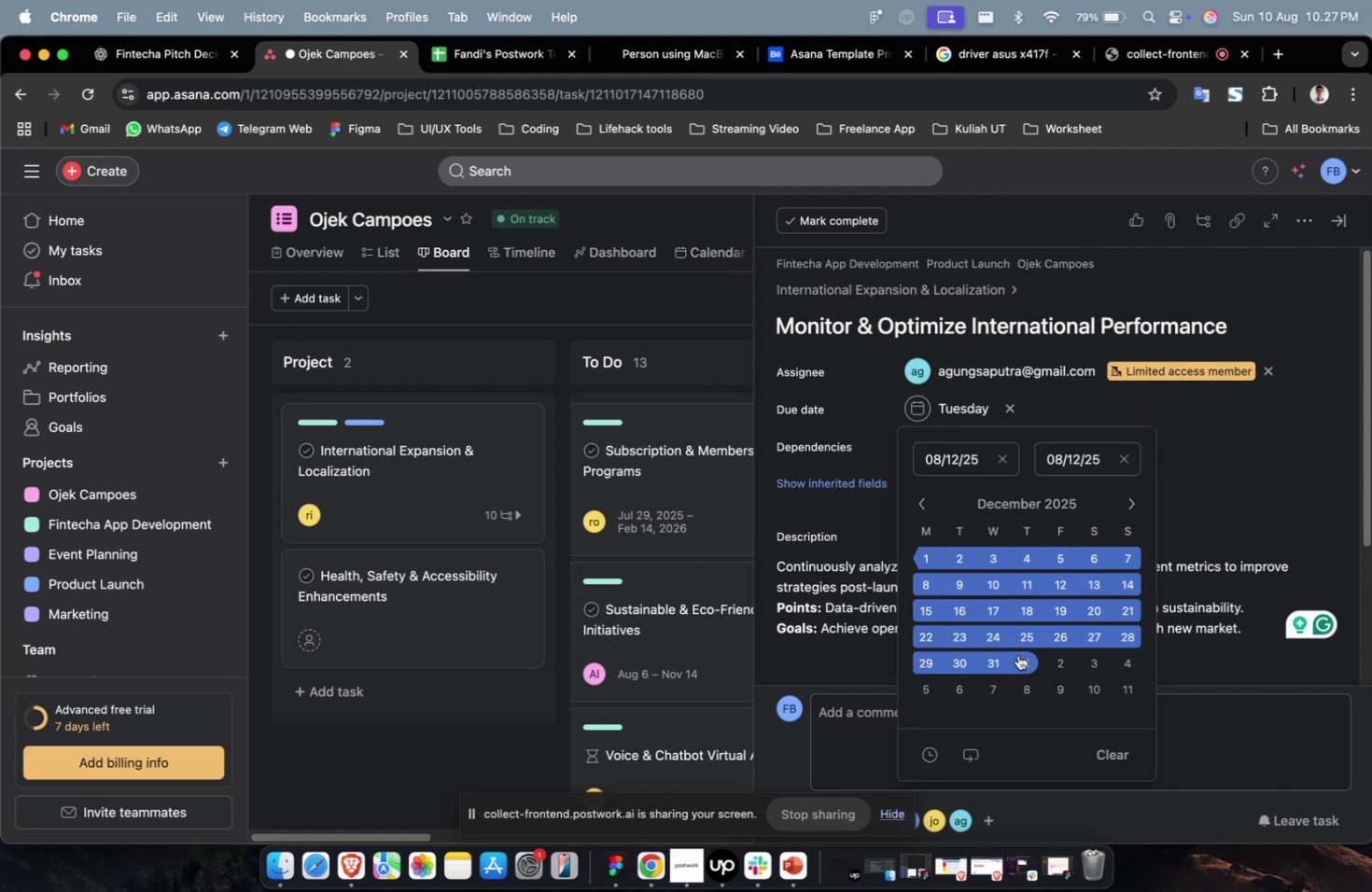 
left_click([1021, 659])
 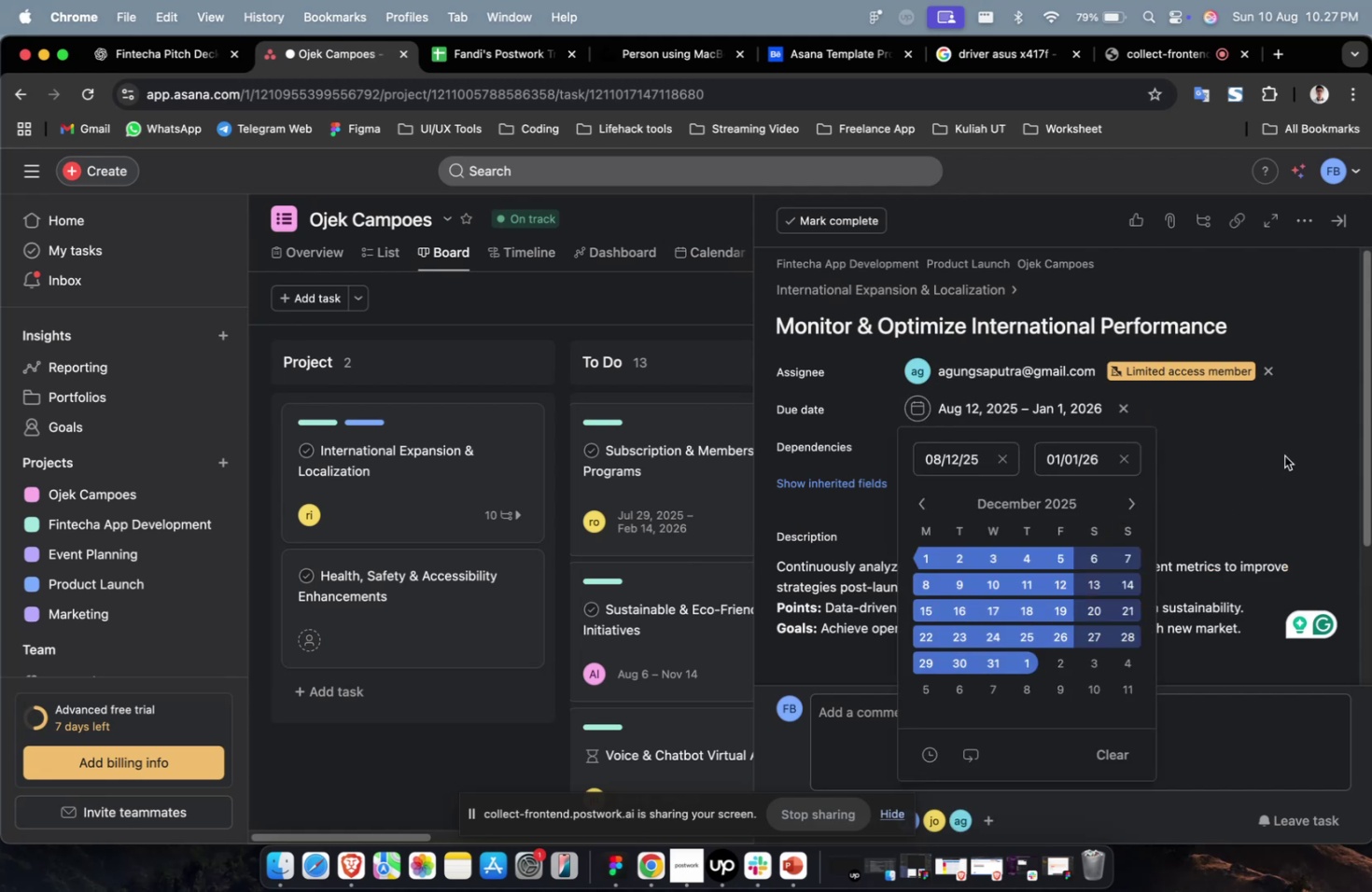 
left_click([1283, 455])
 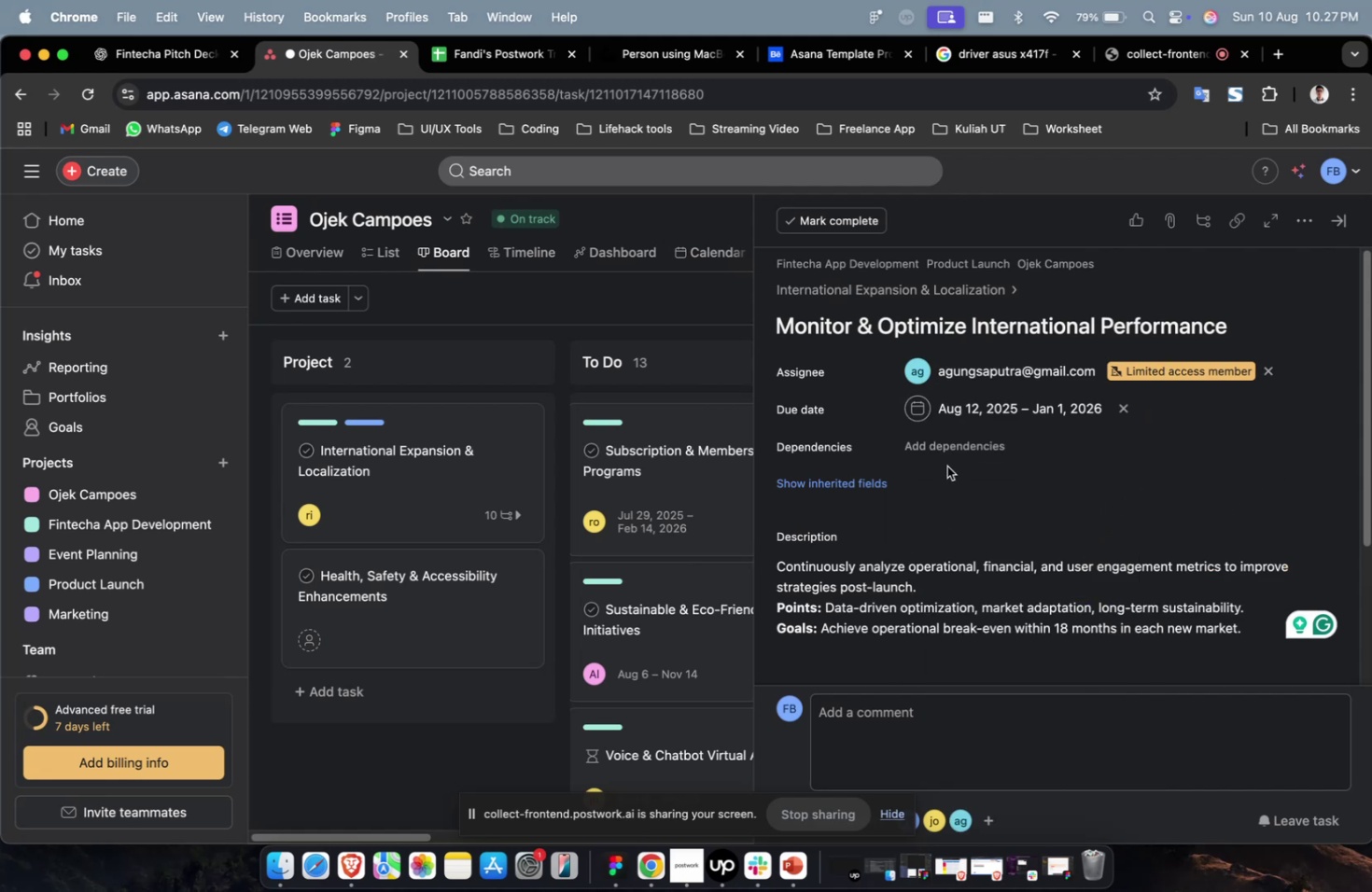 
left_click([952, 457])
 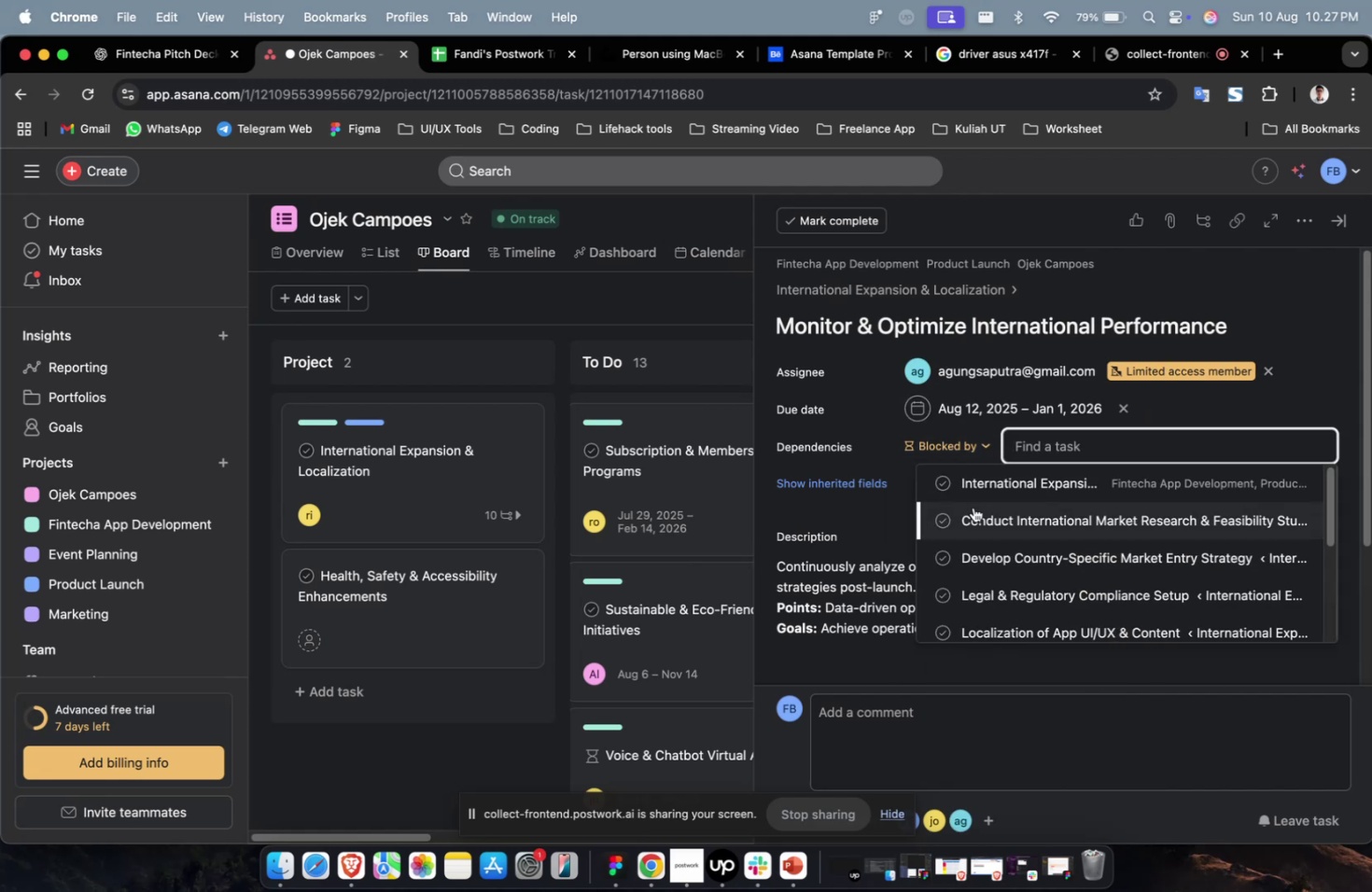 
left_click([973, 508])
 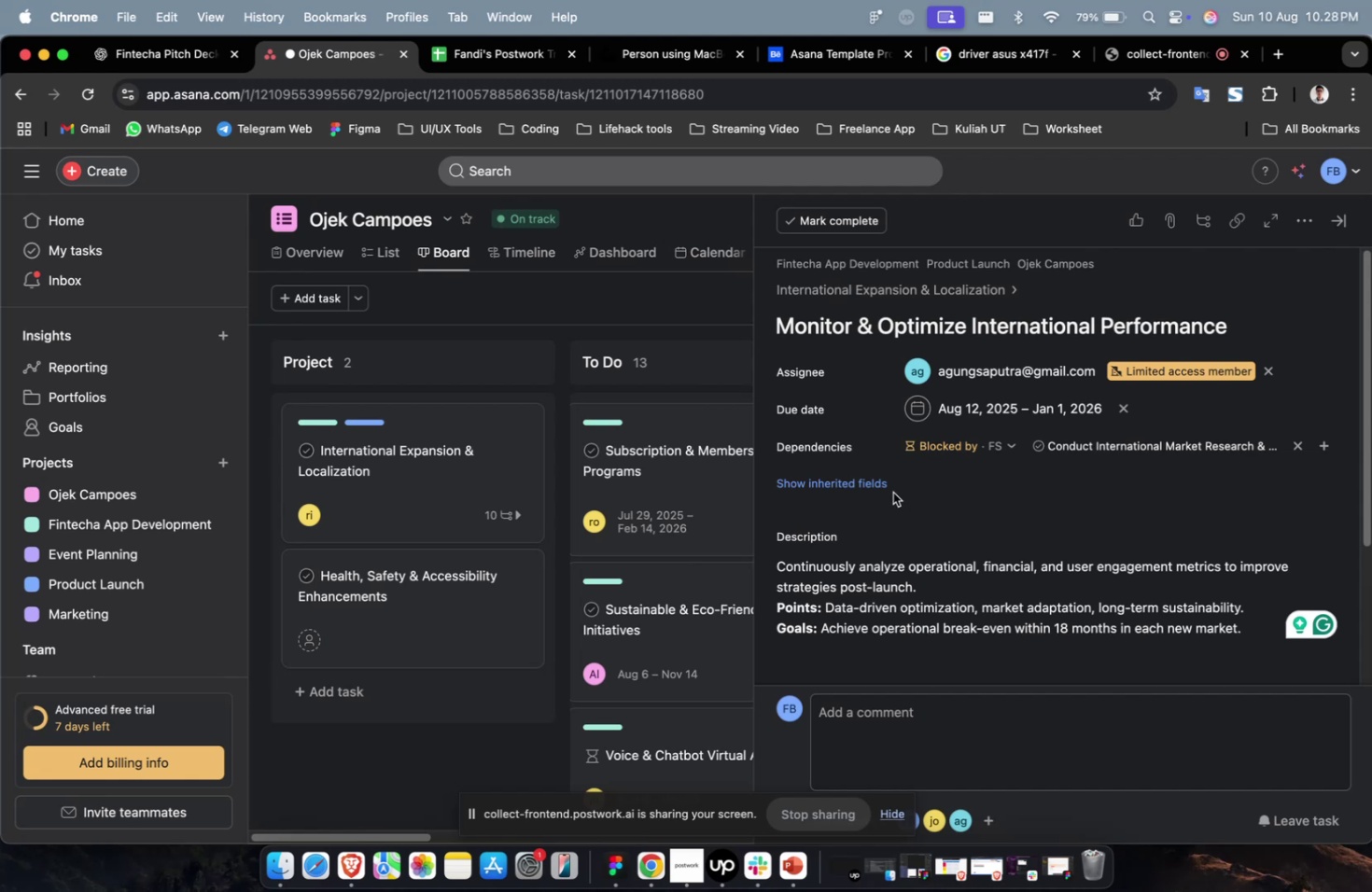 
left_click([862, 495])
 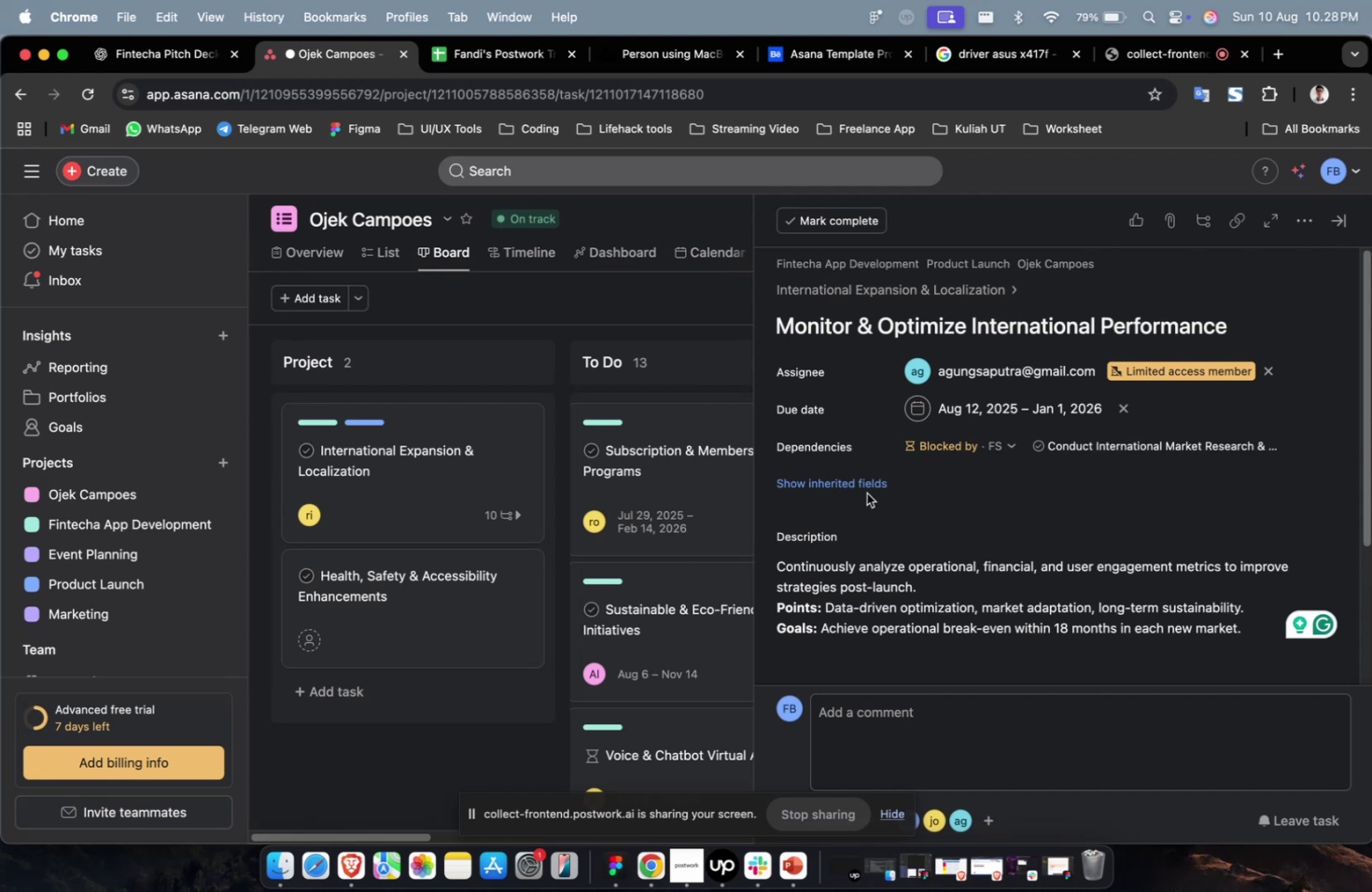 
double_click([866, 493])
 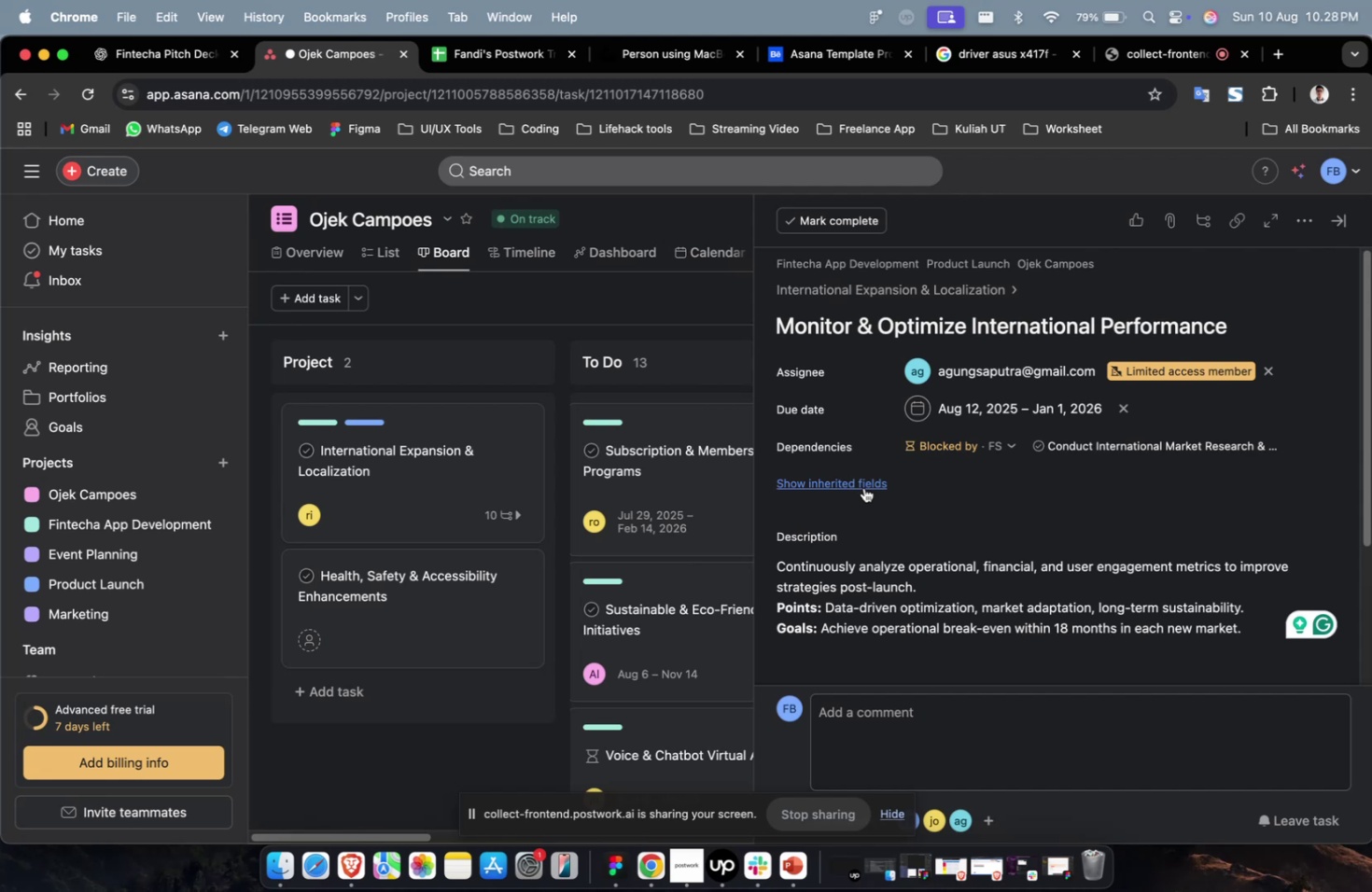 
triple_click([863, 487])
 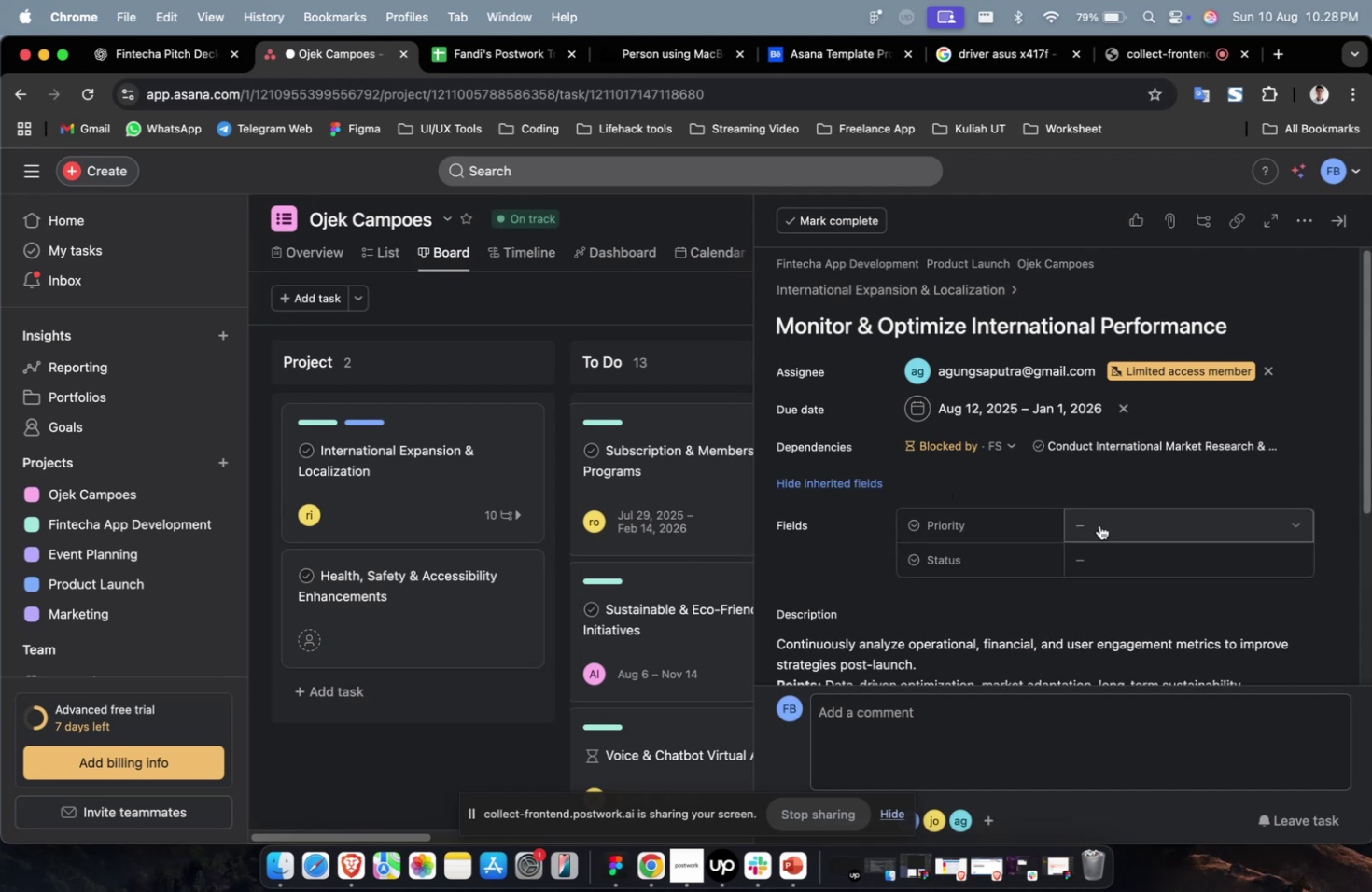 
triple_click([1104, 525])
 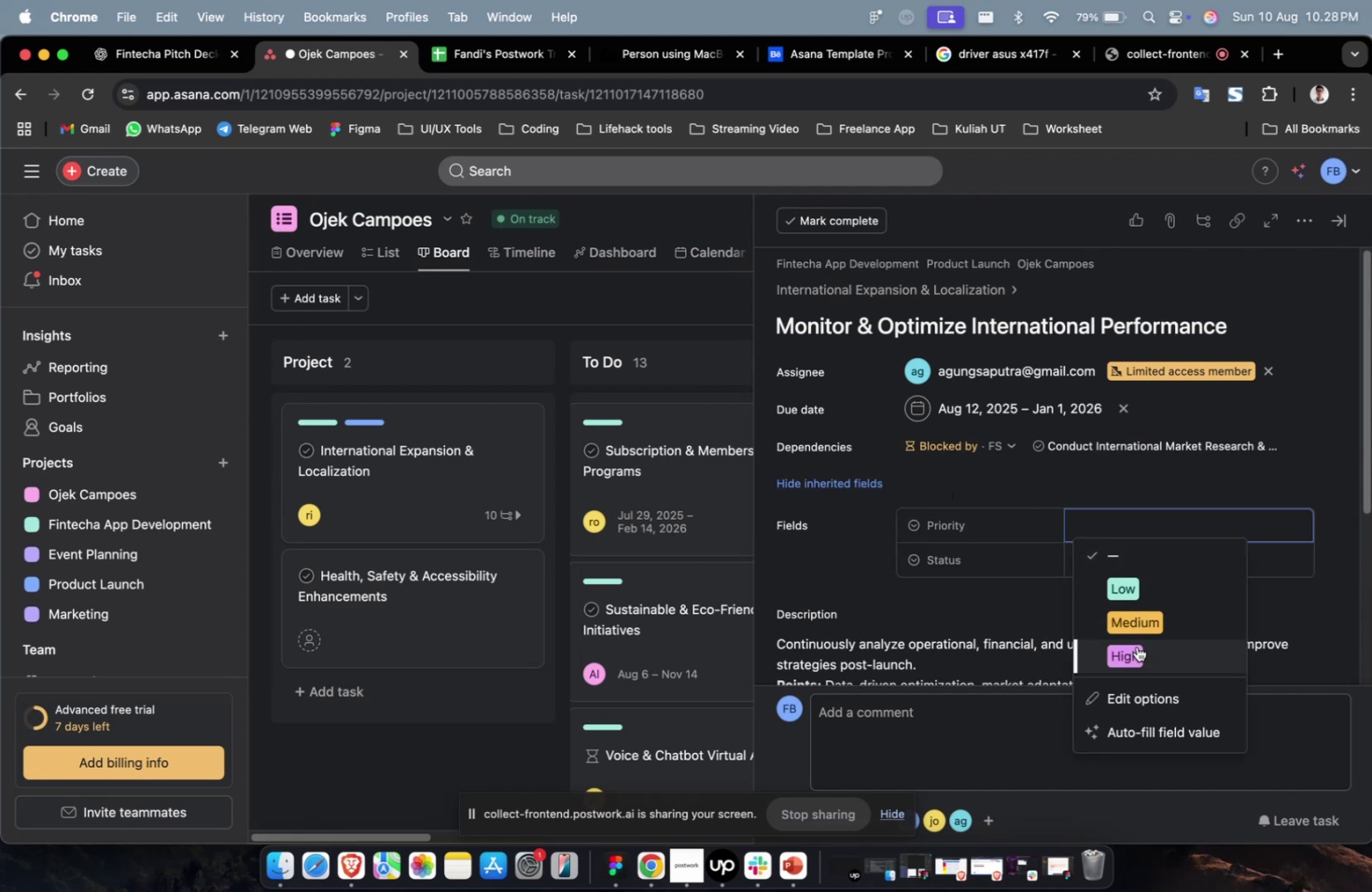 
triple_click([1136, 646])
 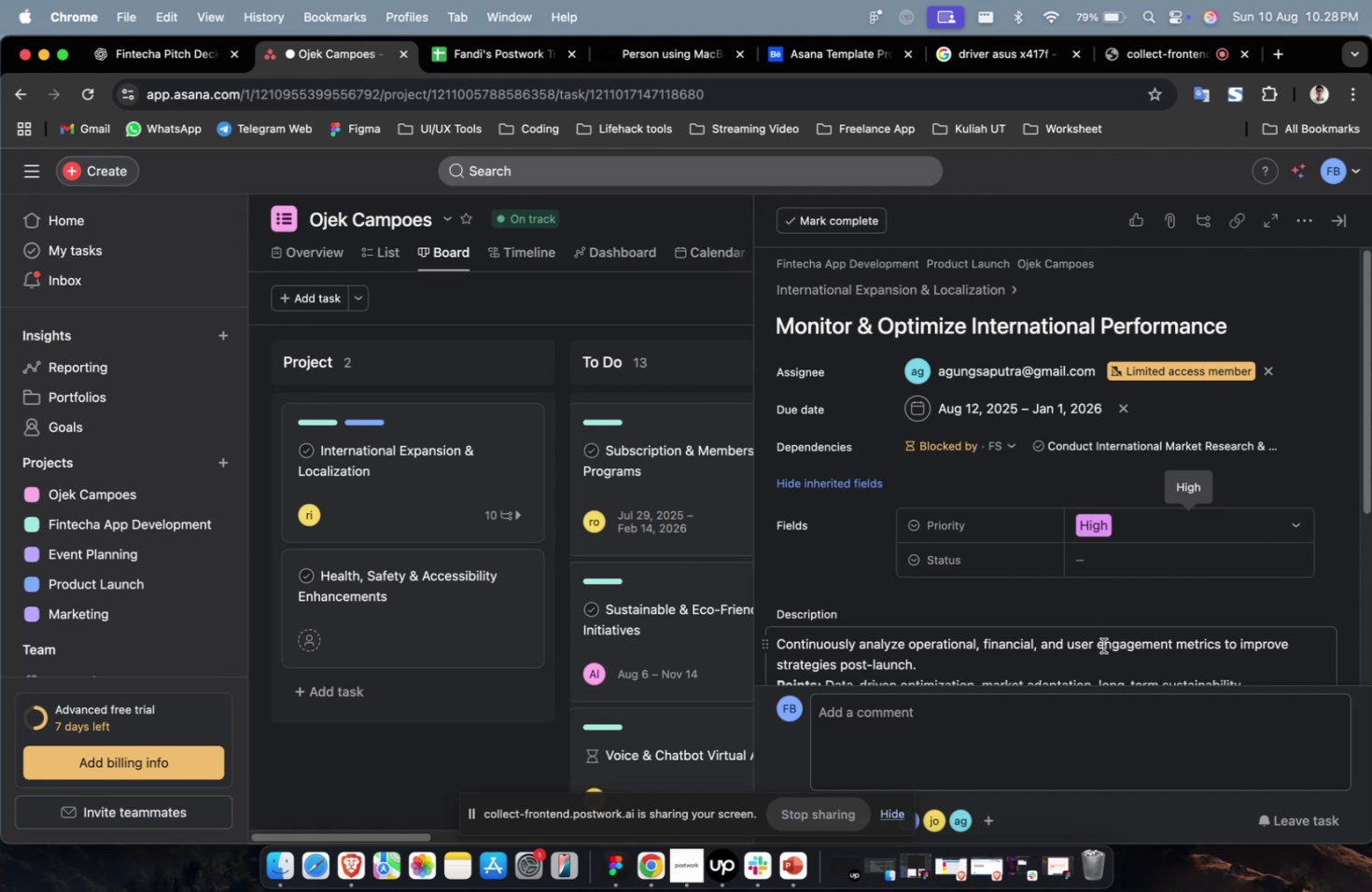 
wait(19.98)
 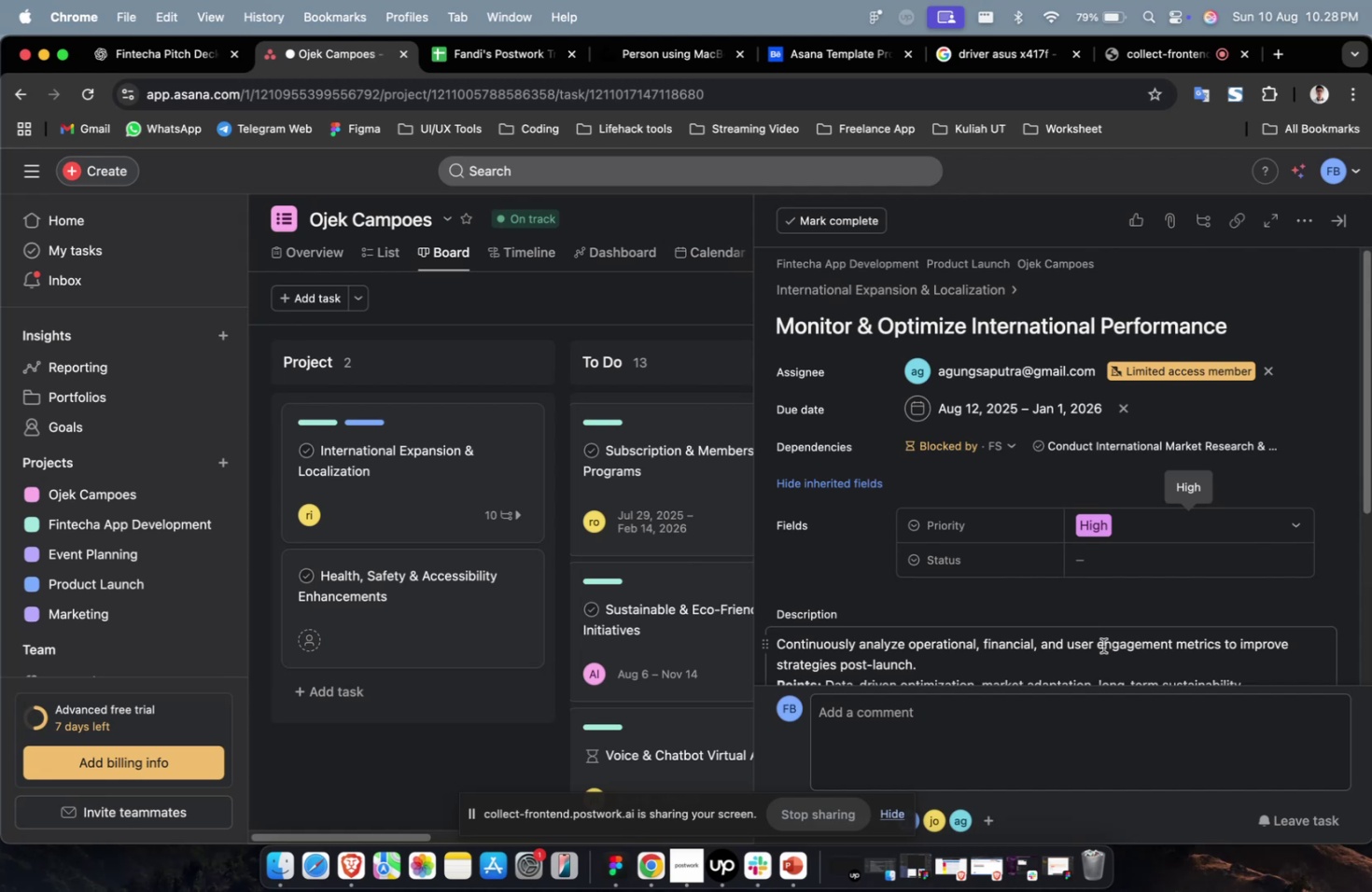 
left_click([1136, 563])
 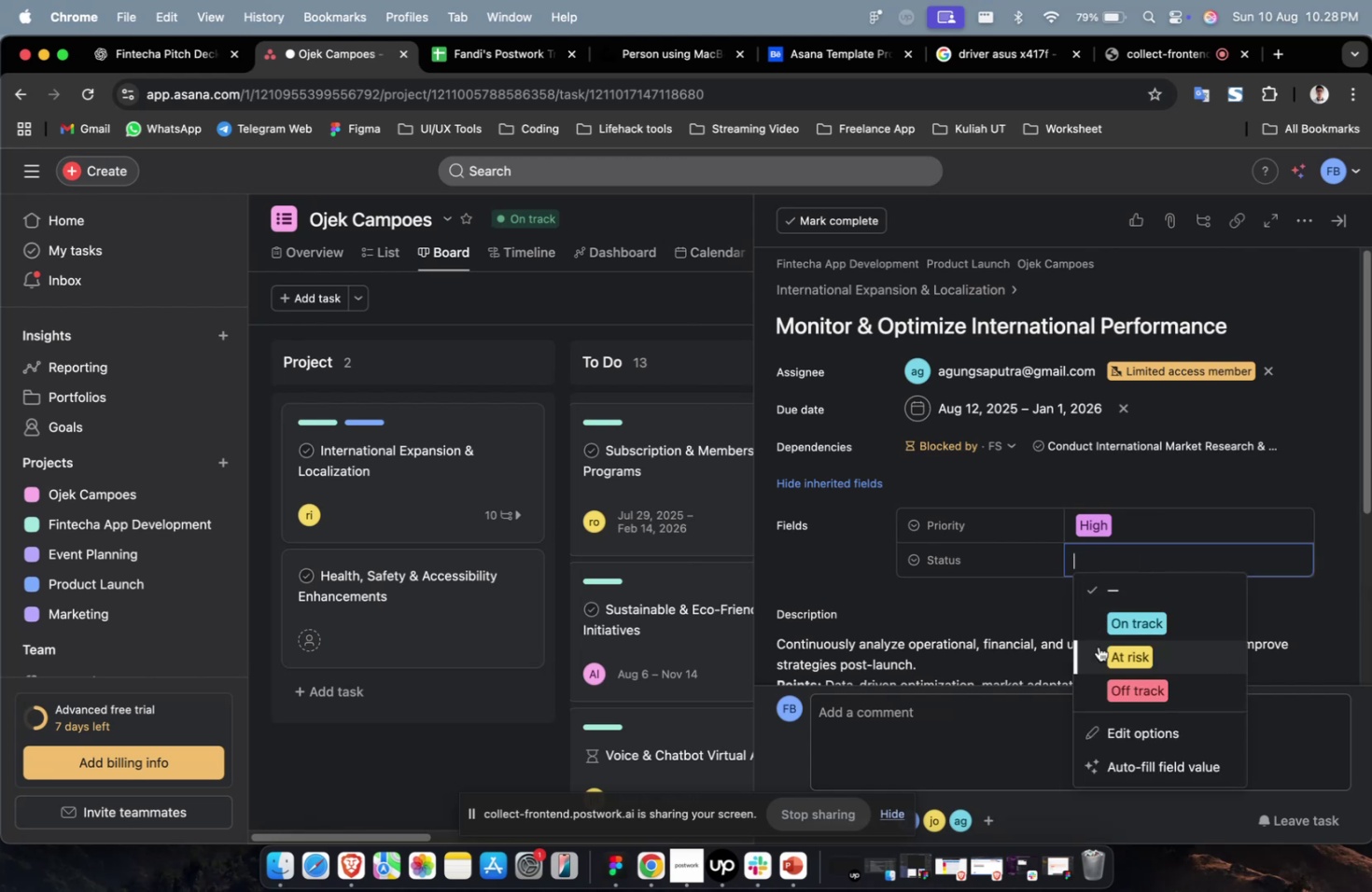 
left_click([1115, 660])
 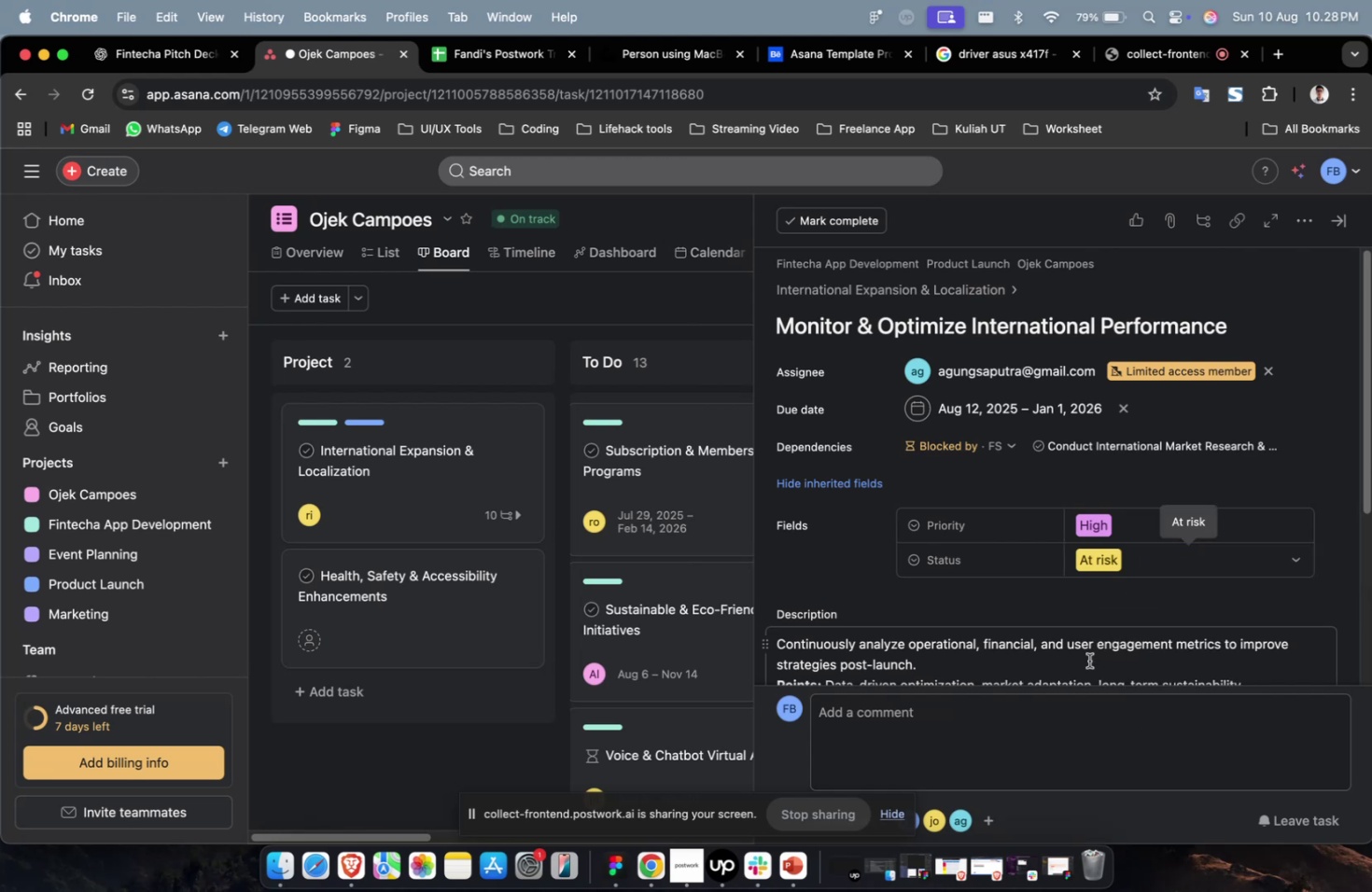 
scroll: coordinate [995, 591], scroll_direction: down, amount: 49.0
 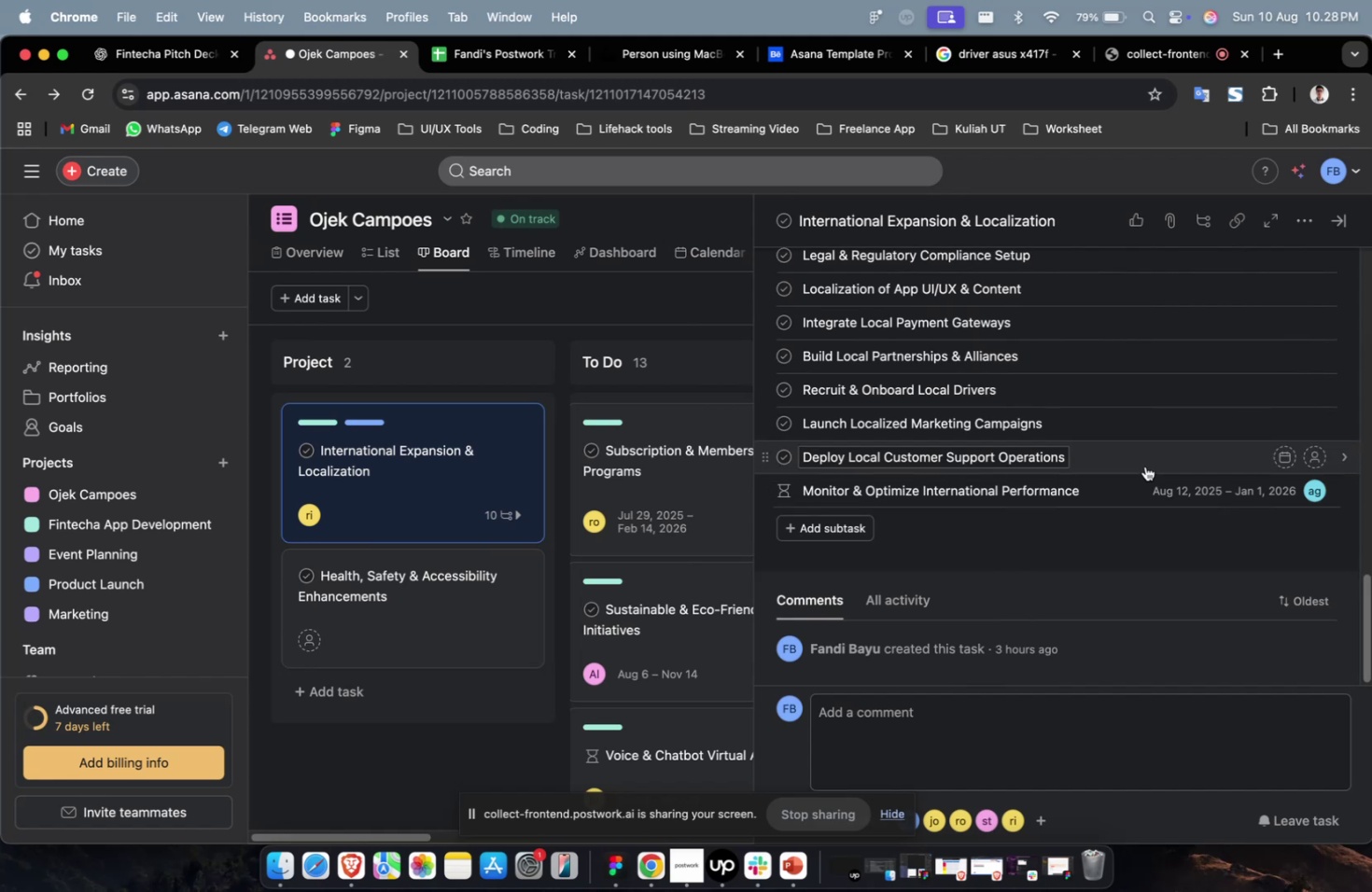 
left_click([1145, 460])
 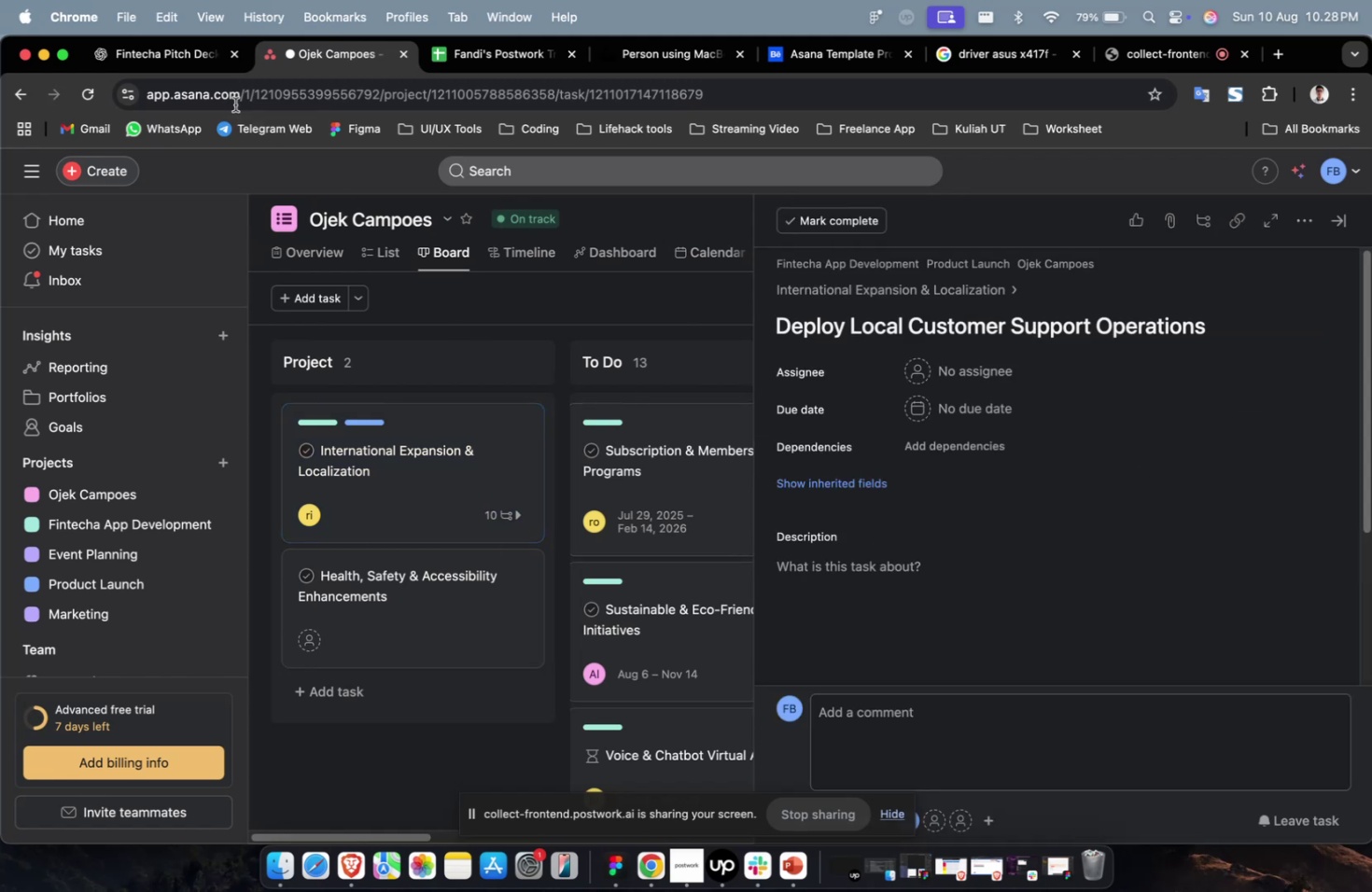 
left_click_drag(start_coordinate=[196, 62], to_coordinate=[203, 62])
 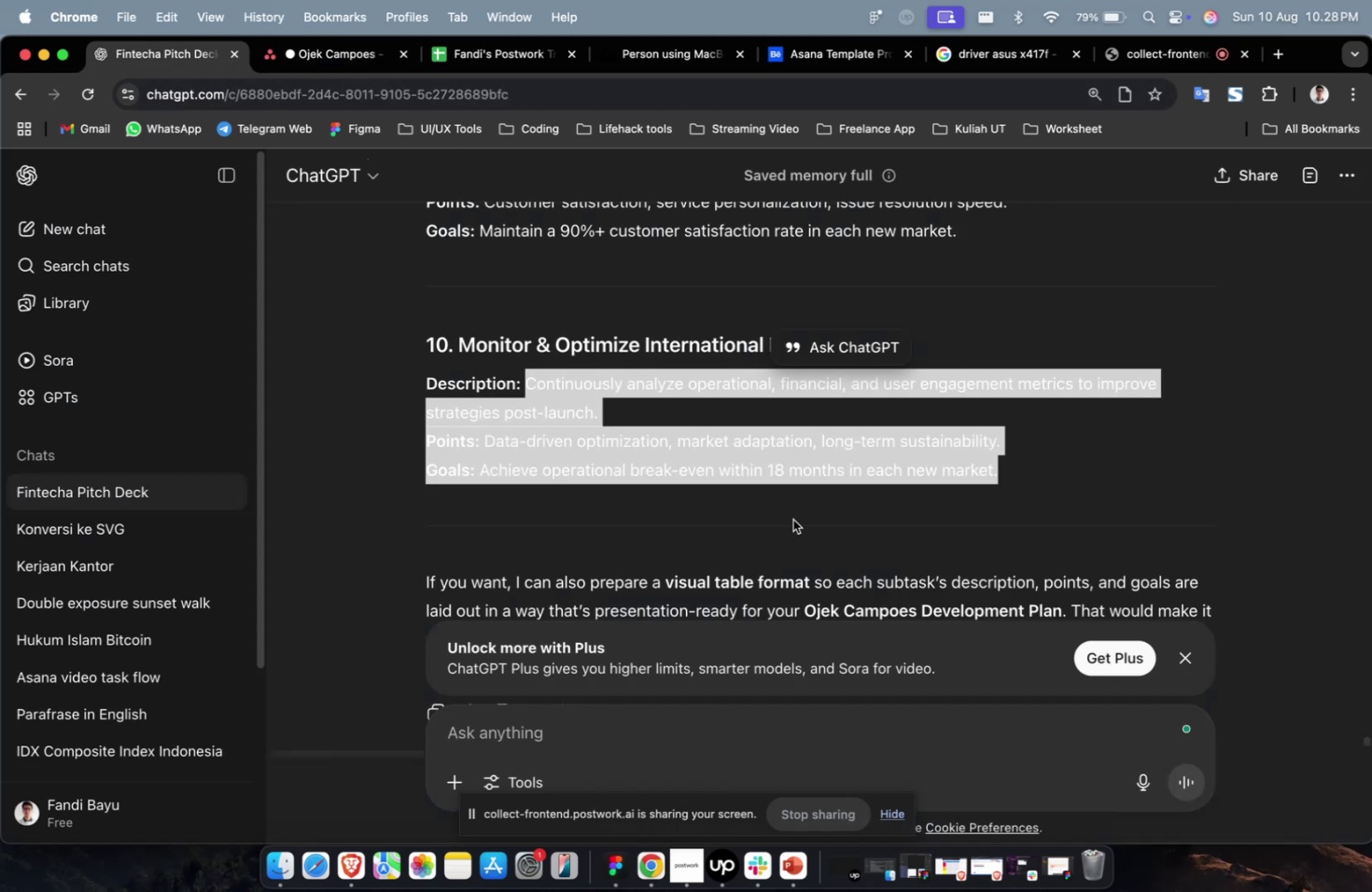 
scroll: coordinate [857, 544], scroll_direction: up, amount: 5.0
 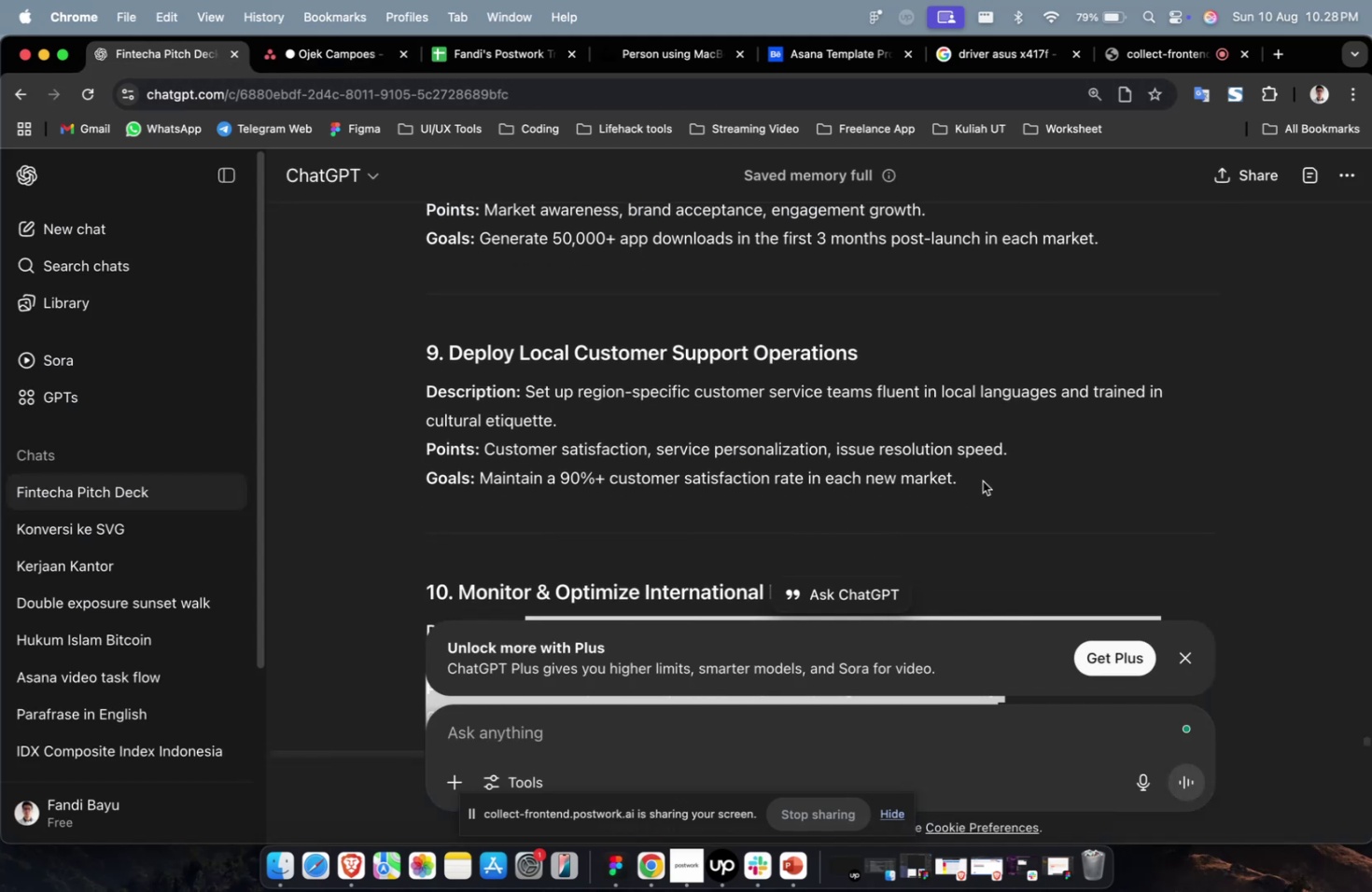 
left_click_drag(start_coordinate=[983, 480], to_coordinate=[528, 397])
 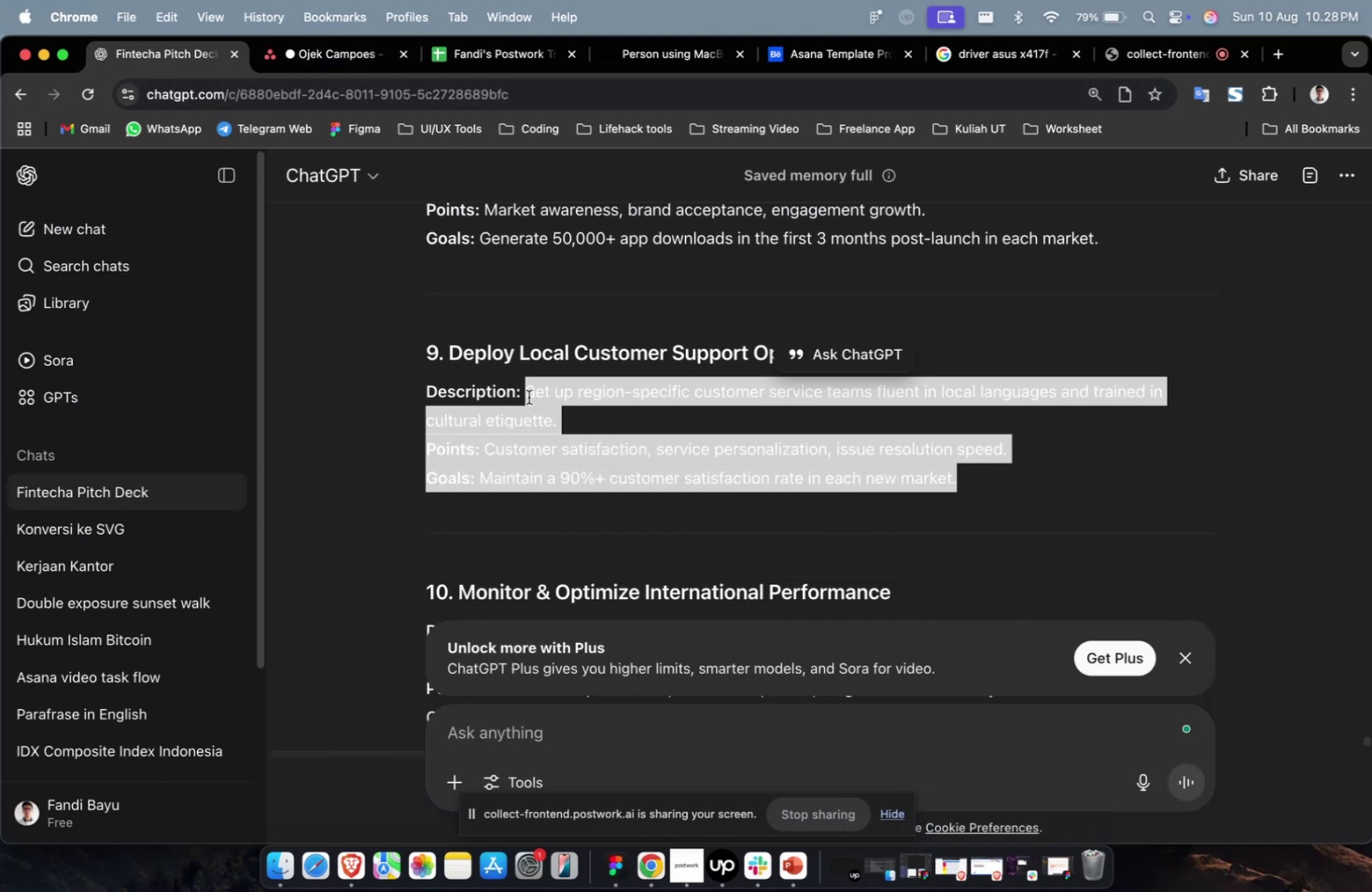 
key(Meta+C)
 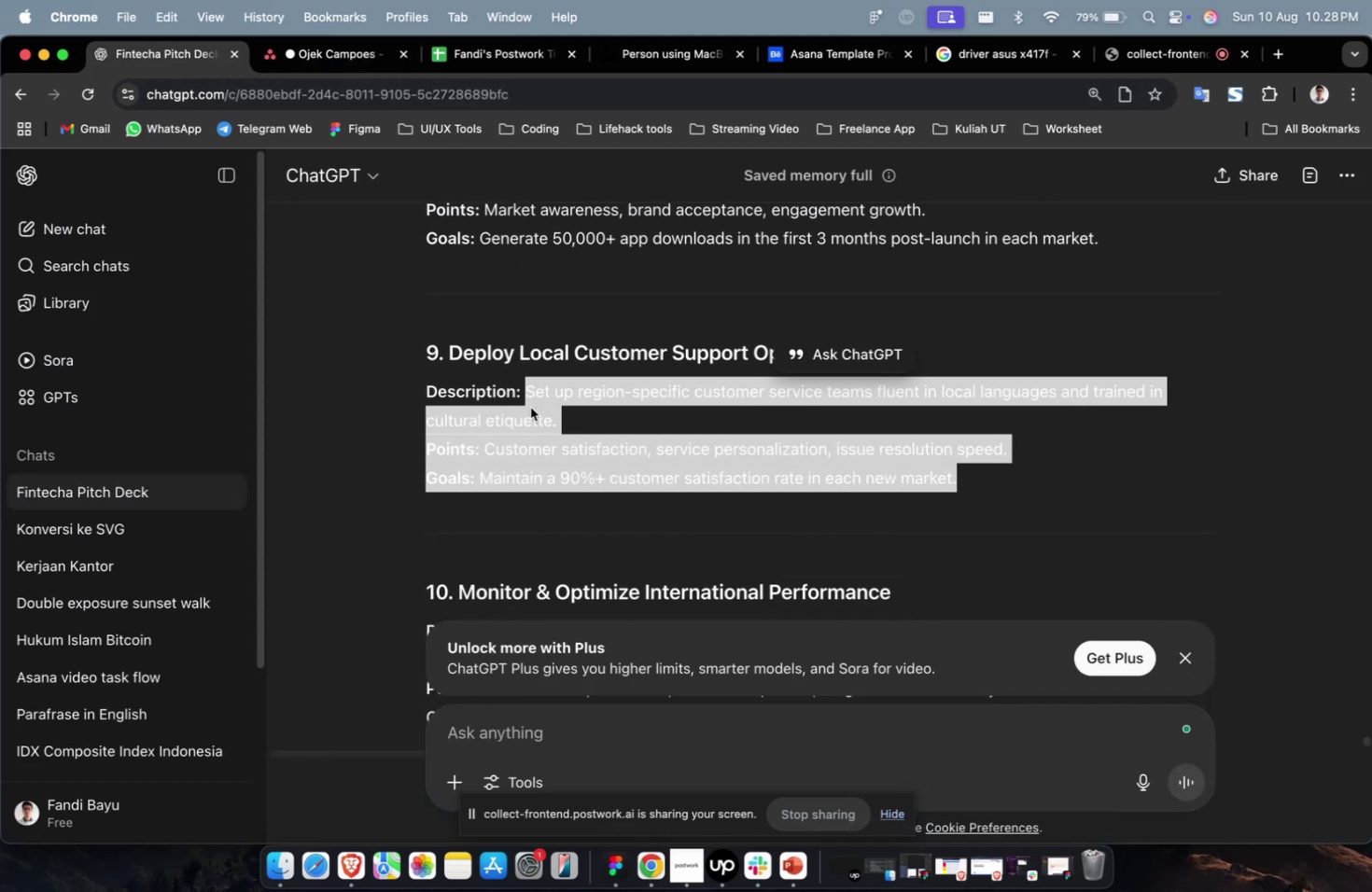 
key(Meta+C)
 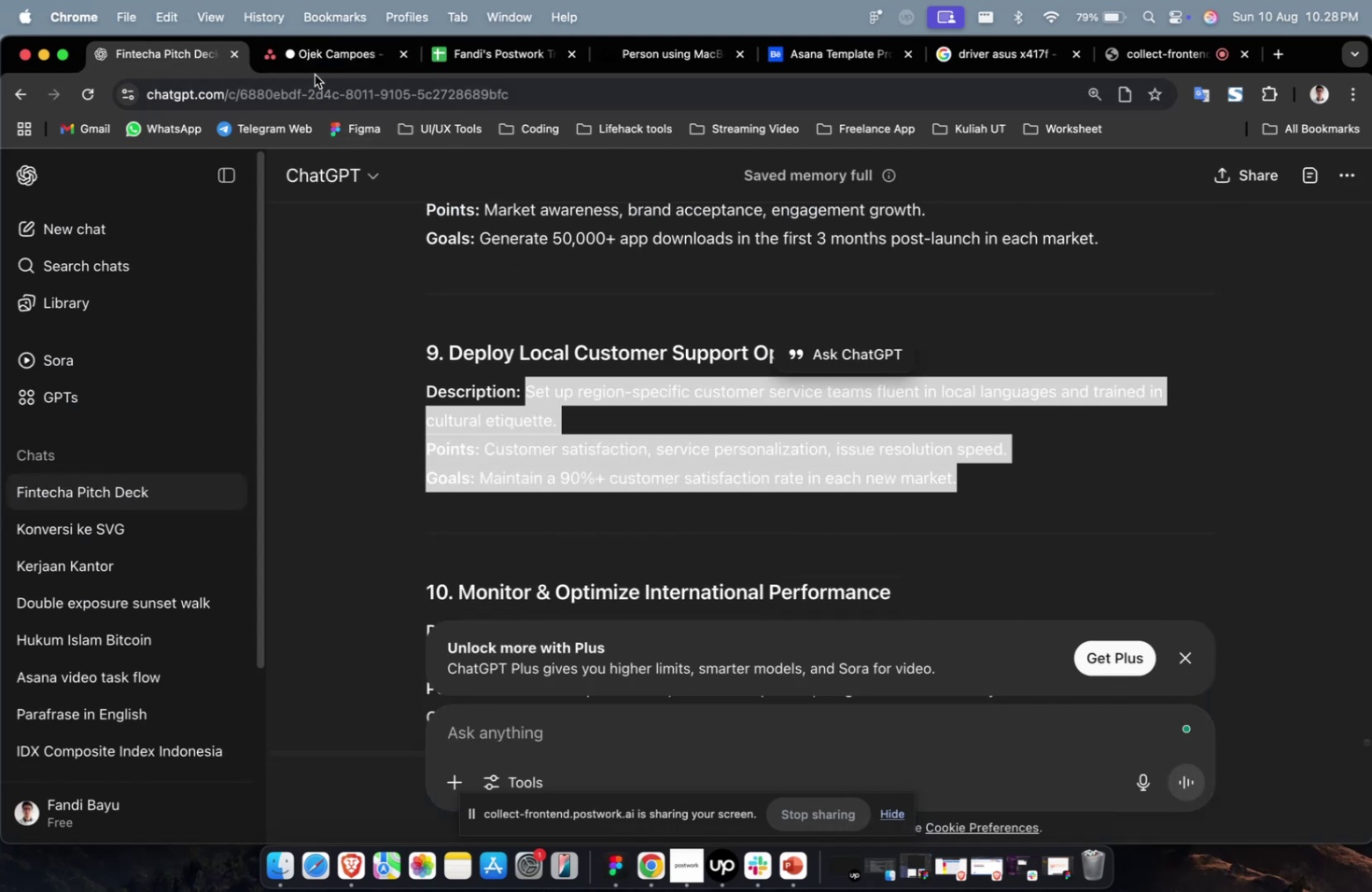 
left_click([327, 54])
 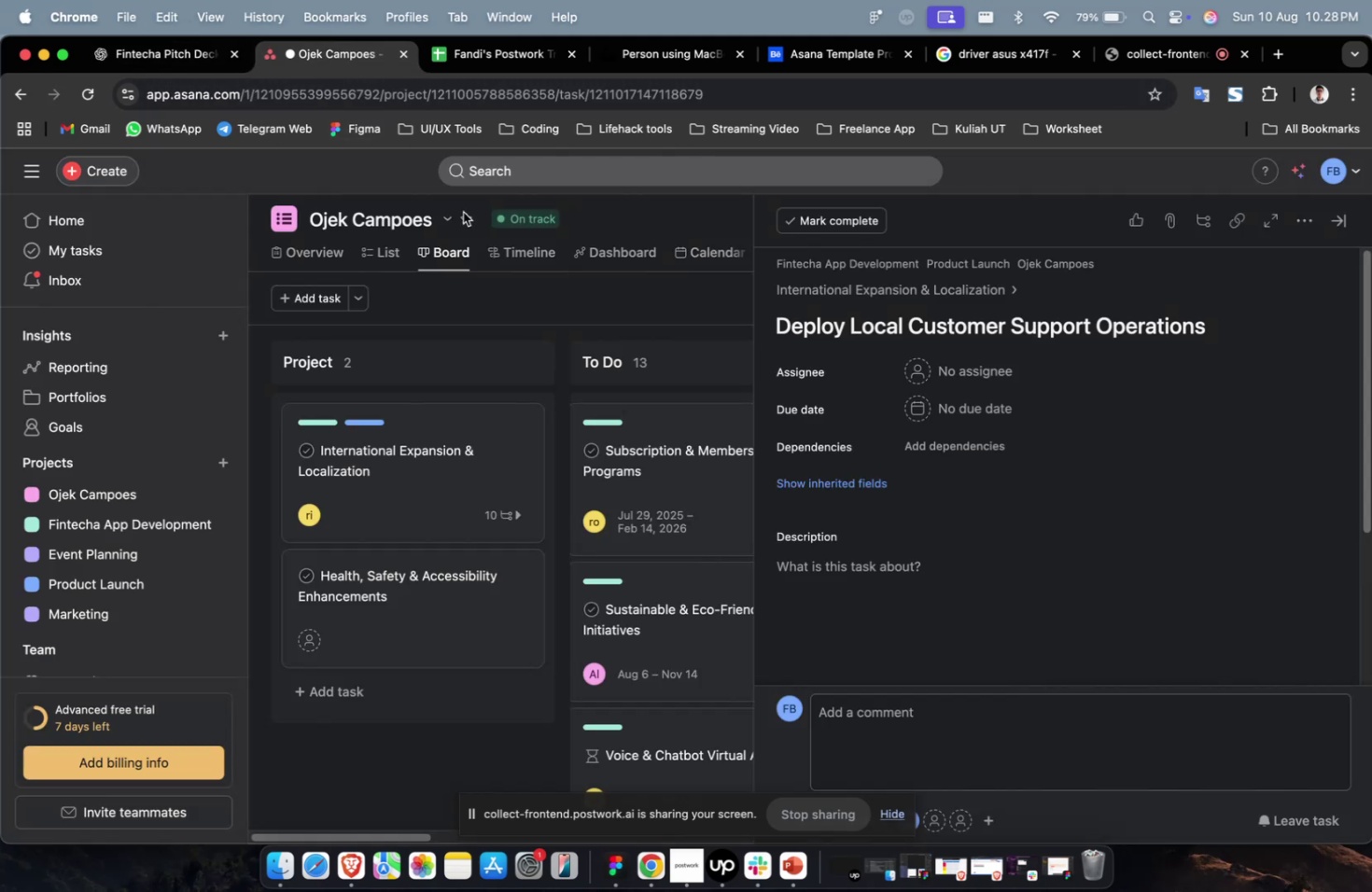 
hold_key(key=CommandLeft, duration=0.3)
 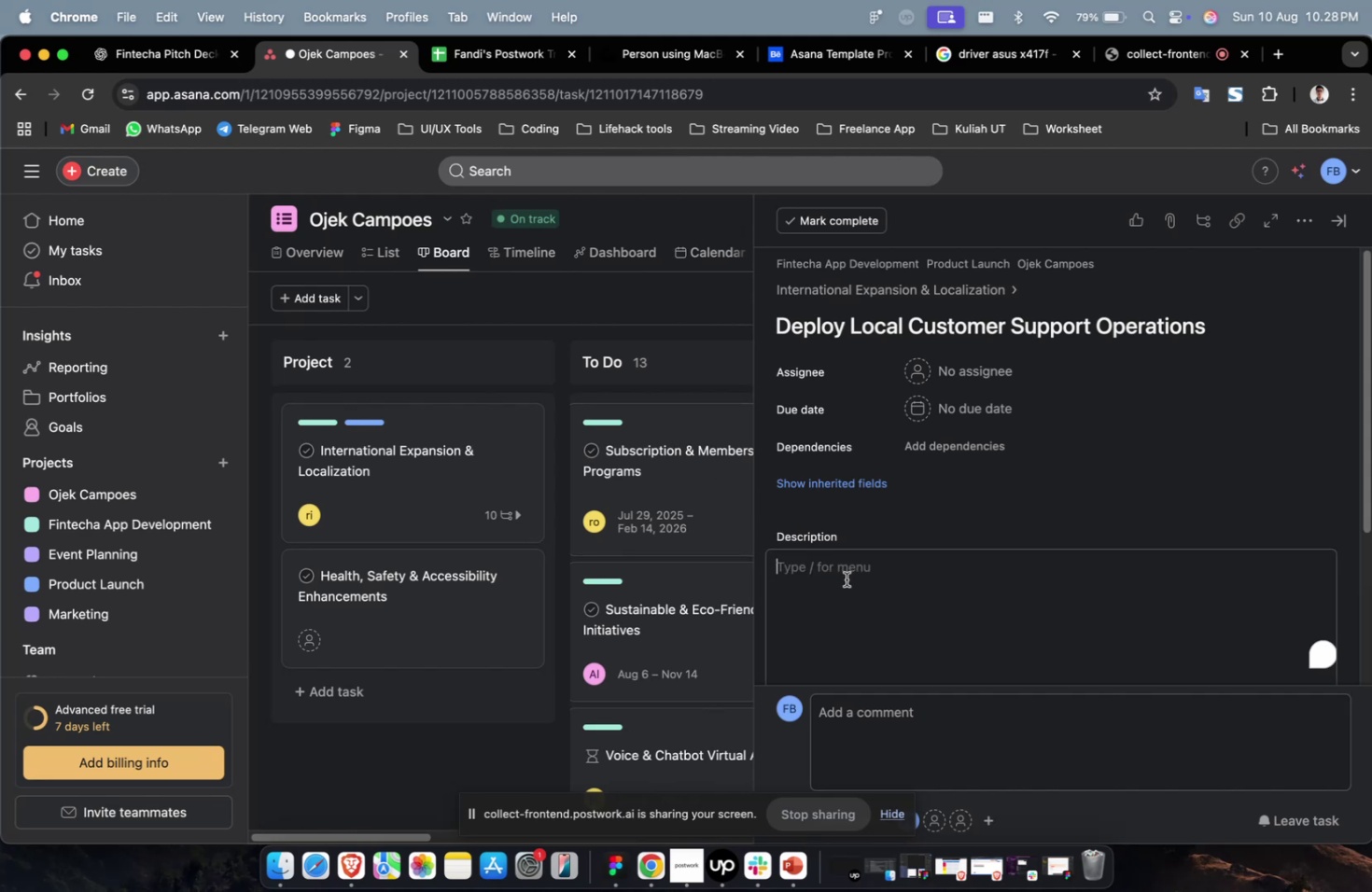 
left_click([846, 578])
 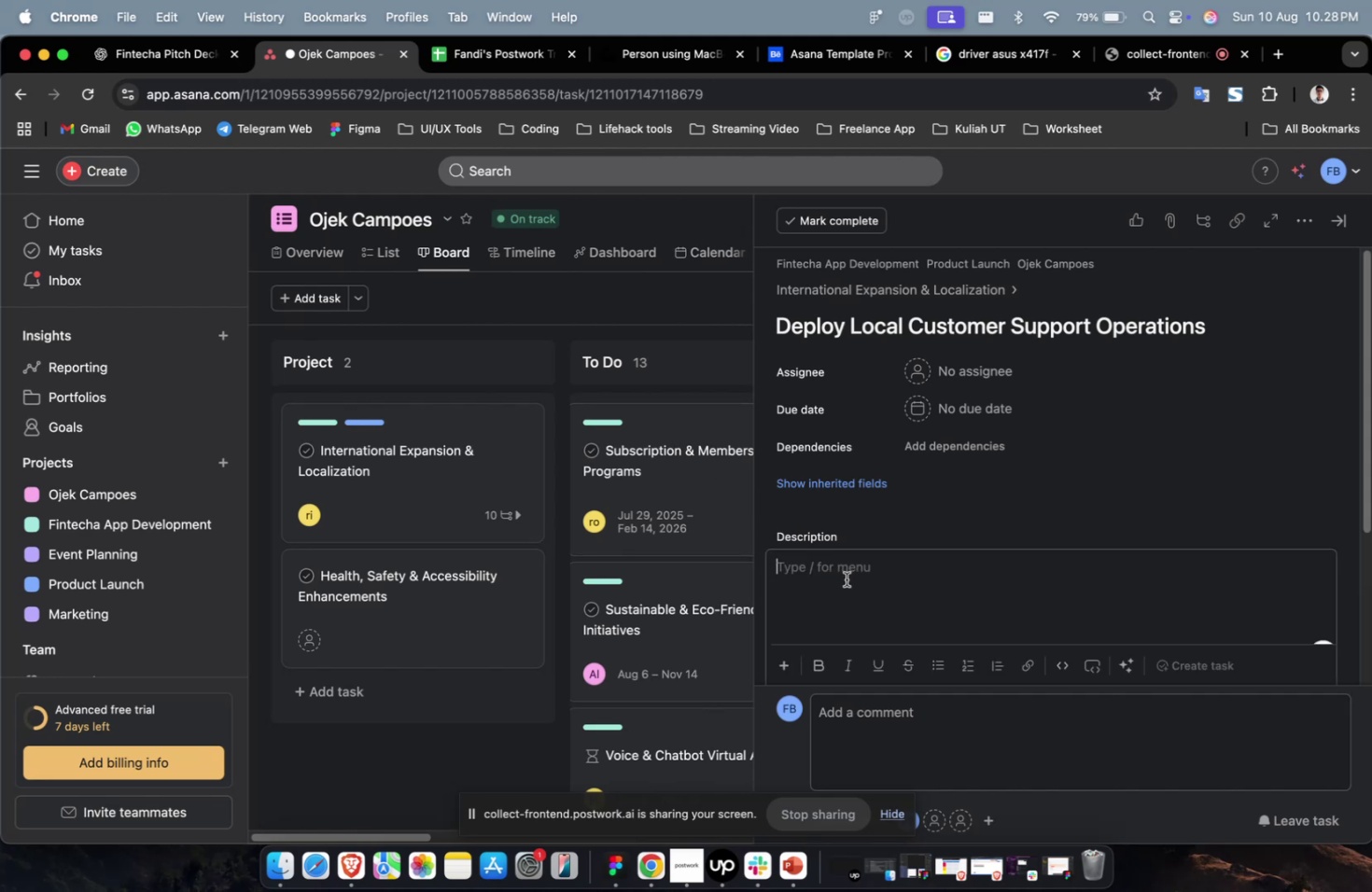 
hold_key(key=CommandLeft, duration=0.36)
 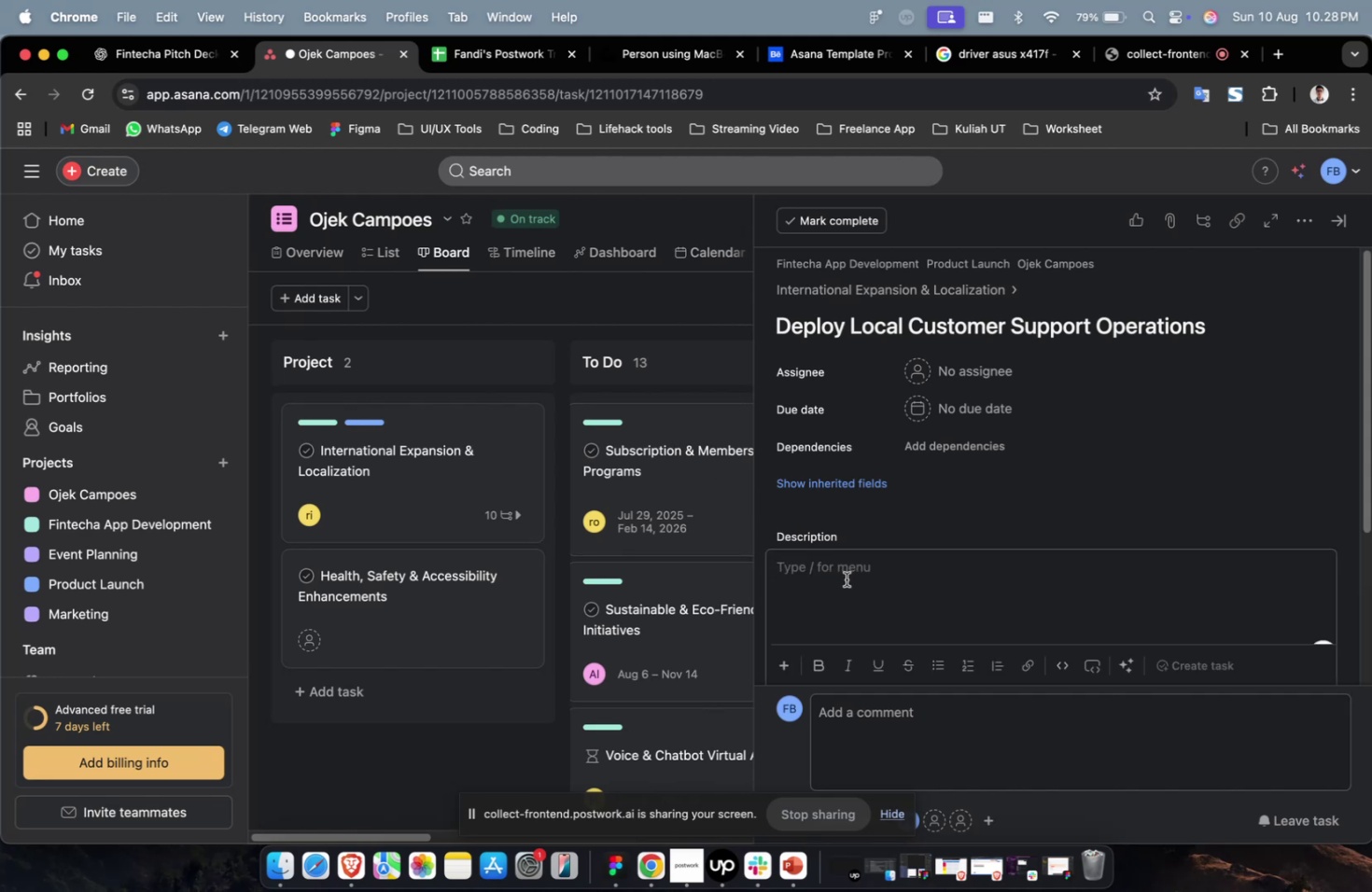 
key(Meta+V)
 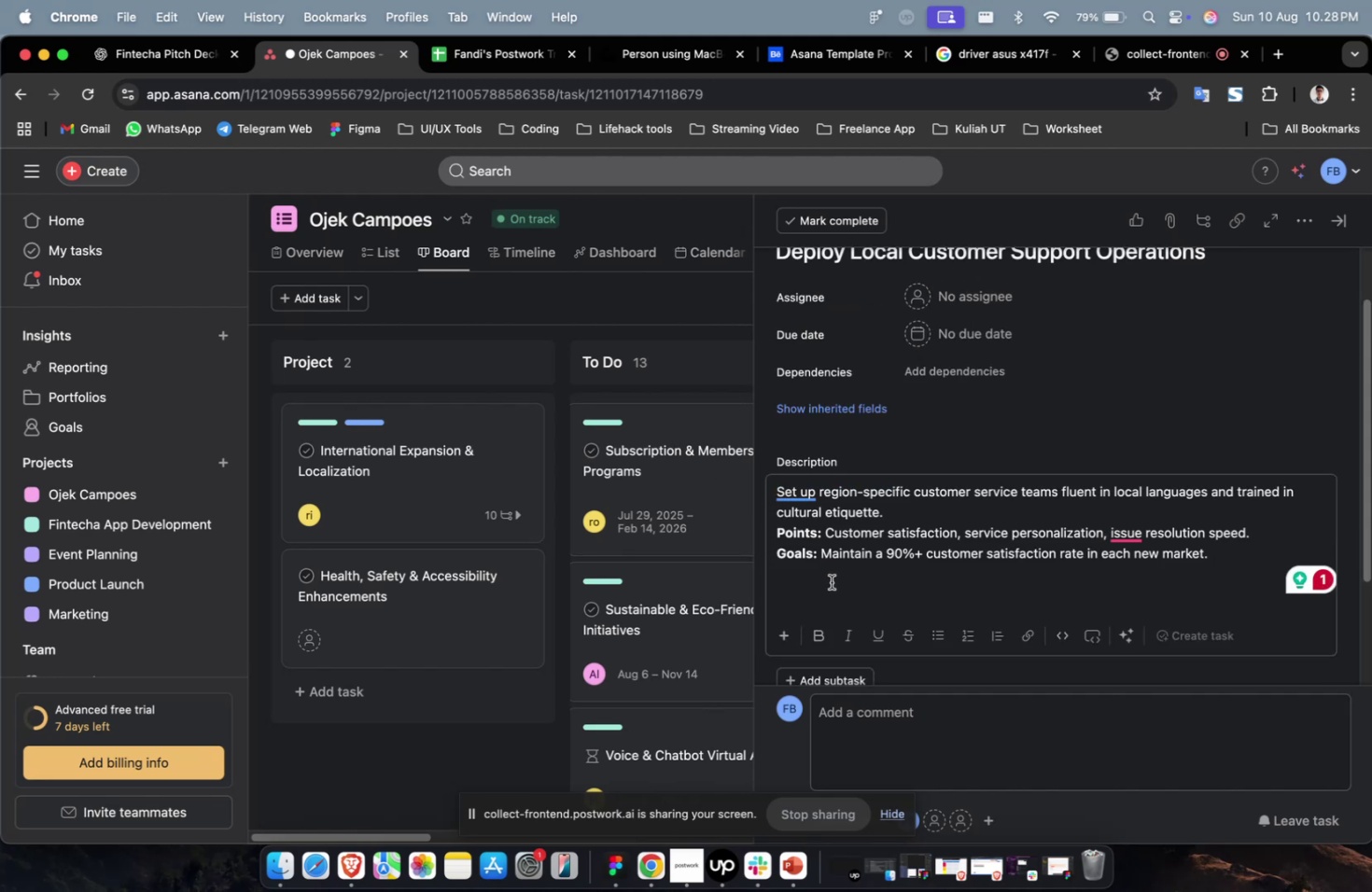 
scroll: coordinate [911, 559], scroll_direction: up, amount: 2.0
 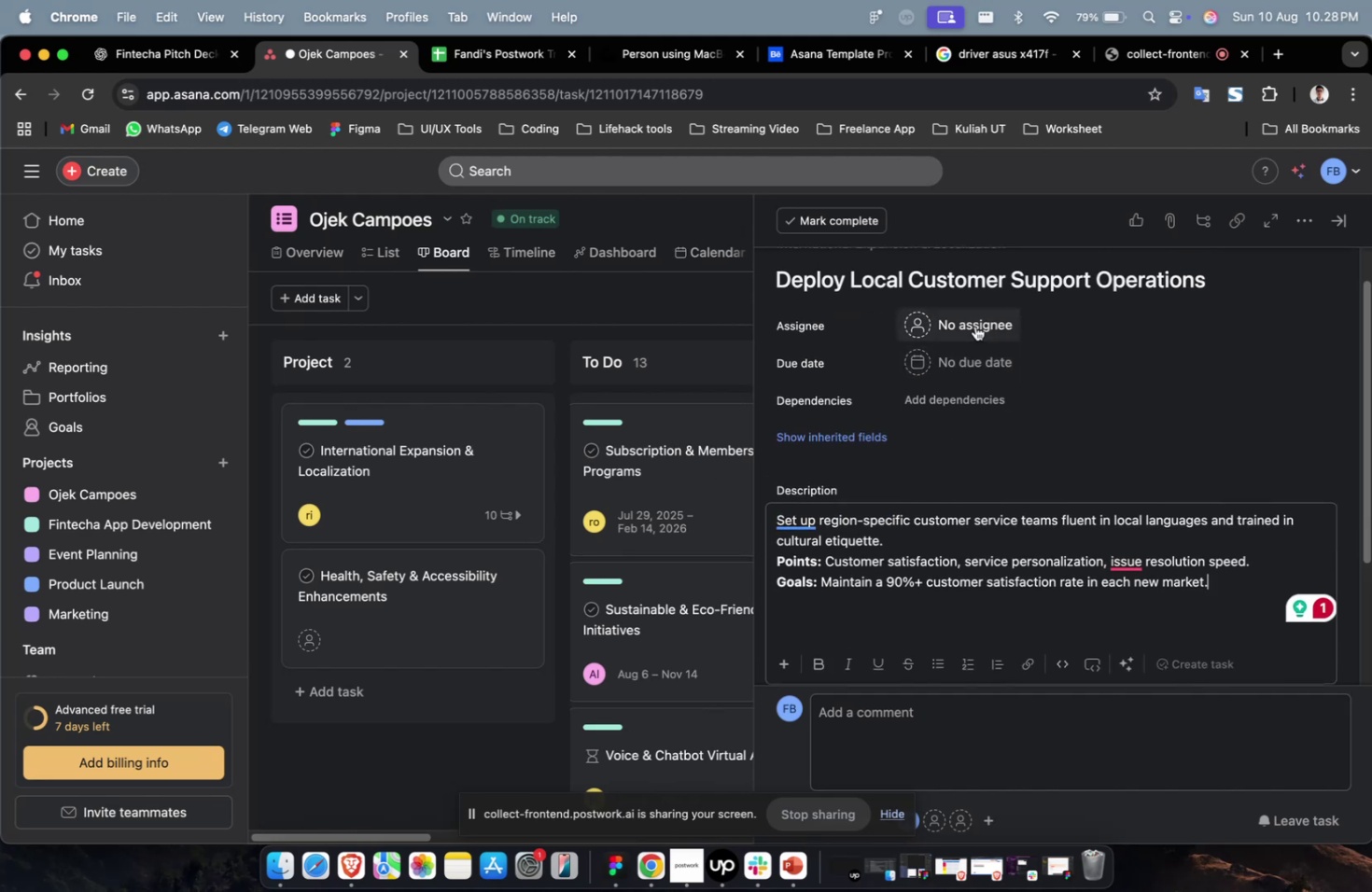 
left_click([974, 325])
 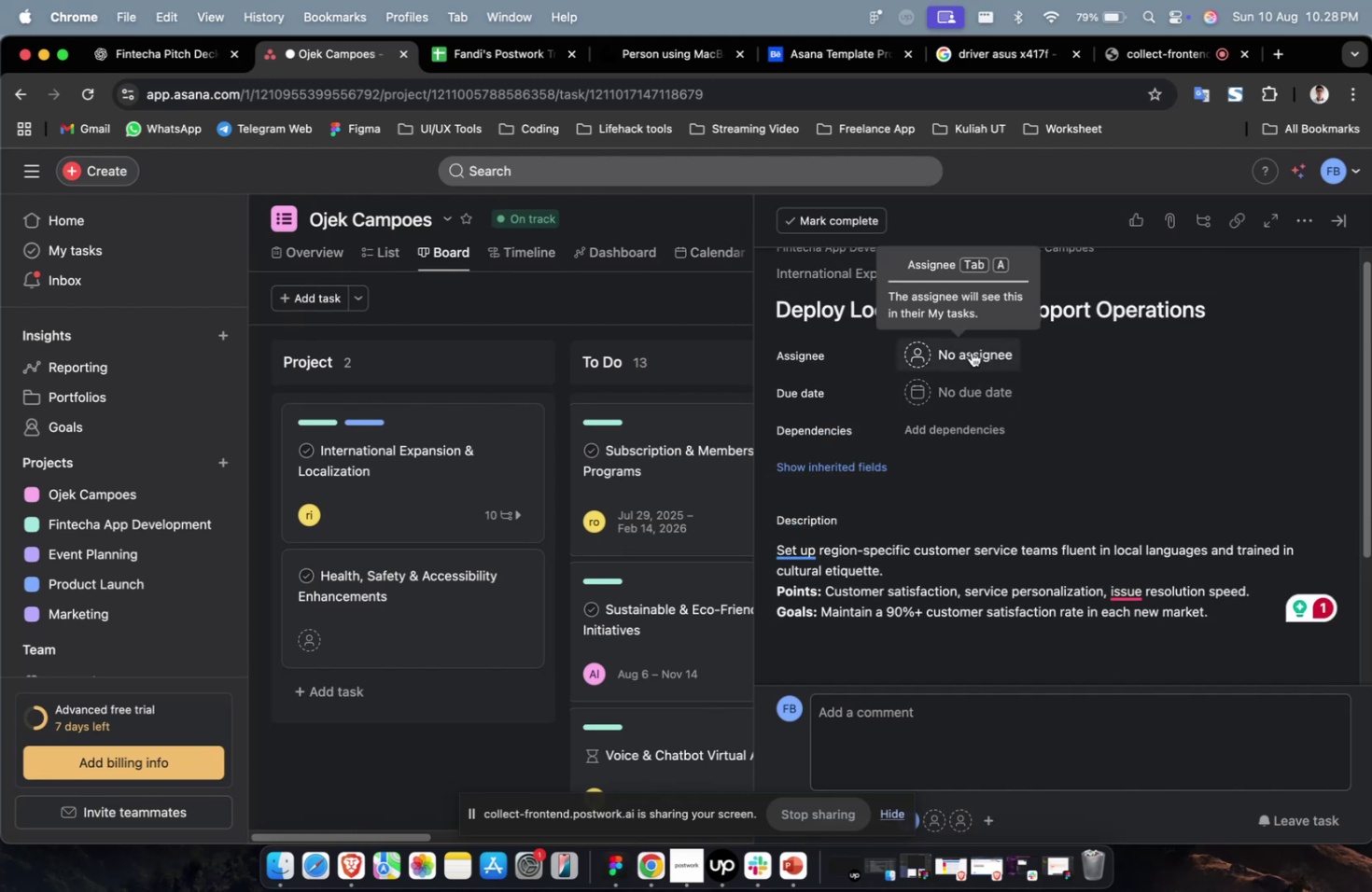 
left_click([971, 352])
 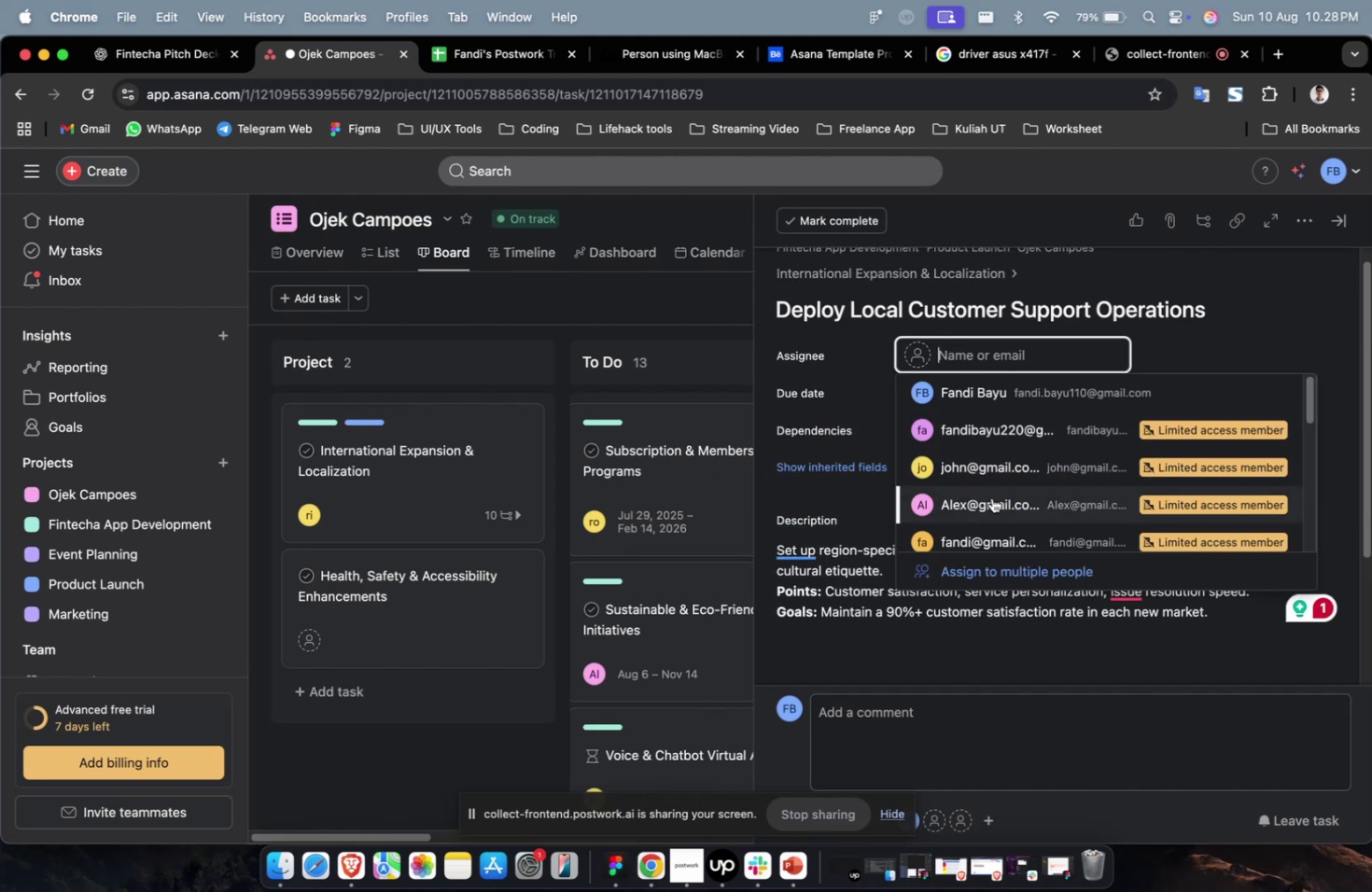 
left_click([991, 498])
 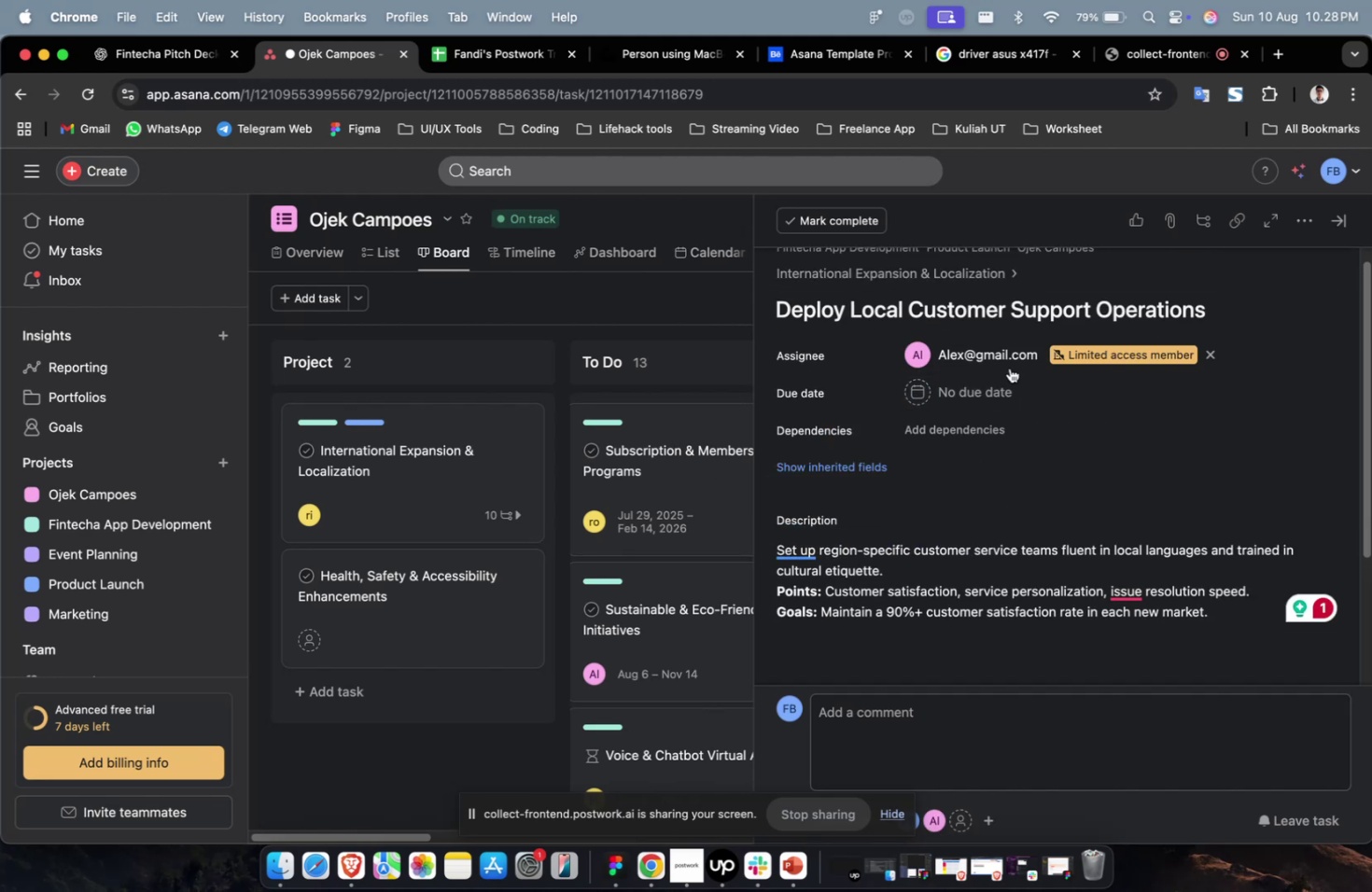 
left_click([1002, 360])
 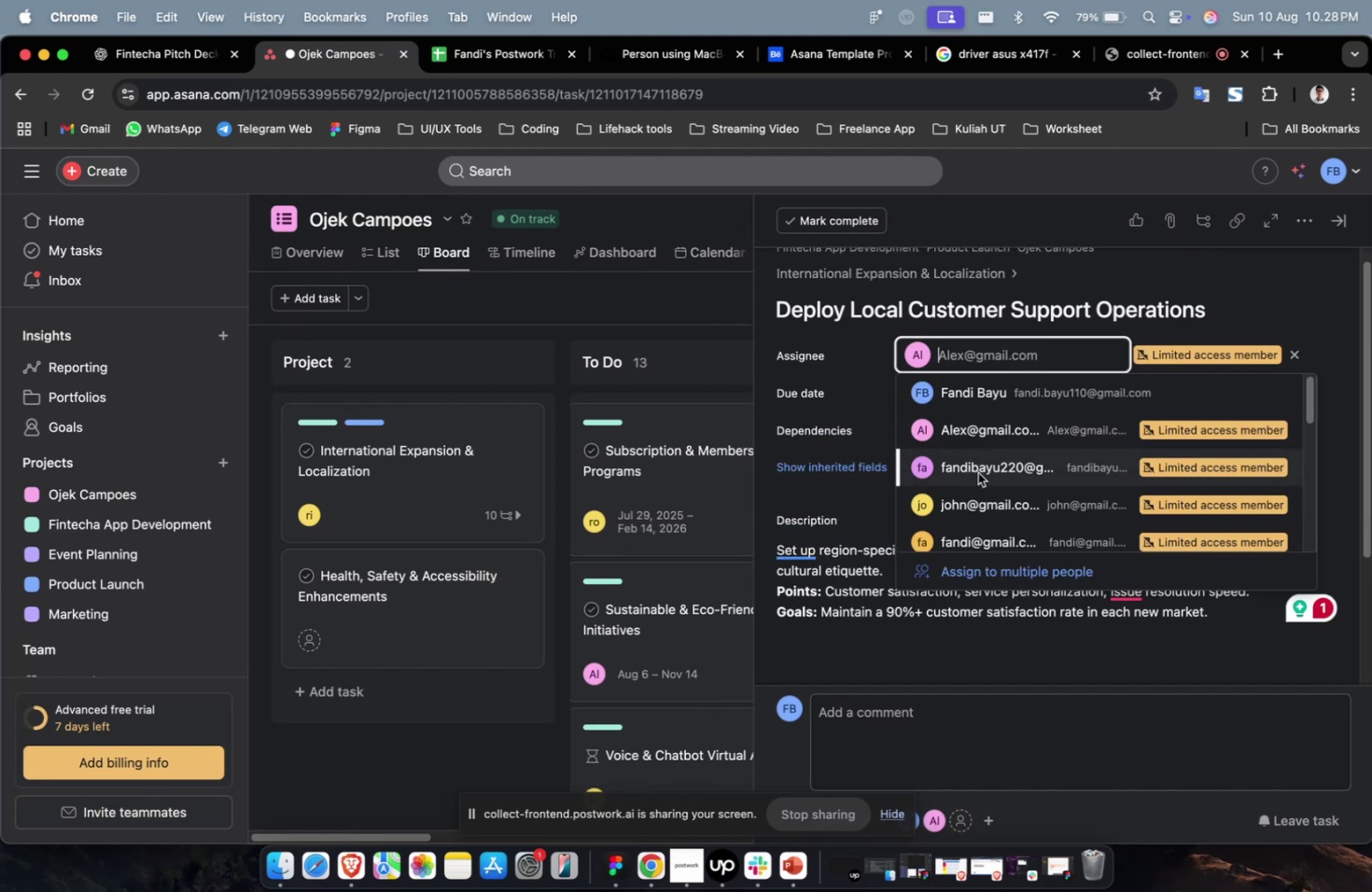 
scroll: coordinate [977, 472], scroll_direction: down, amount: 9.0
 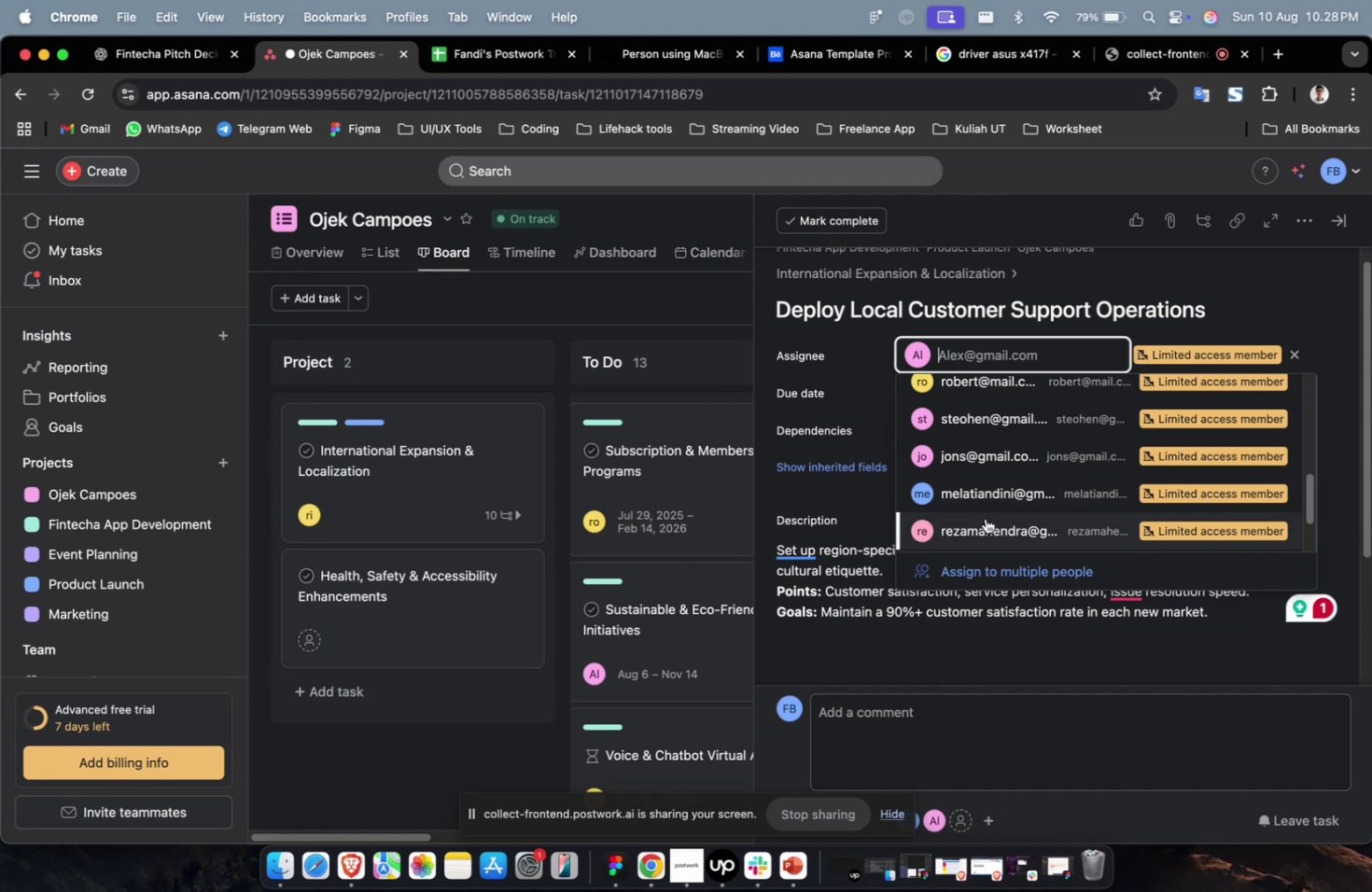 
left_click([986, 521])
 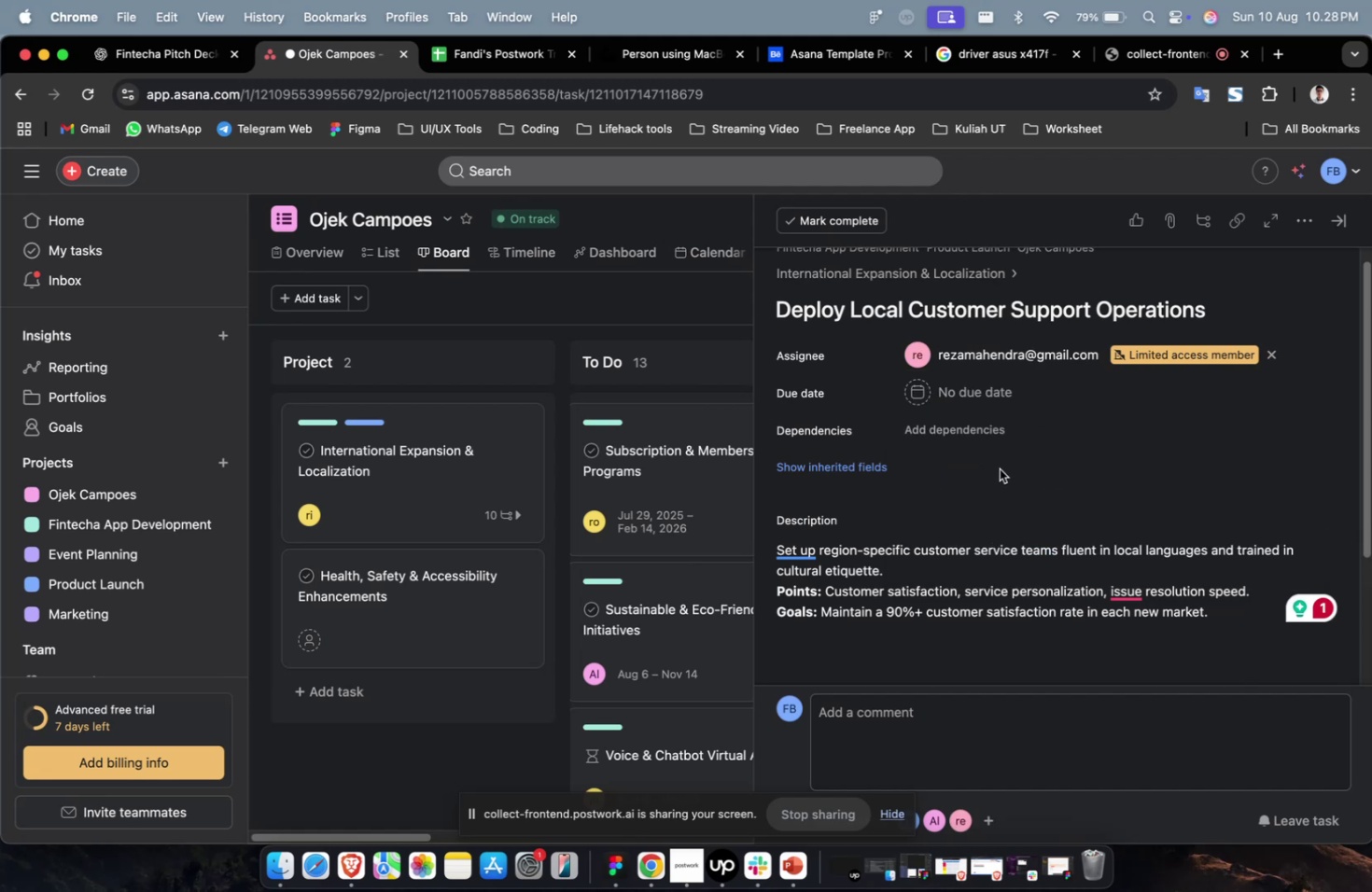 
wait(5.59)
 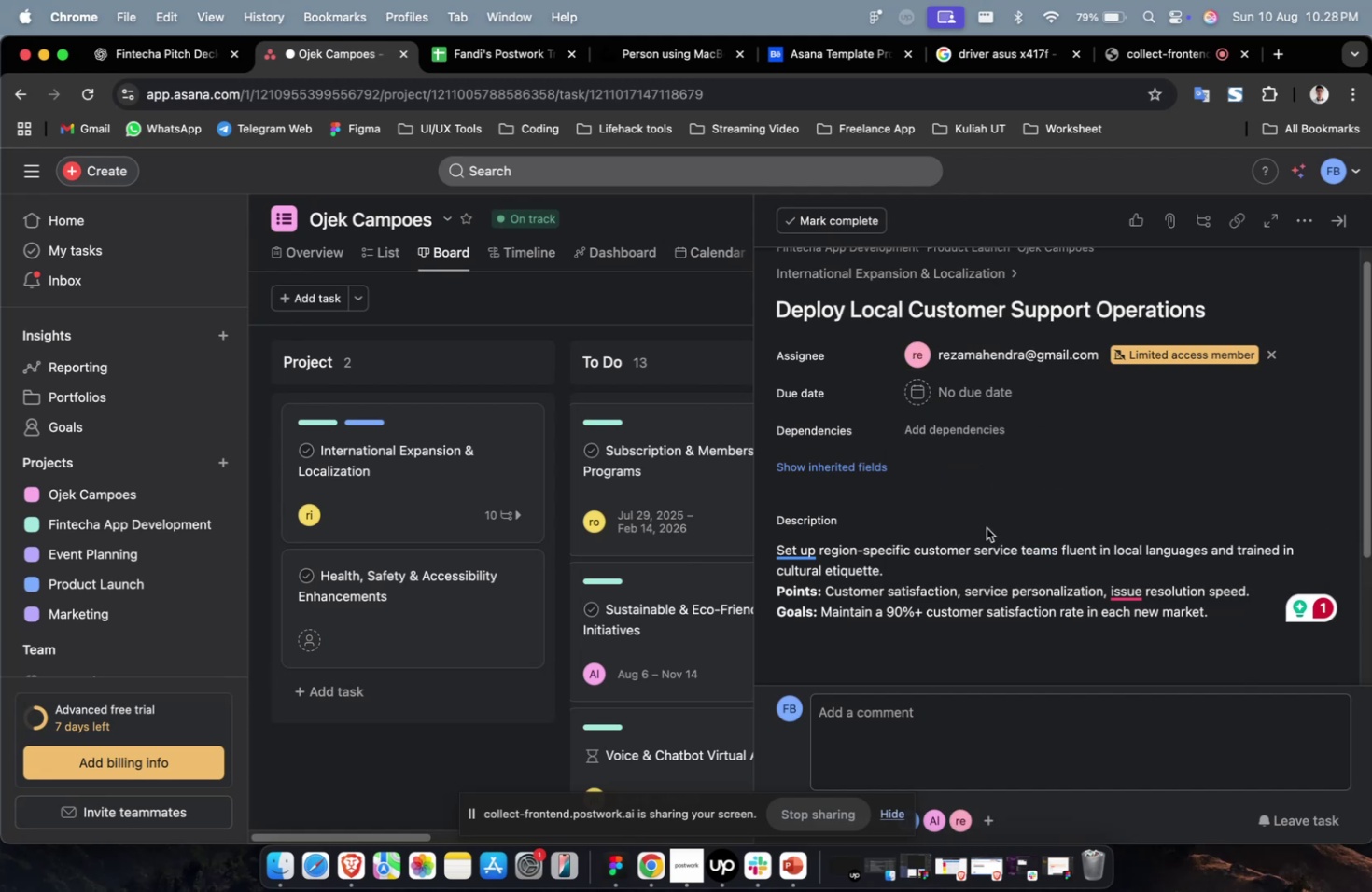 
left_click([992, 355])
 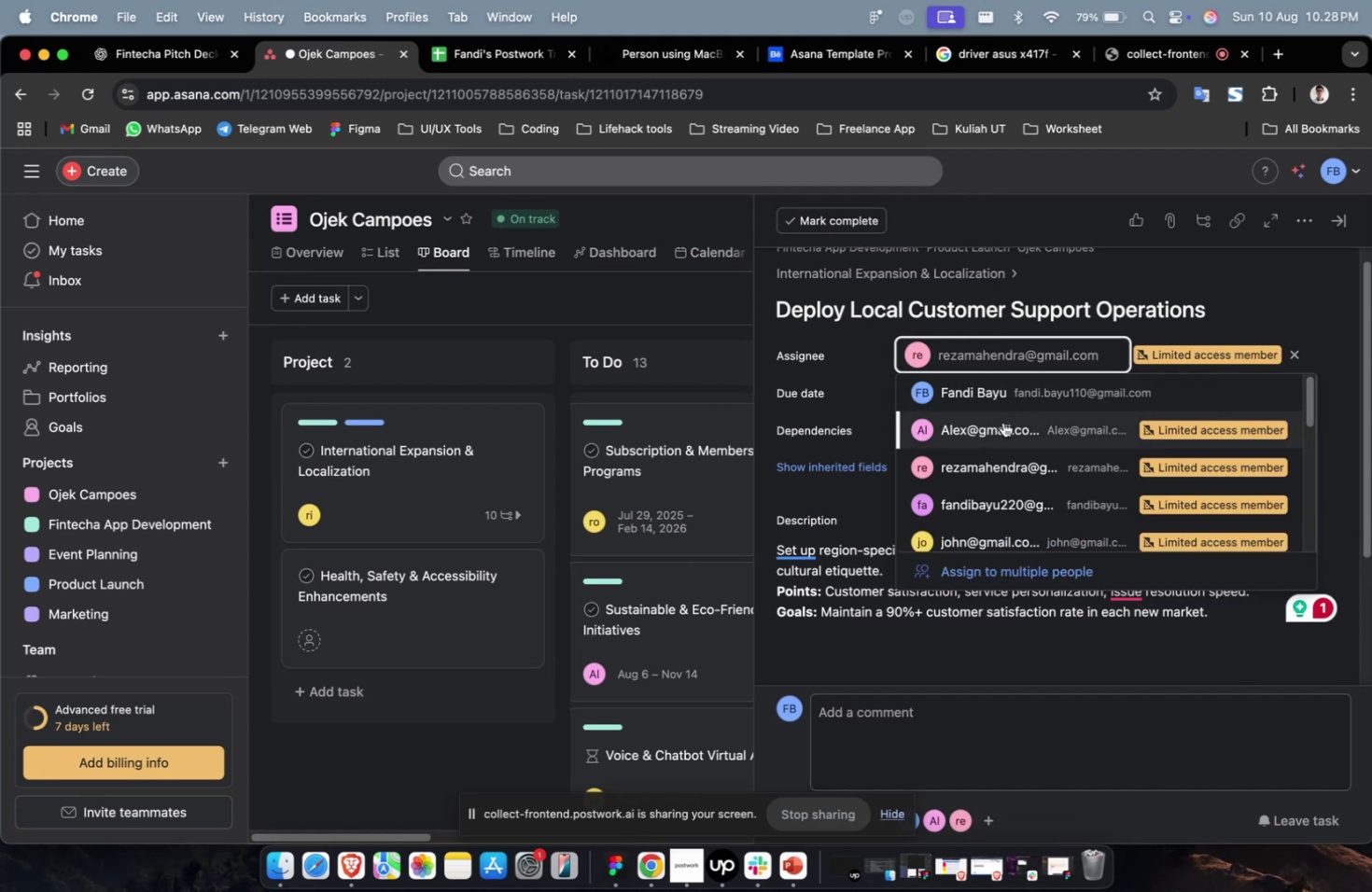 
left_click([1002, 424])
 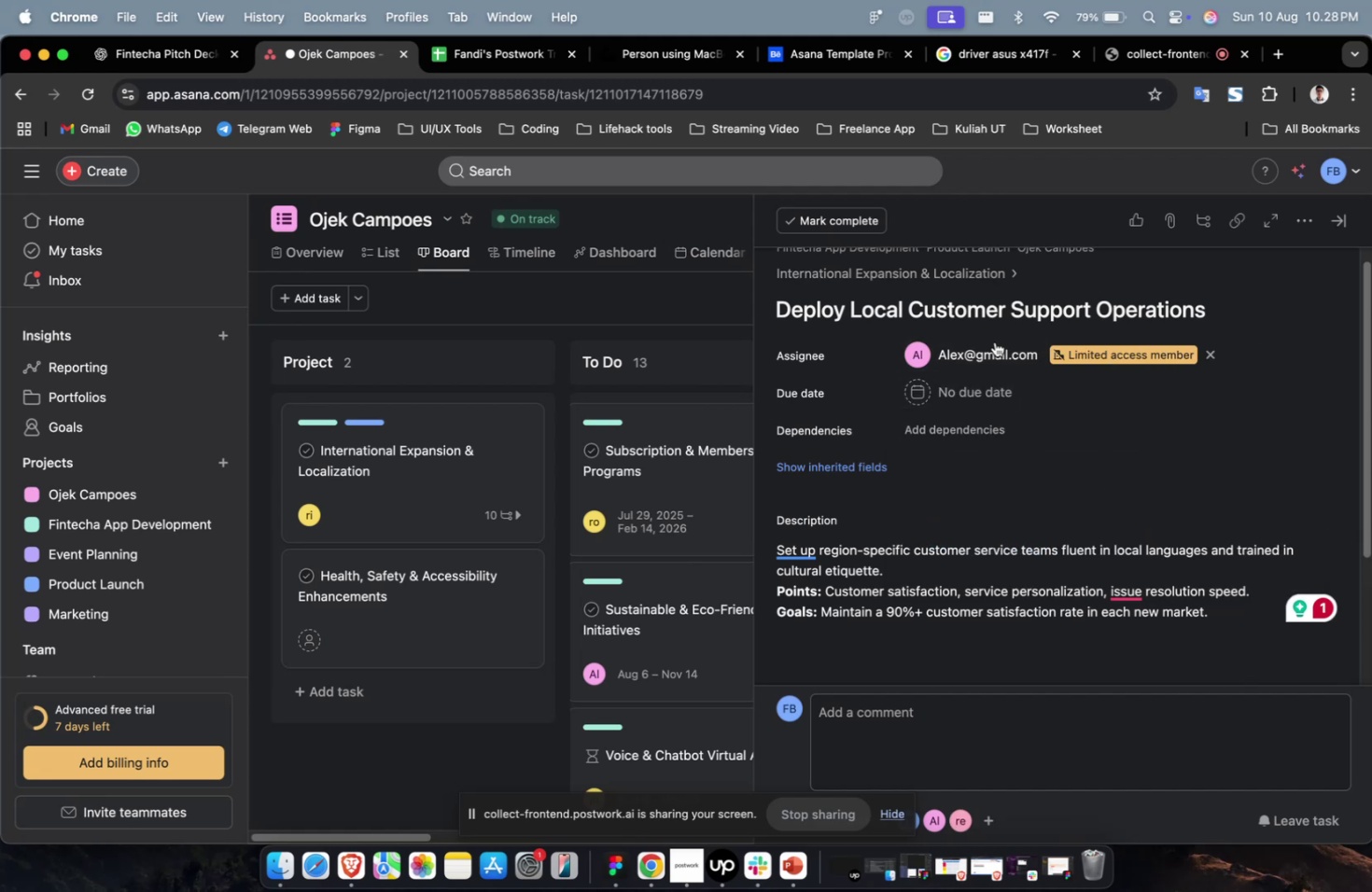 
left_click([979, 395])
 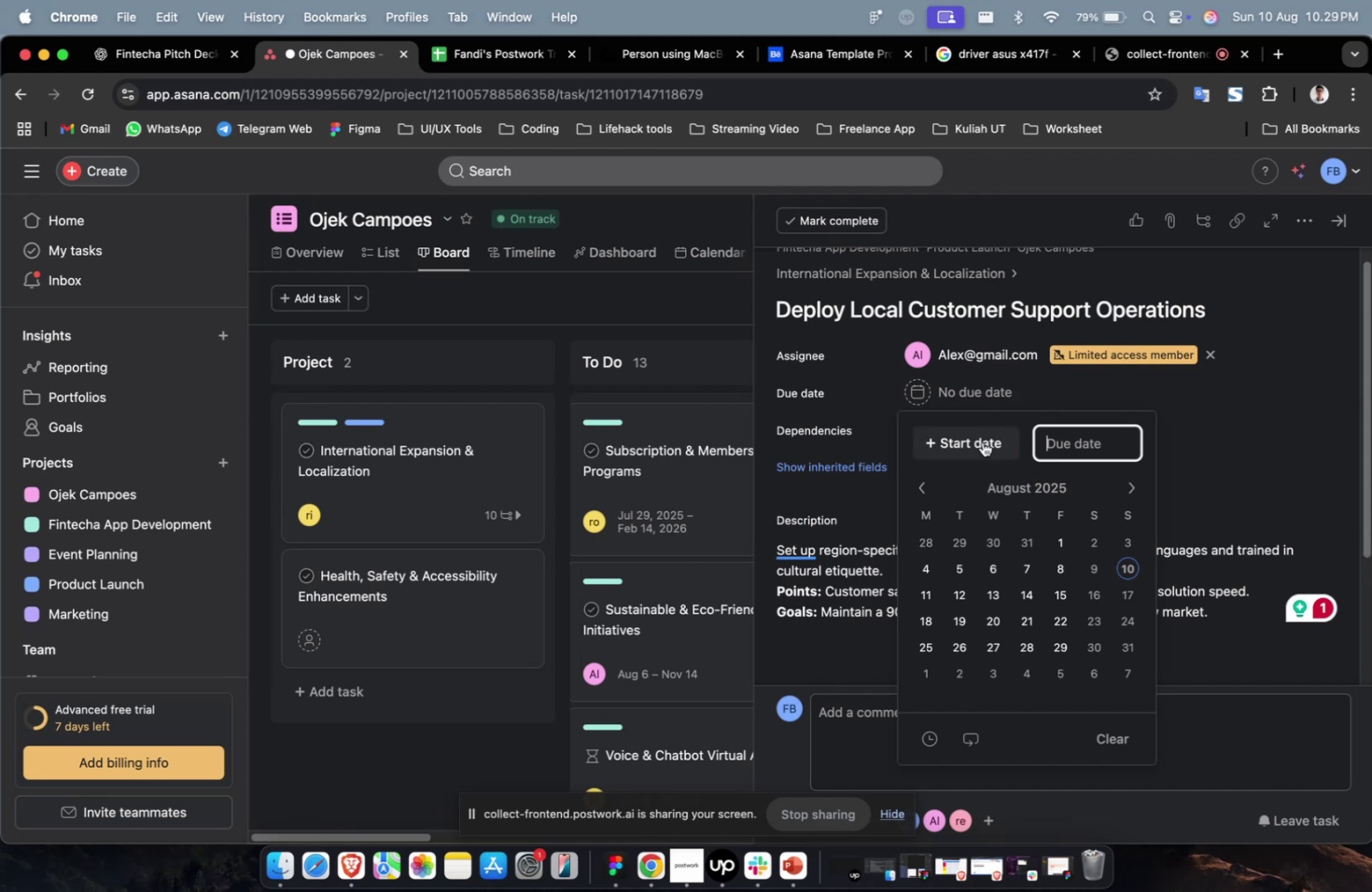 
double_click([981, 442])
 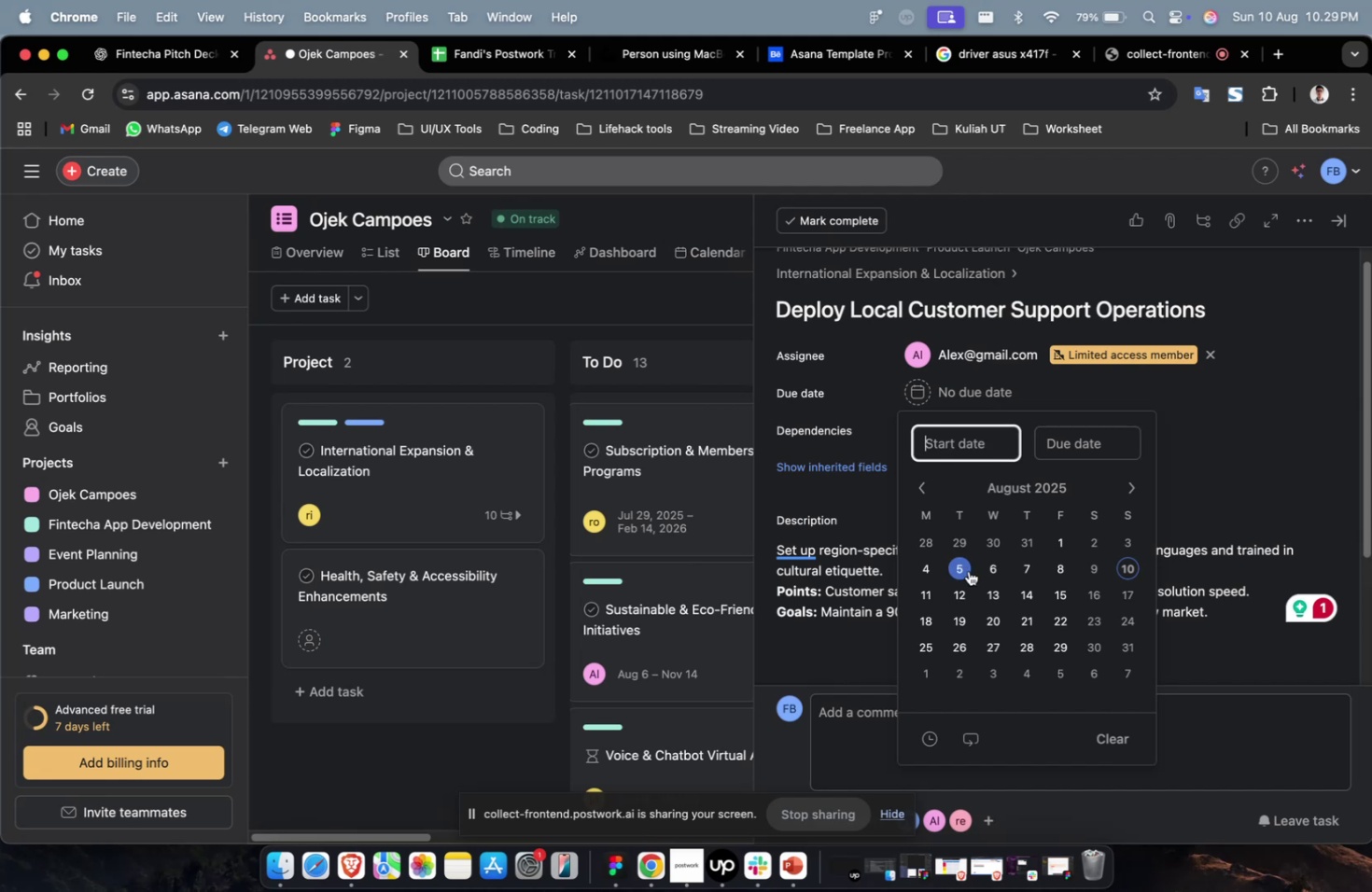 
left_click([968, 570])
 